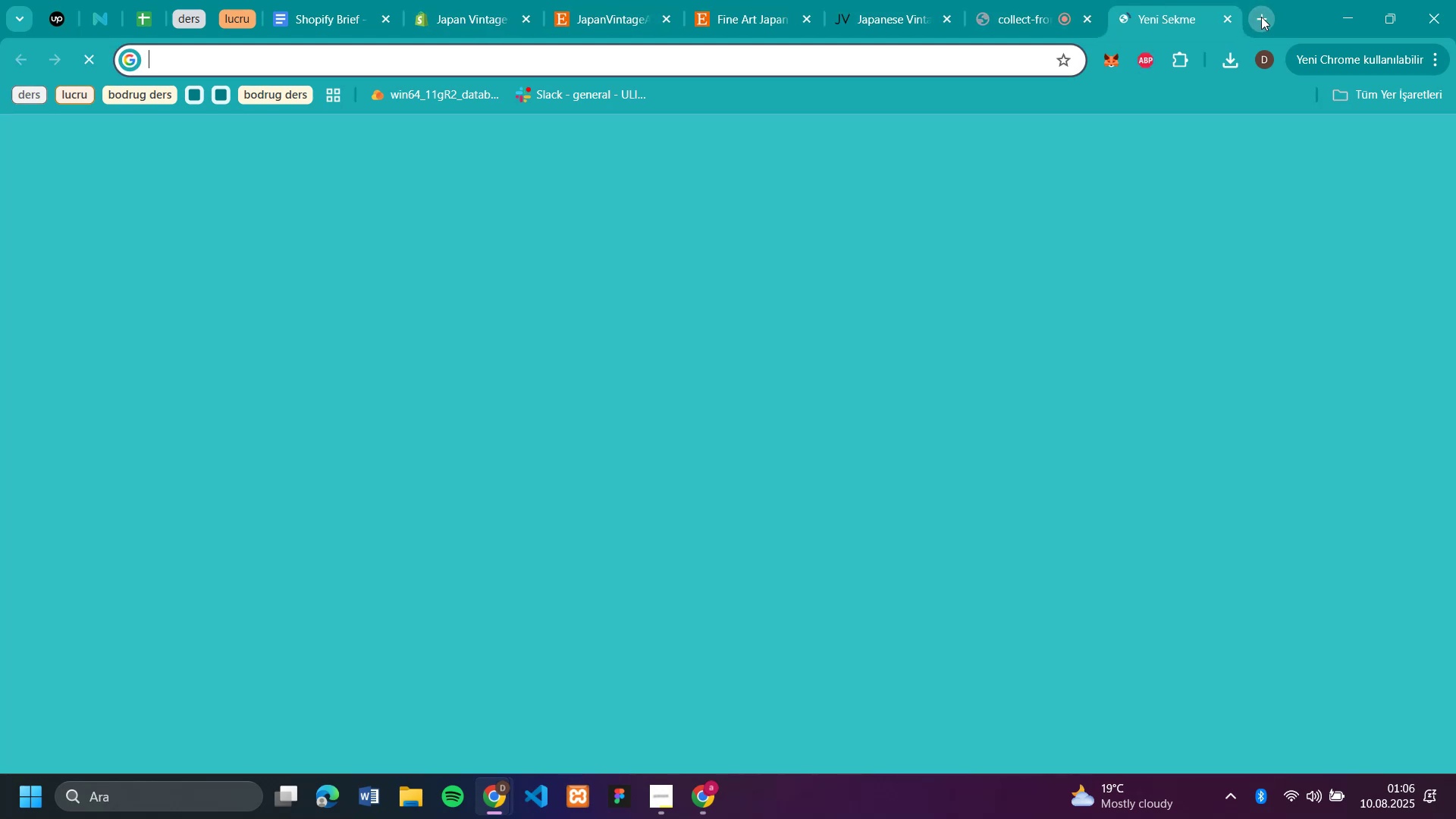 
type(yildiz)
 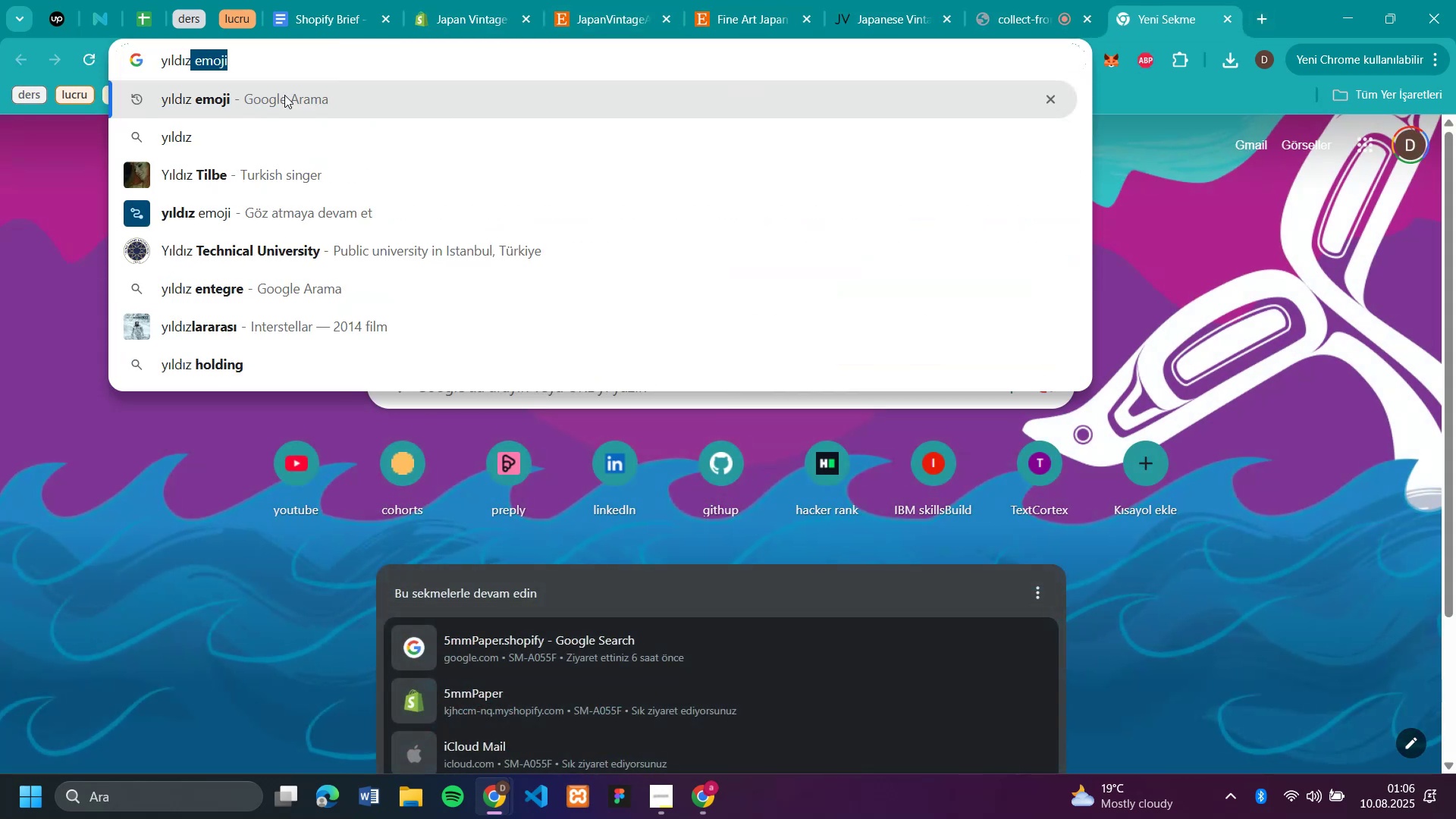 
left_click([261, 106])
 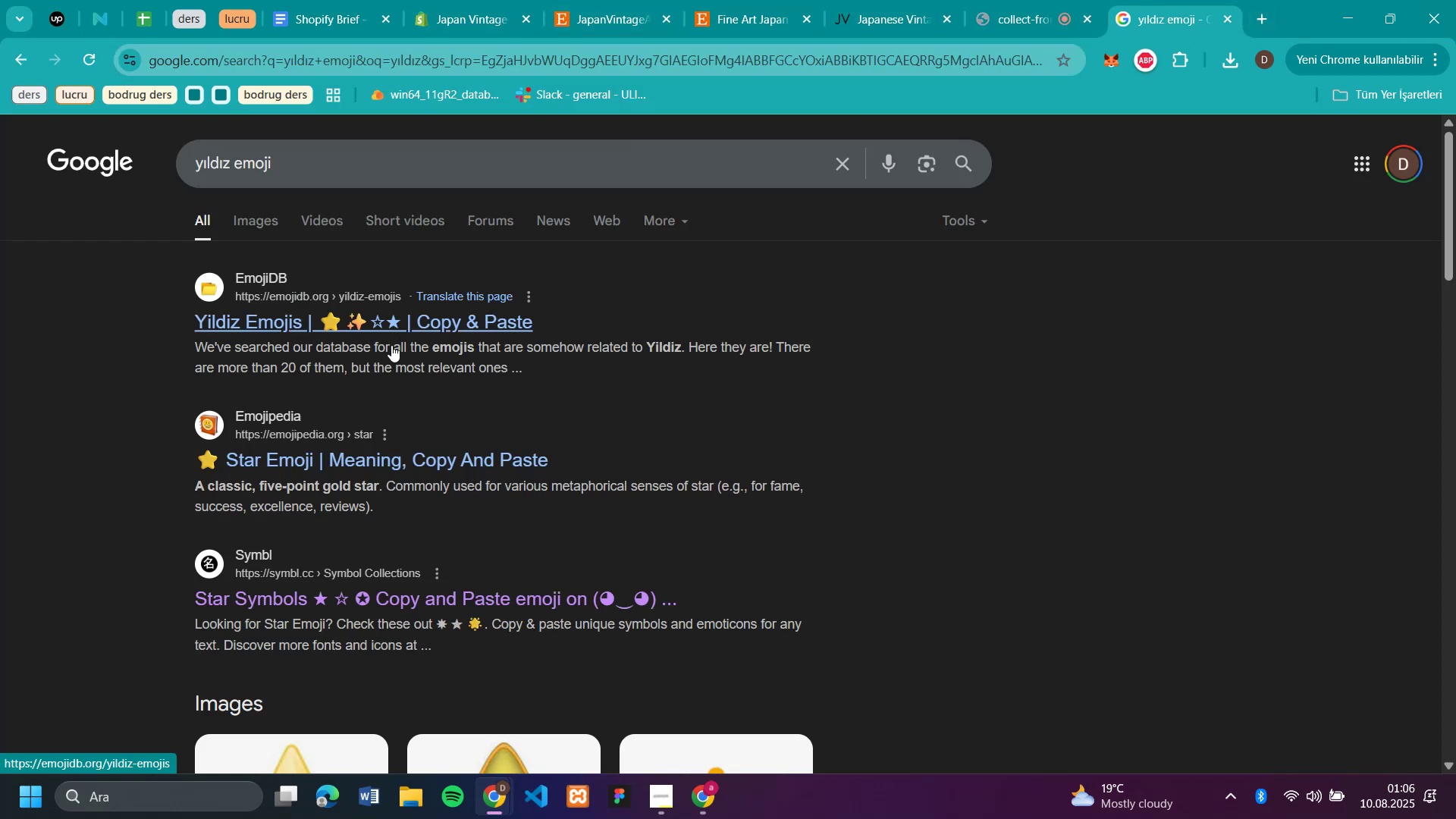 
left_click([336, 598])
 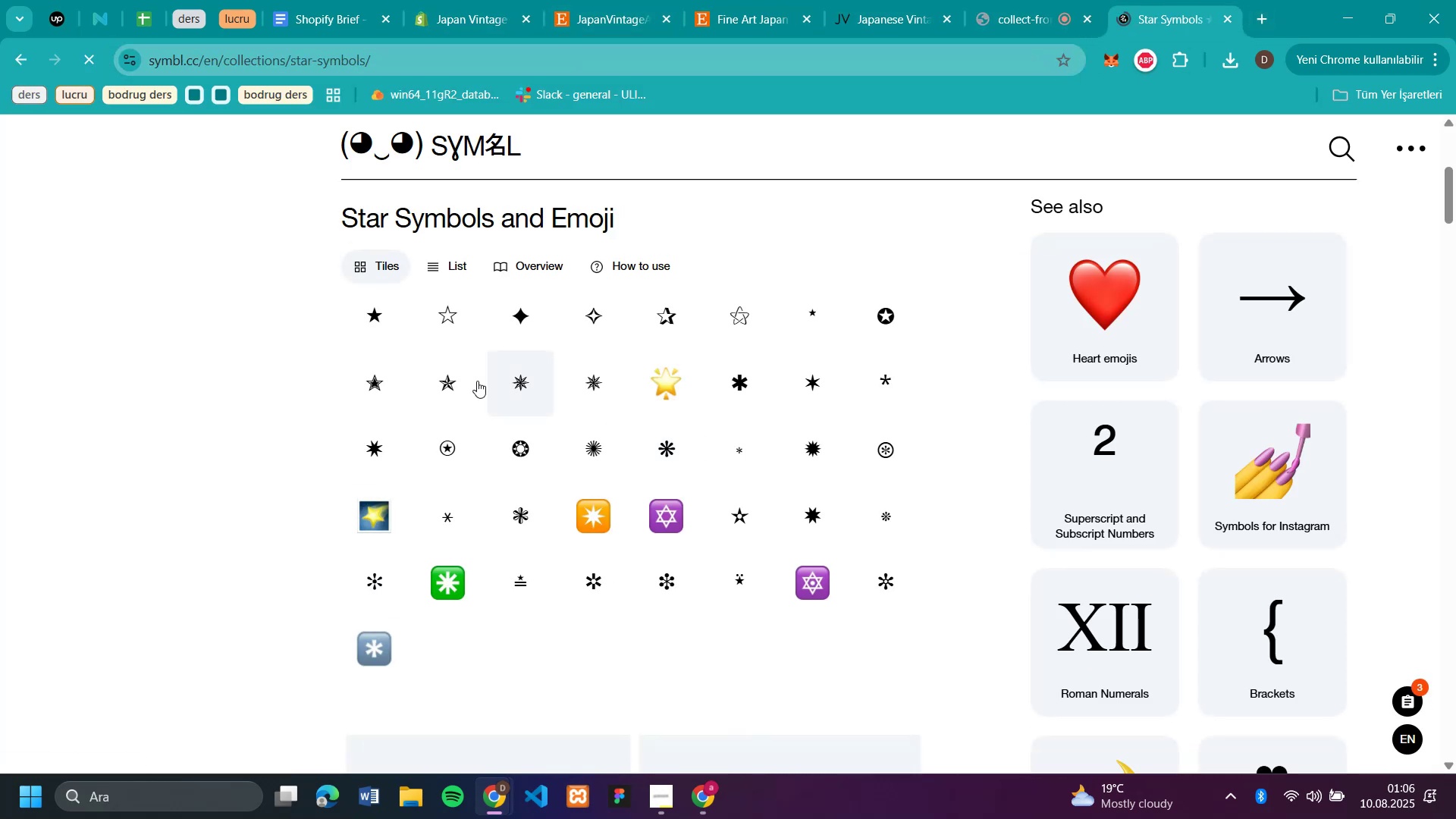 
left_click([389, 328])
 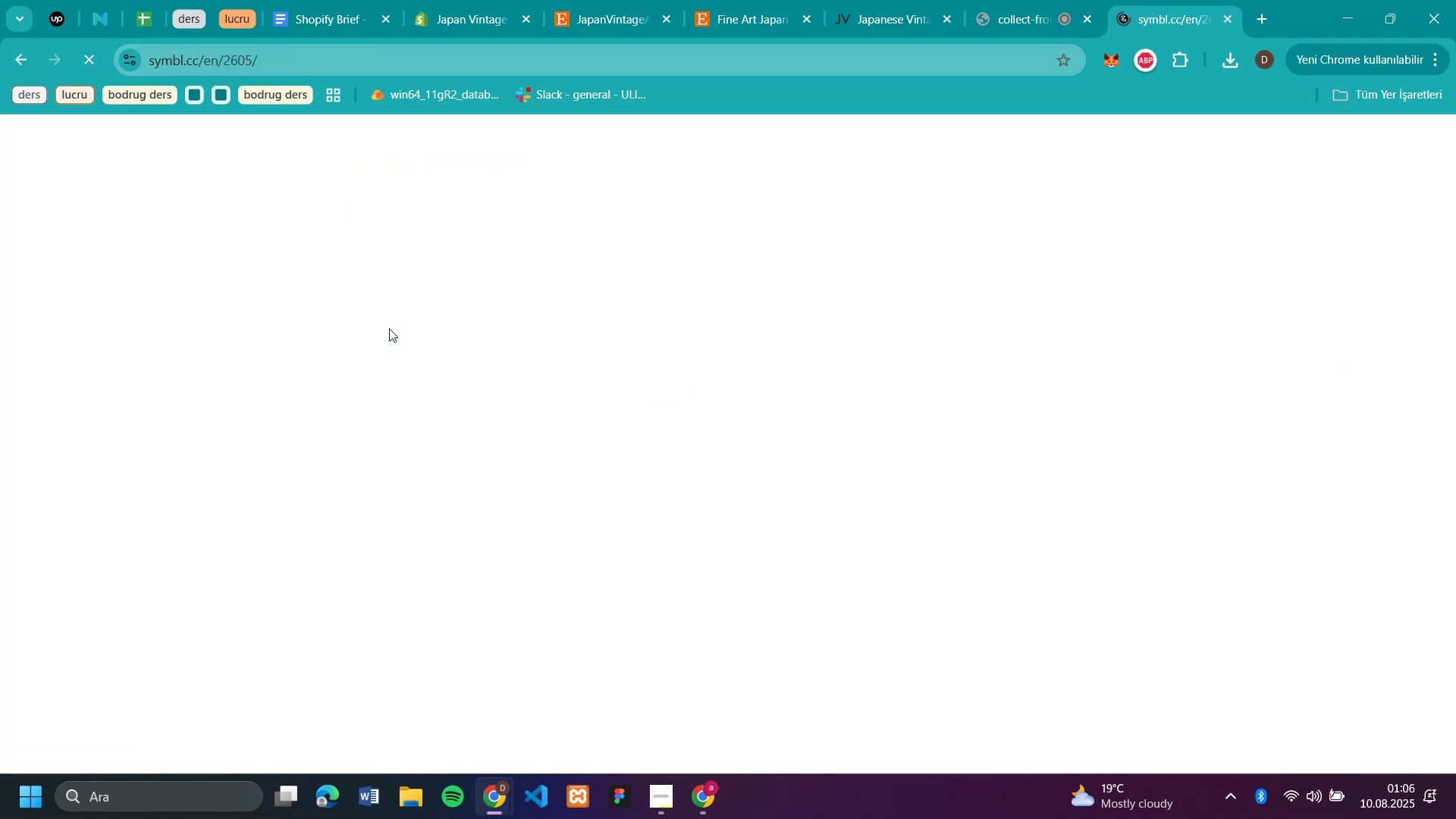 
scroll: coordinate [839, 559], scroll_direction: down, amount: 3.0
 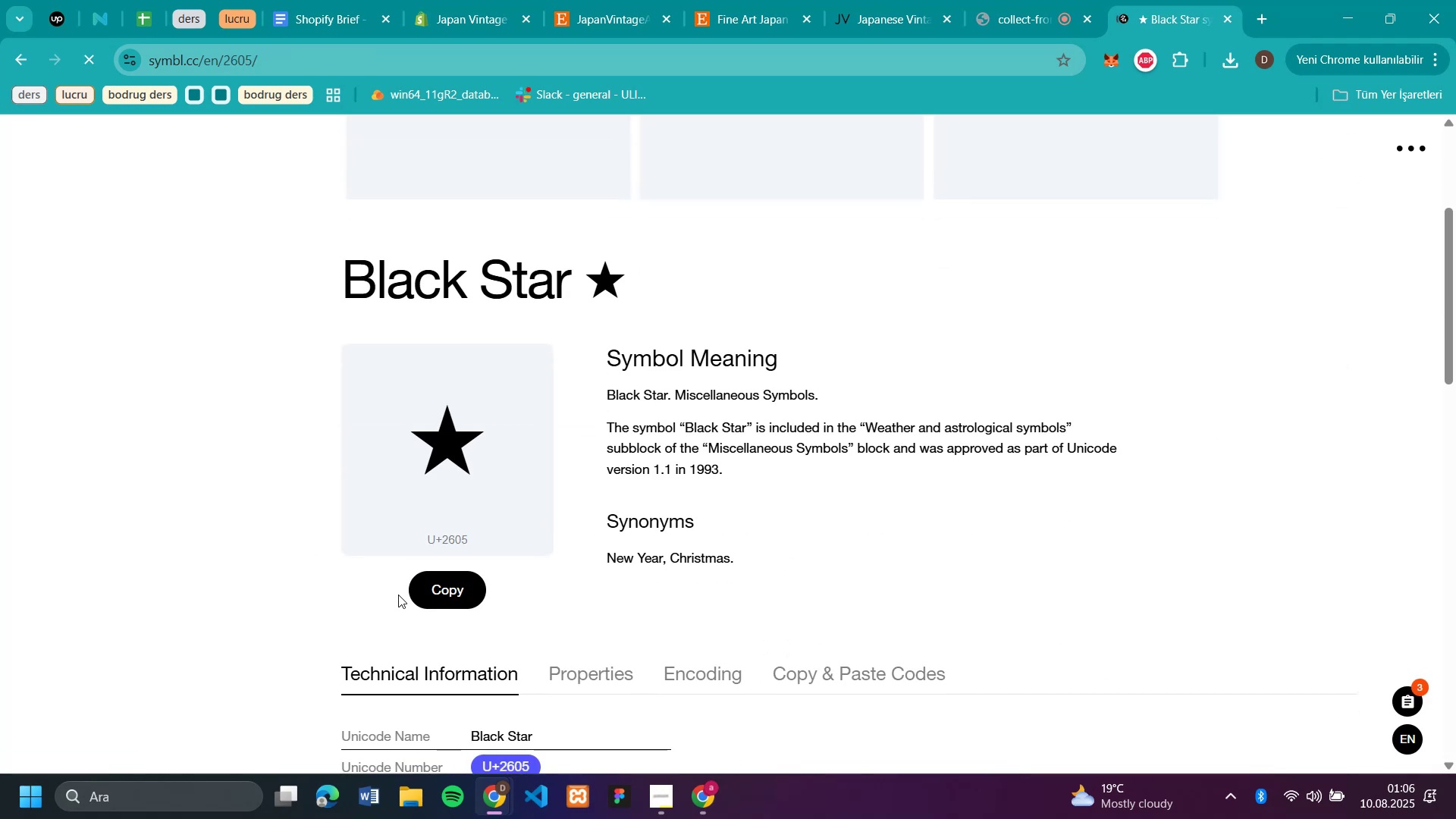 
left_click([422, 594])
 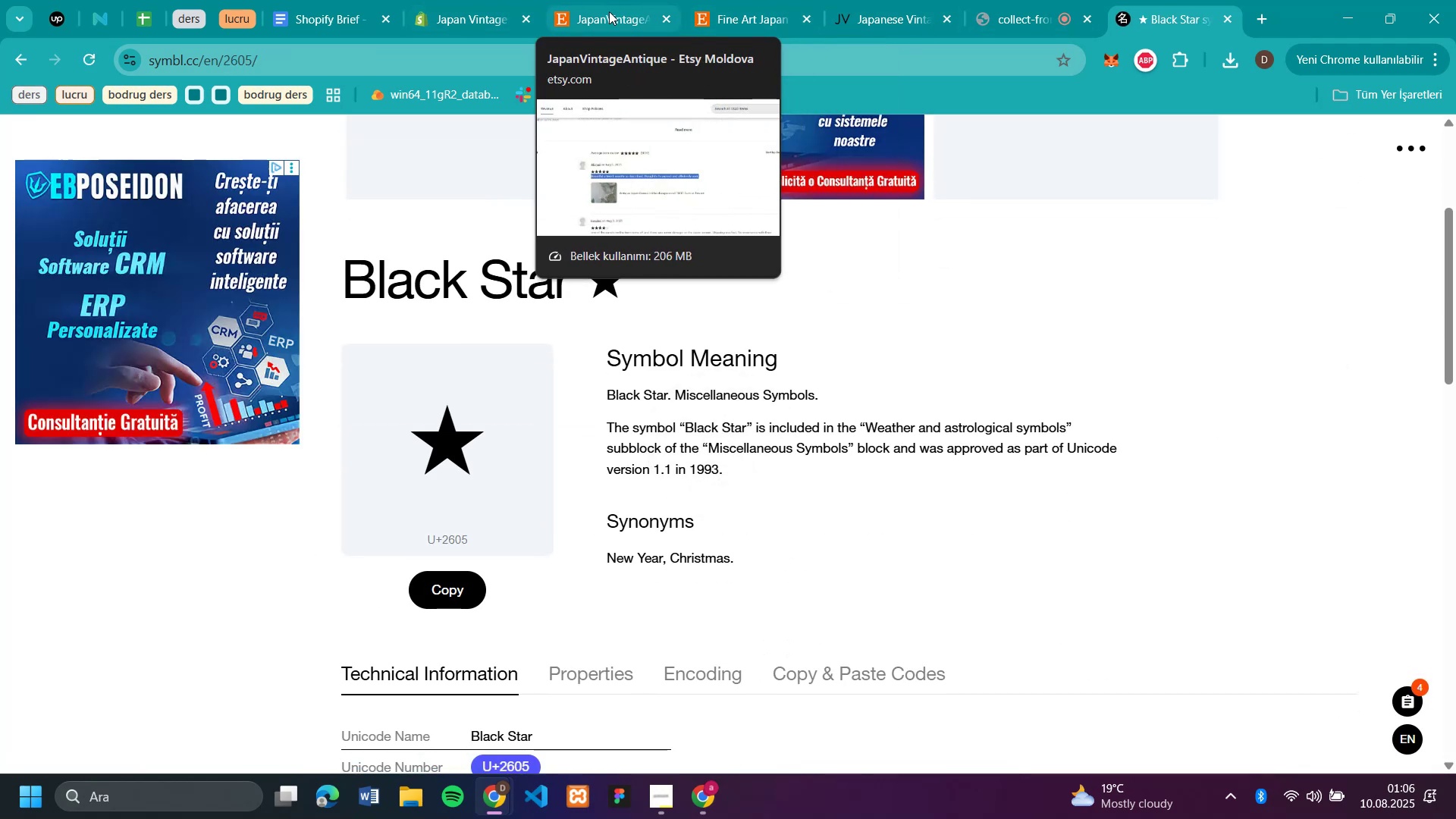 
wait(5.22)
 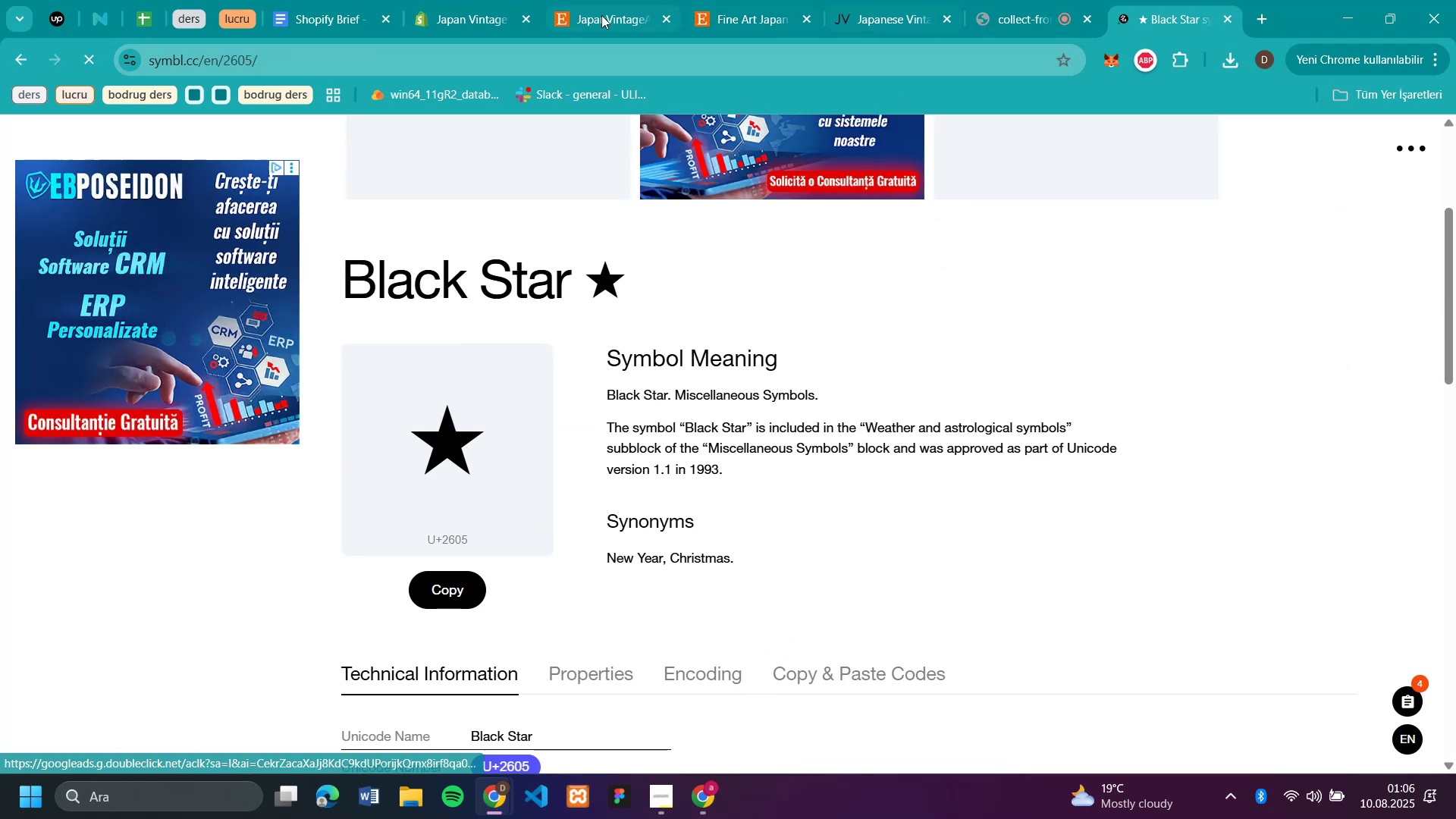 
left_click([23, 61])
 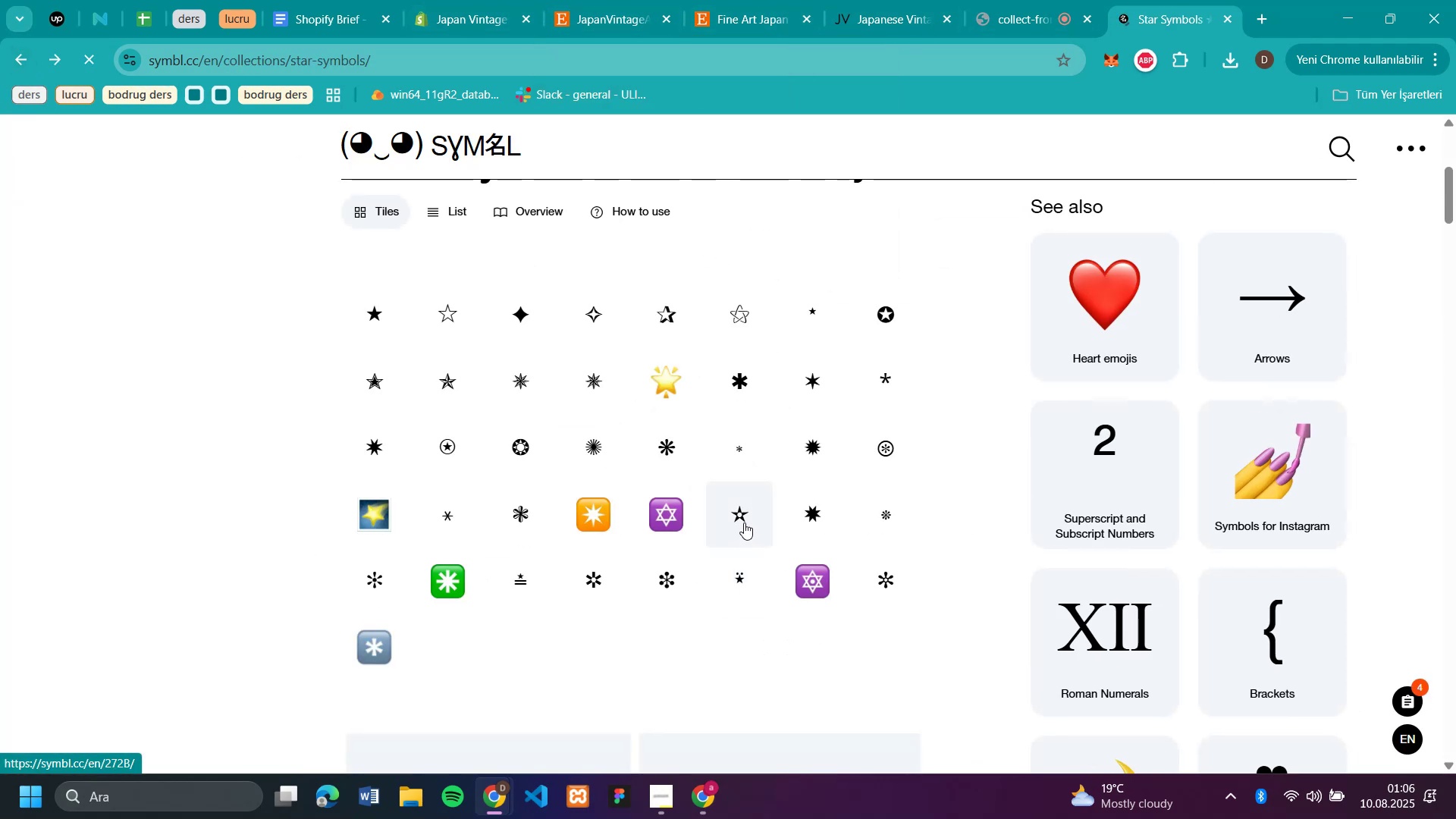 
scroll: coordinate [839, 463], scroll_direction: down, amount: 4.0
 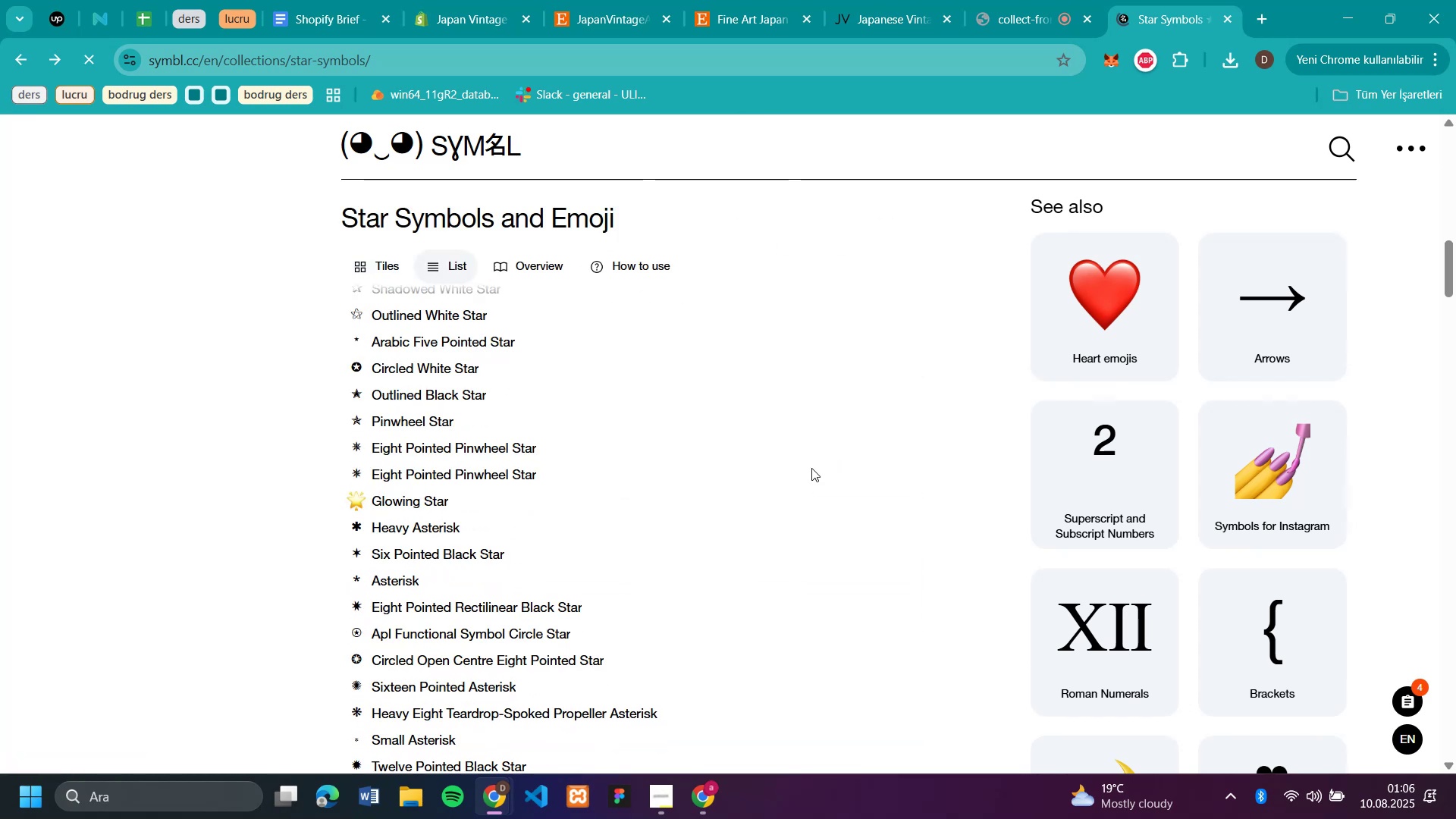 
scroll: coordinate [811, 468], scroll_direction: up, amount: 4.0
 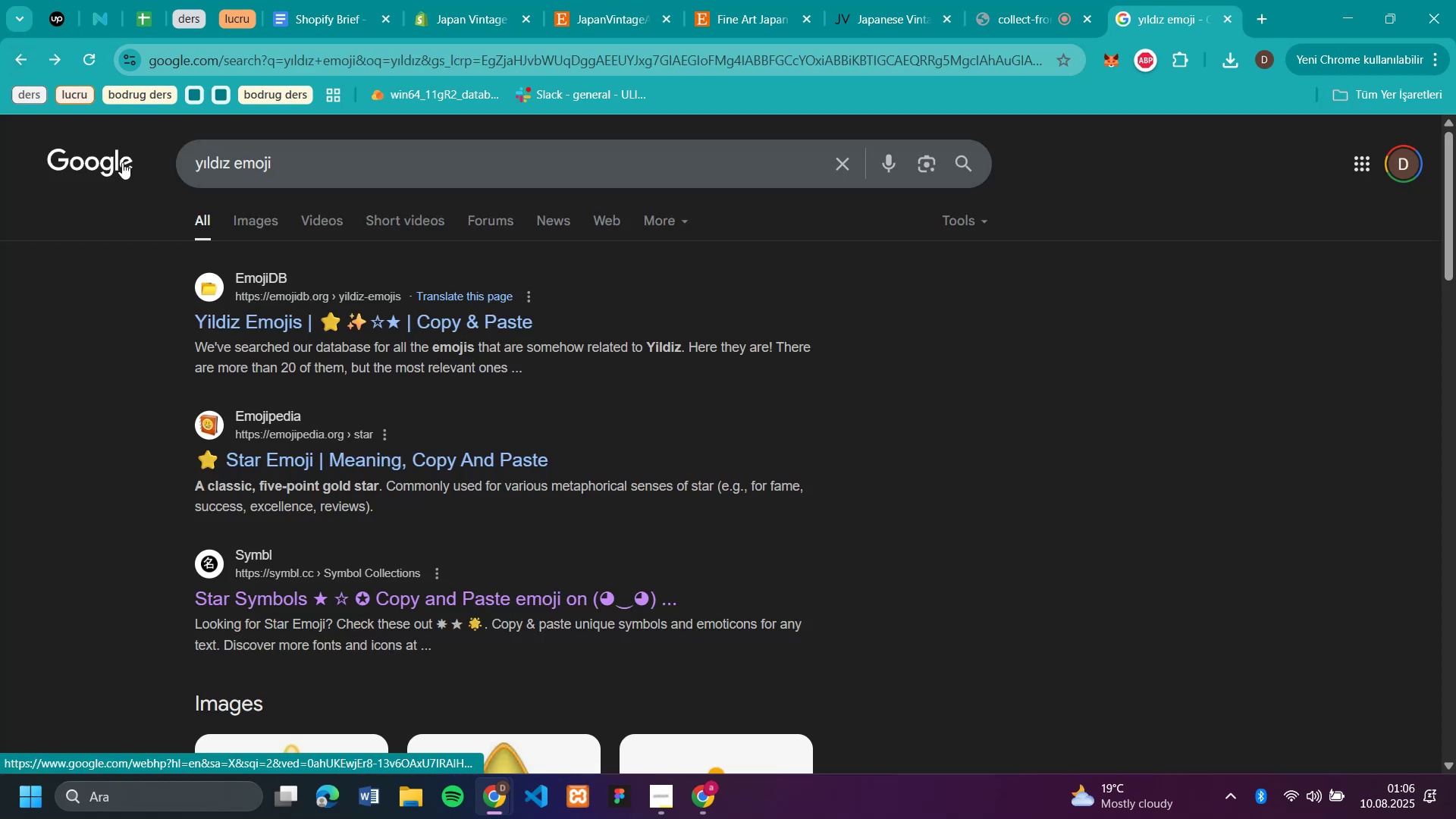 
left_click([400, 176])
 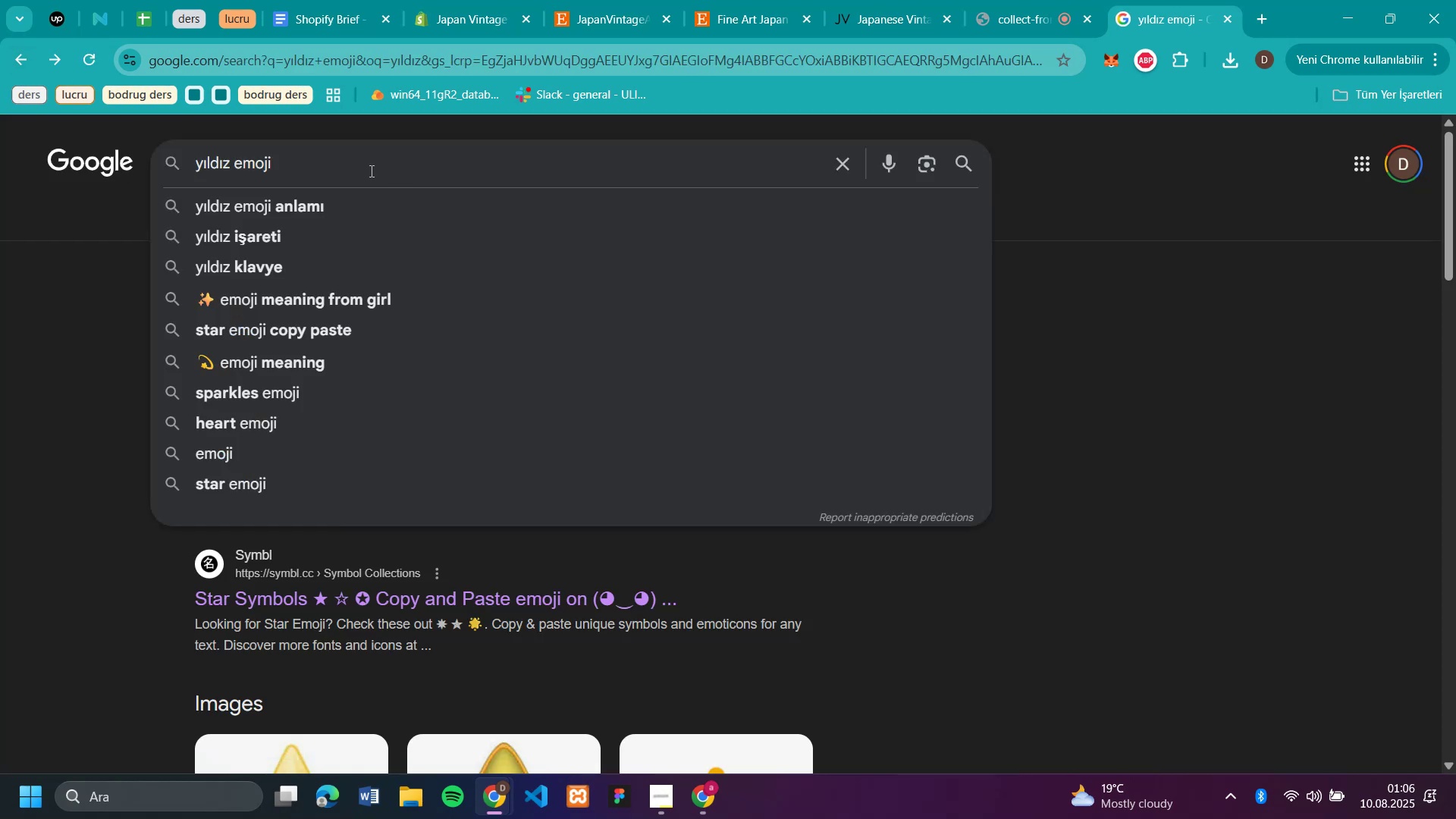 
type( kirmizi)
 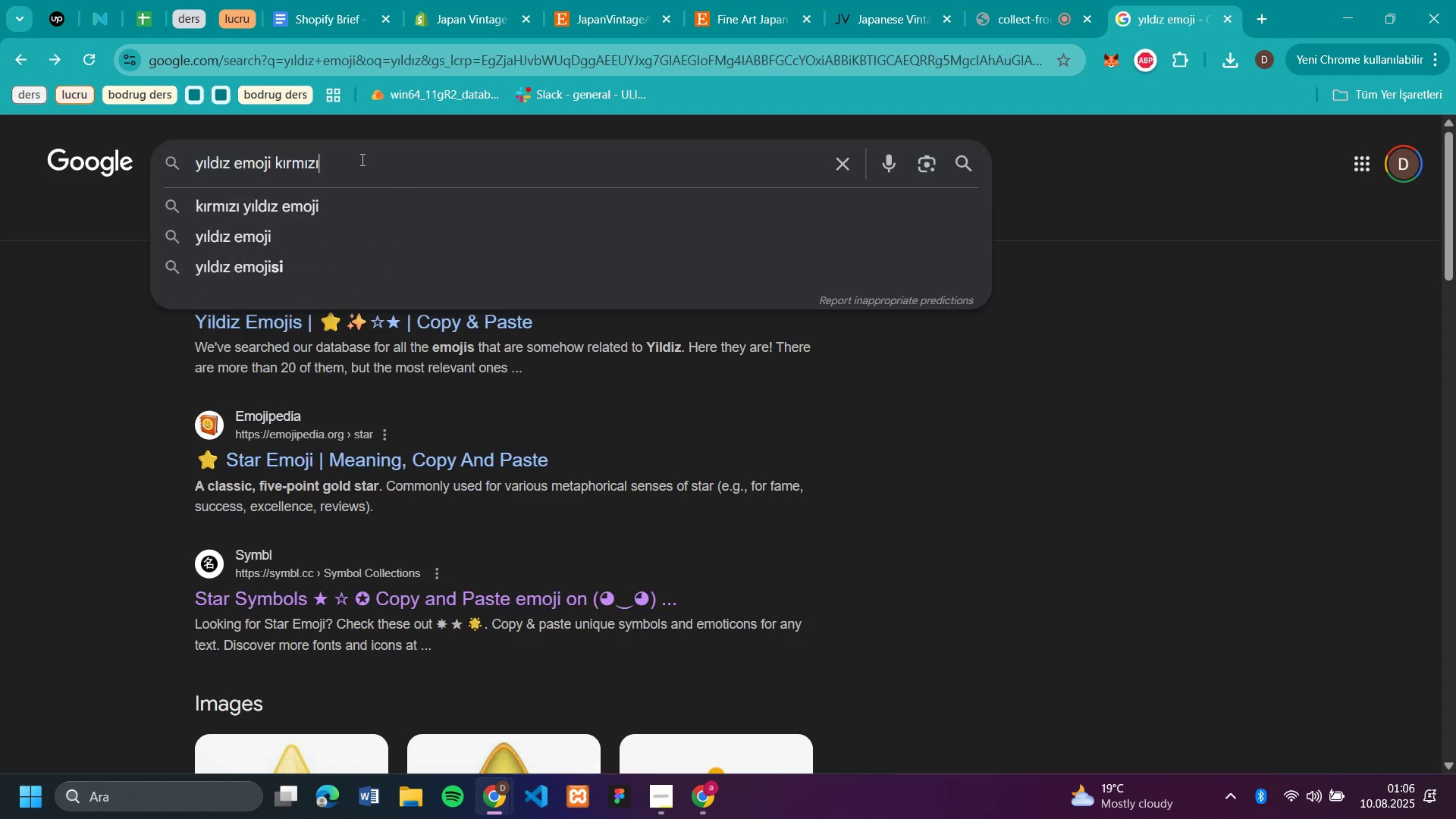 
key(Enter)
 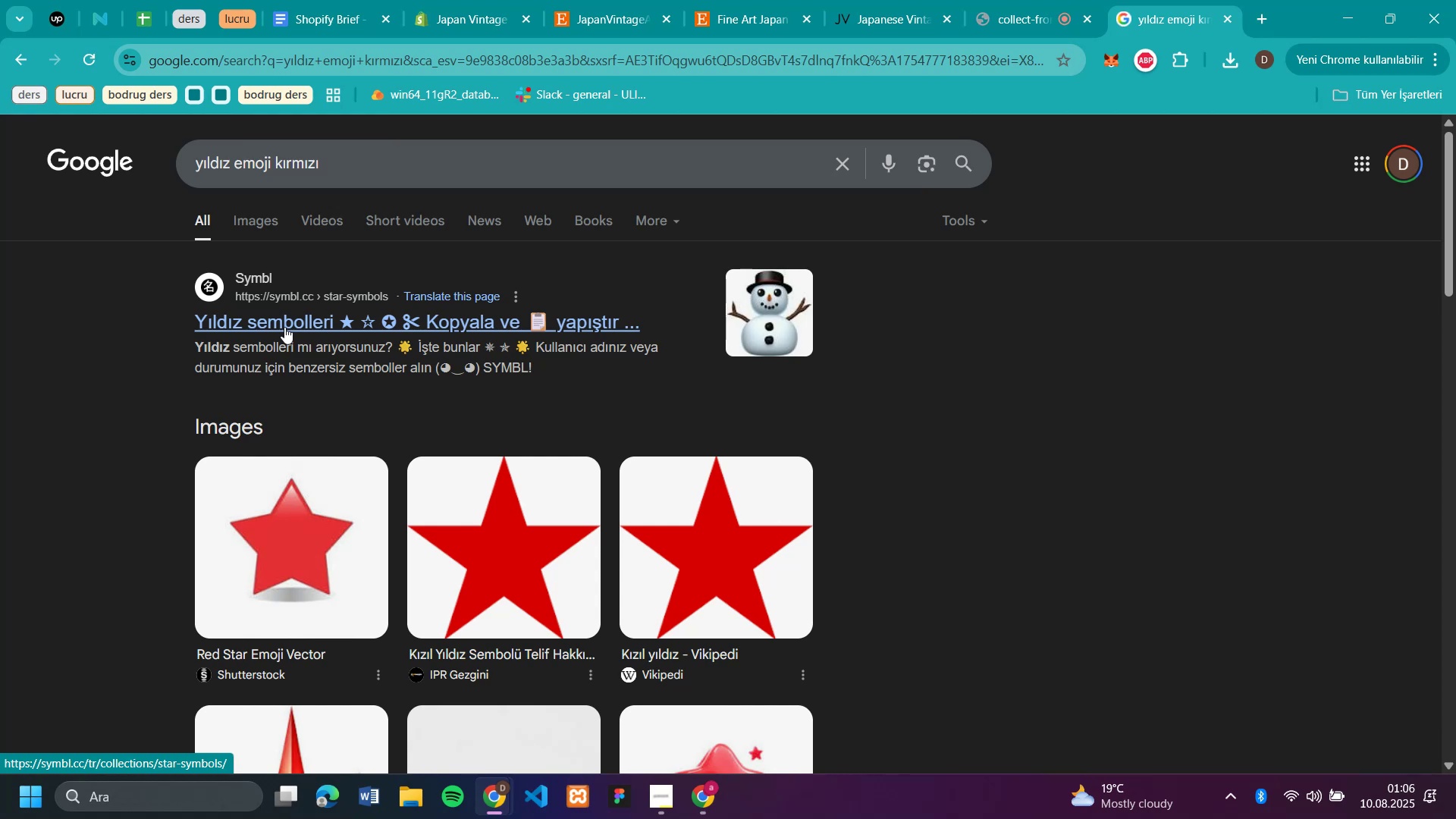 
left_click([284, 327])
 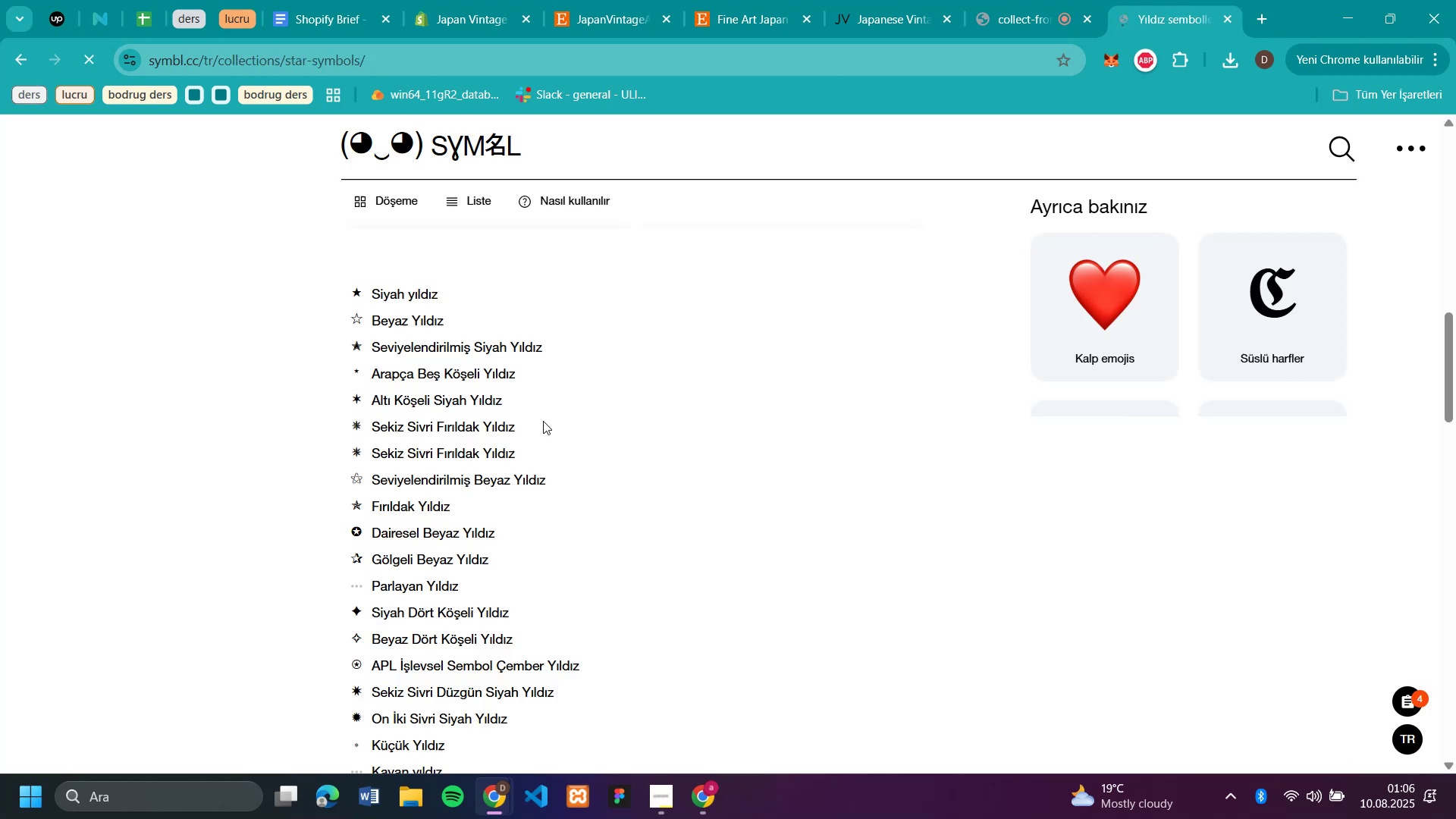 
scroll: coordinate [639, 423], scroll_direction: up, amount: 6.0
 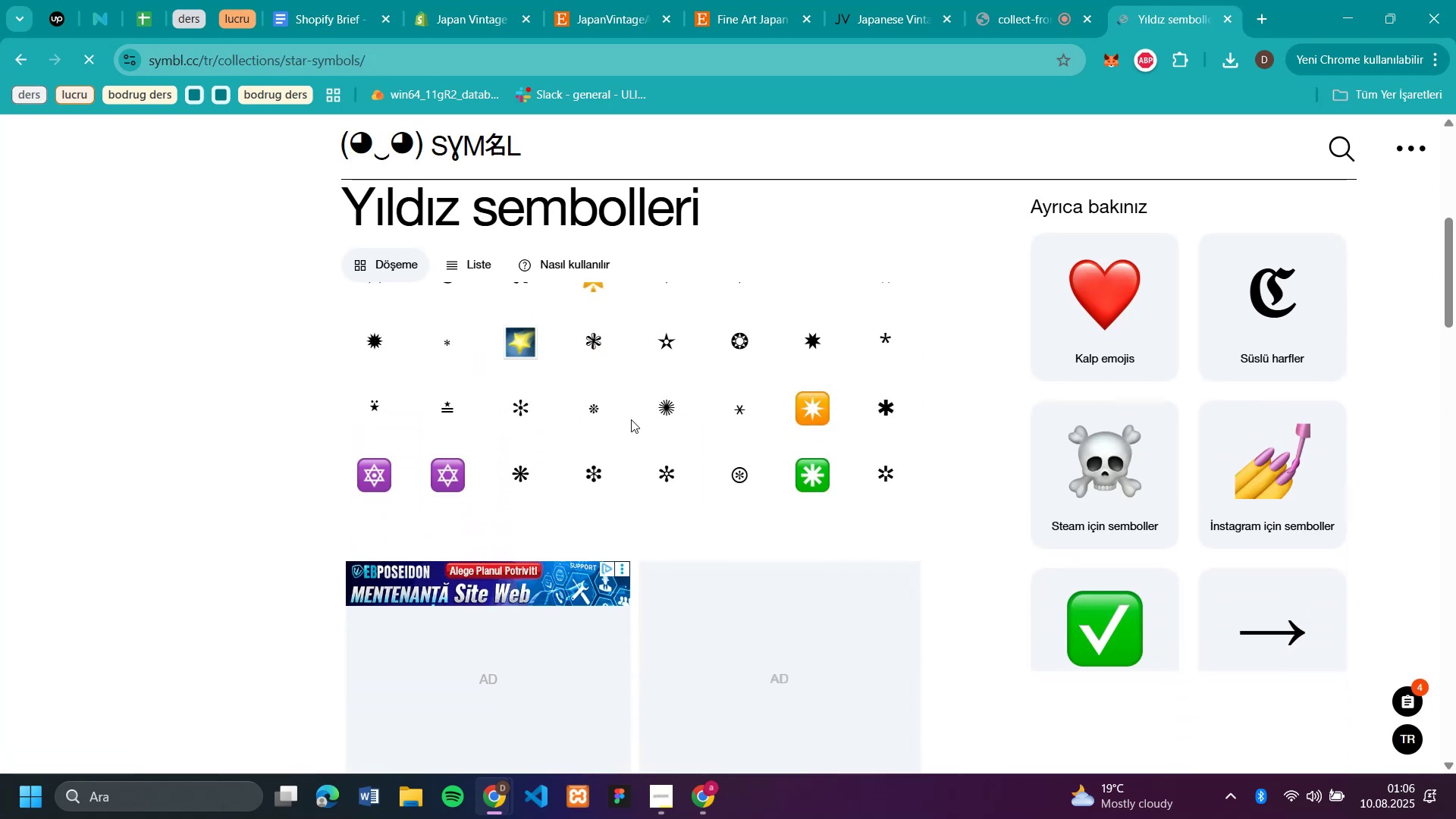 
scroll: coordinate [623, 422], scroll_direction: down, amount: 26.0
 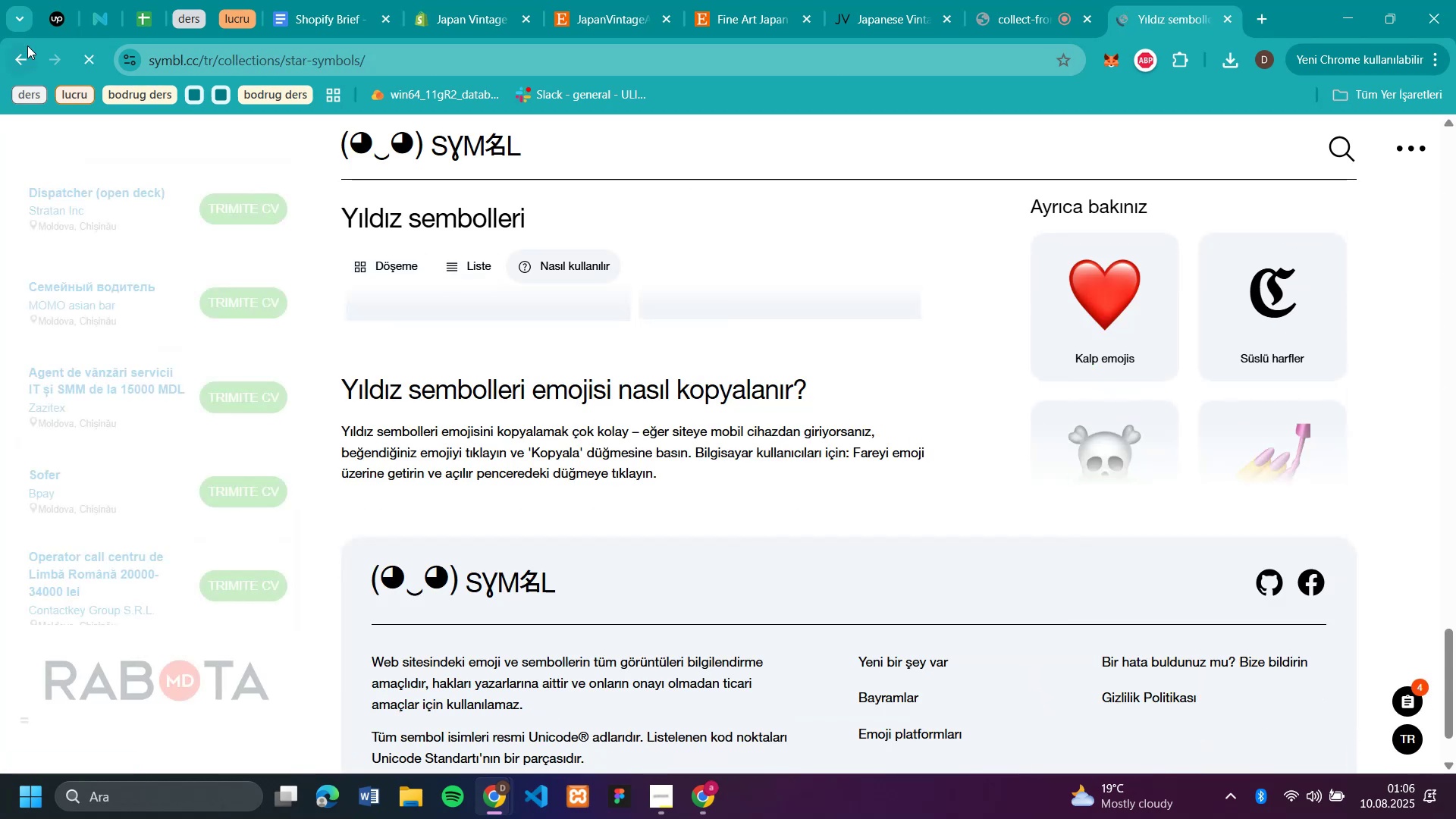 
left_click([10, 61])
 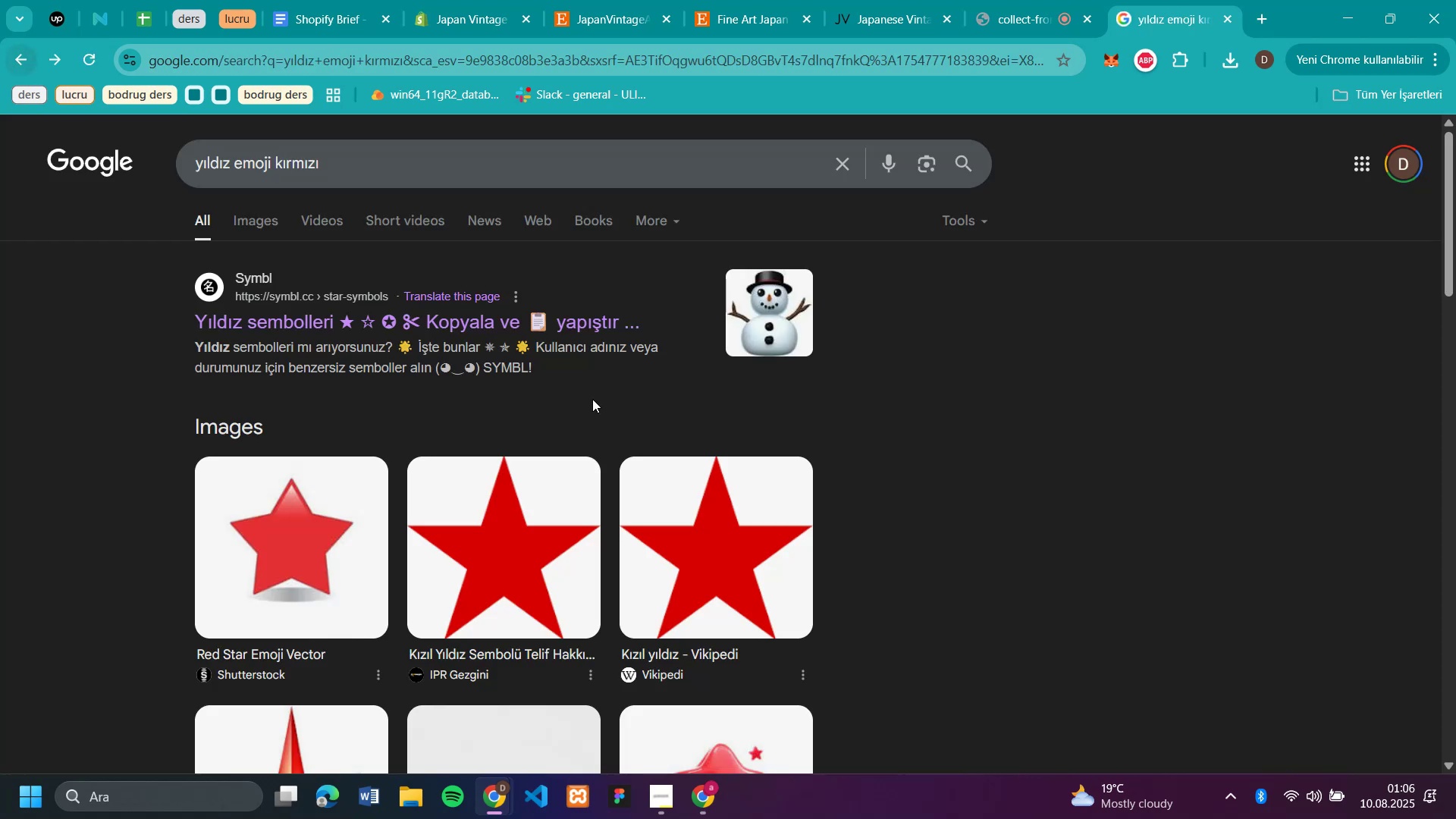 
scroll: coordinate [594, 405], scroll_direction: down, amount: 6.0
 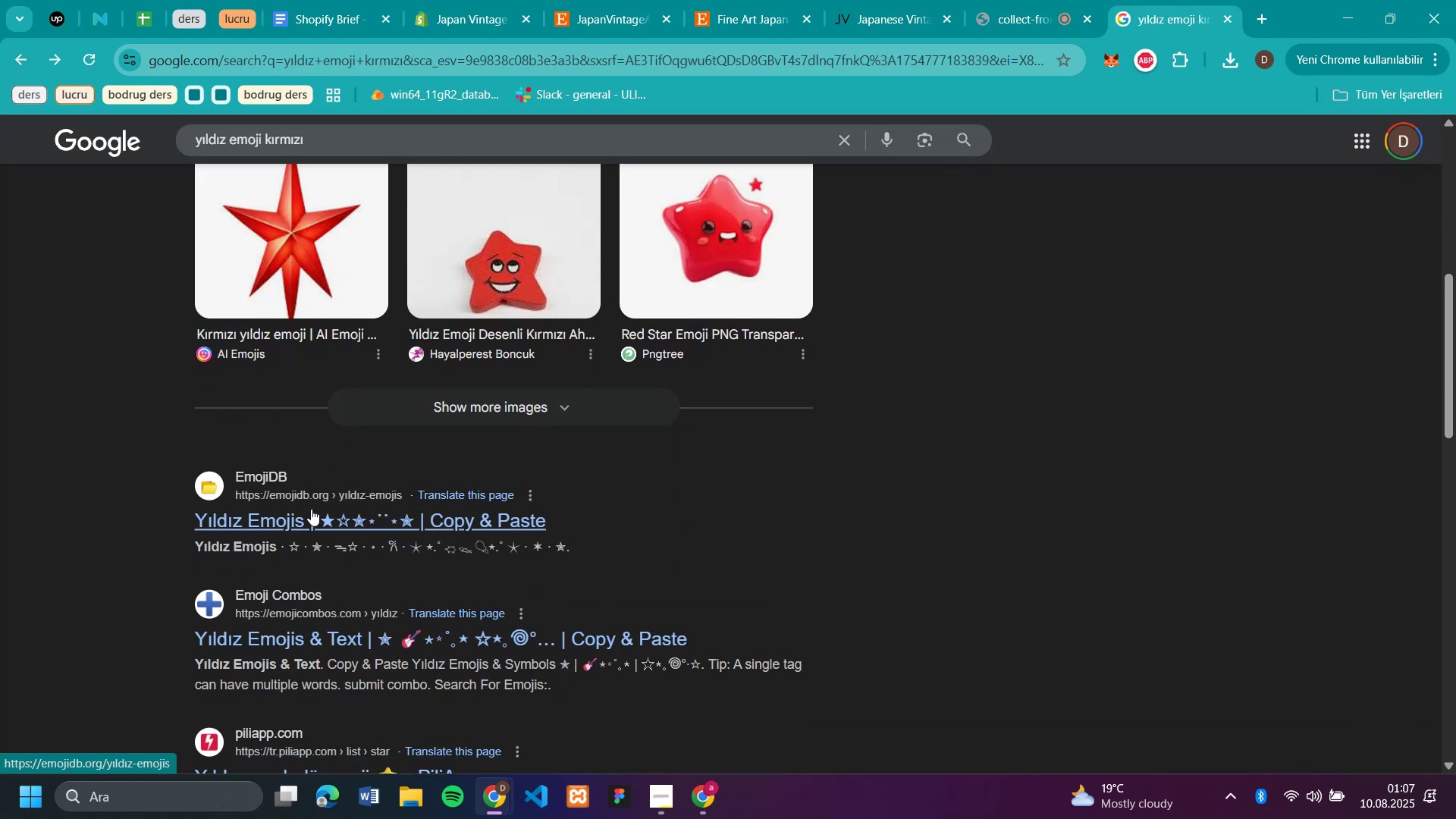 
left_click([311, 509])
 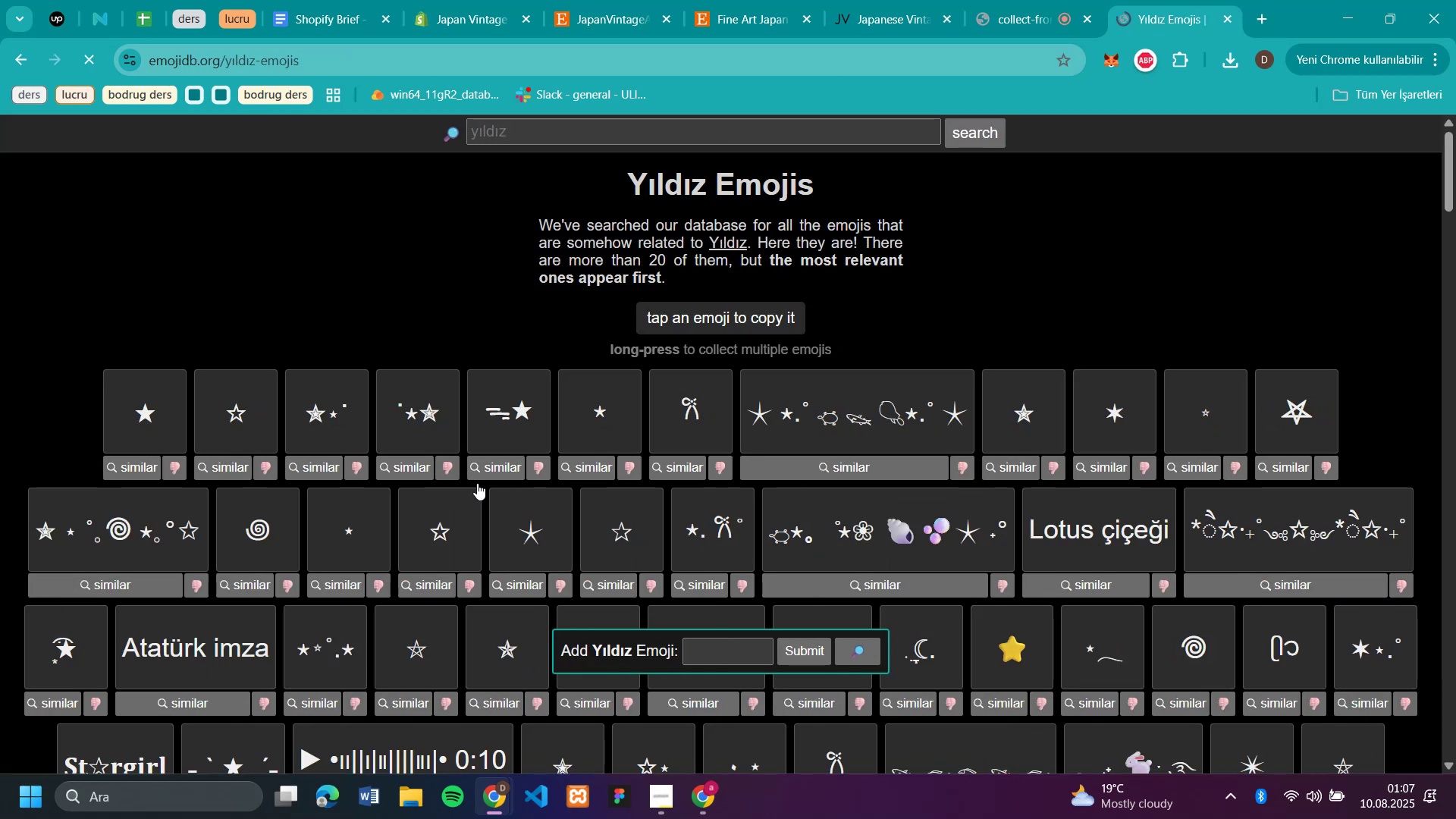 
scroll: coordinate [1335, 409], scroll_direction: down, amount: 16.0
 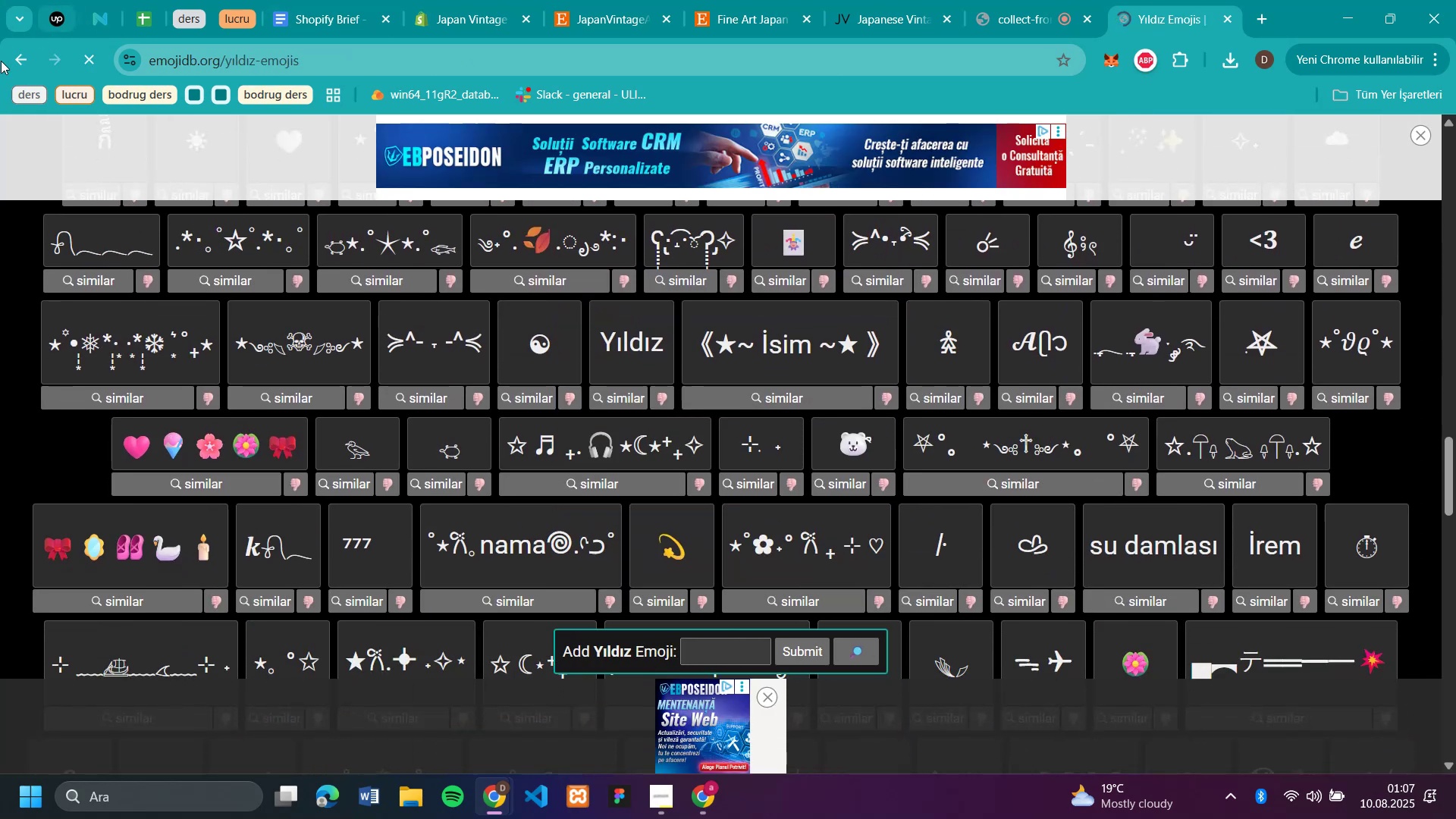 
left_click([18, 59])
 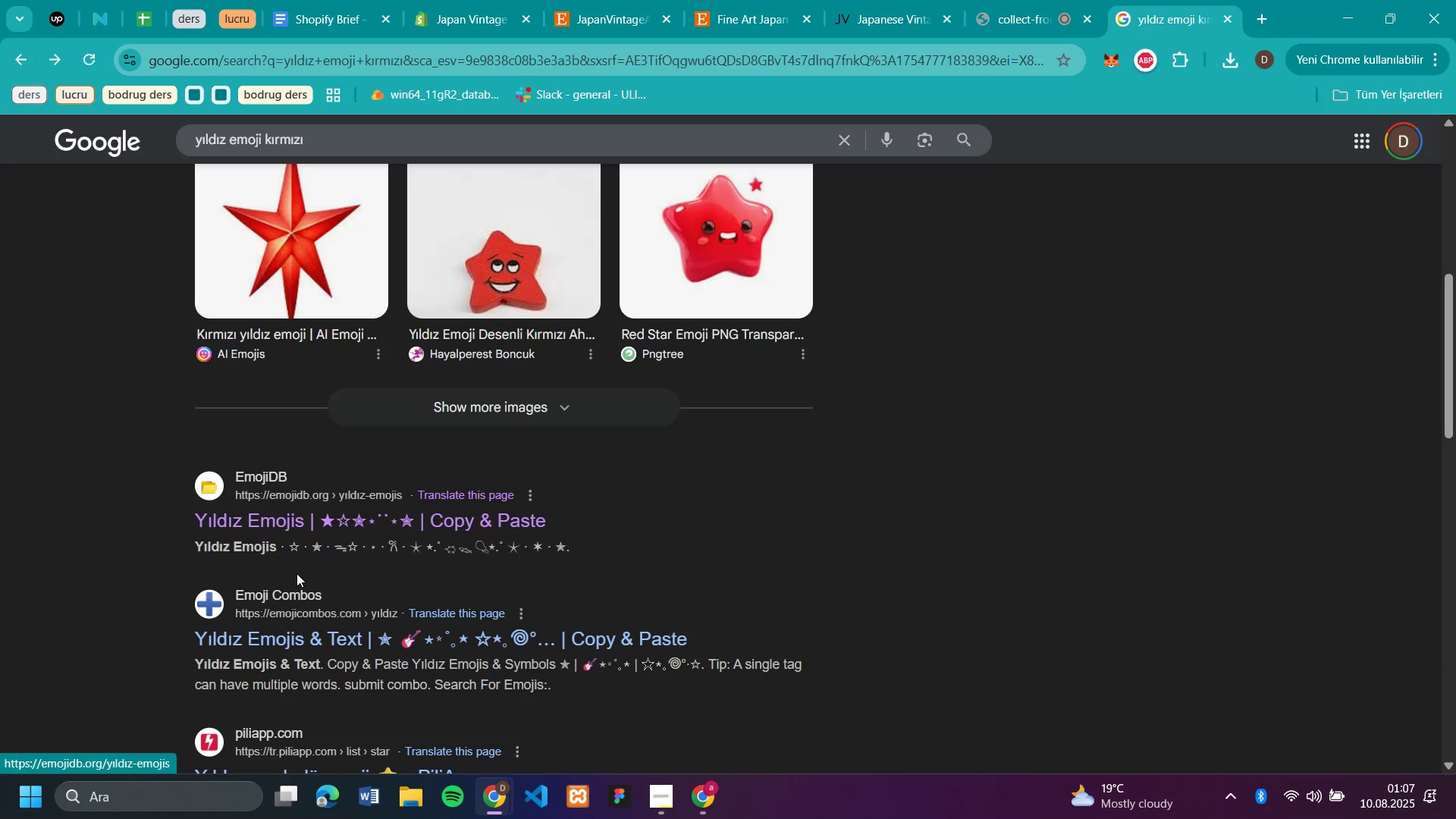 
left_click([302, 630])
 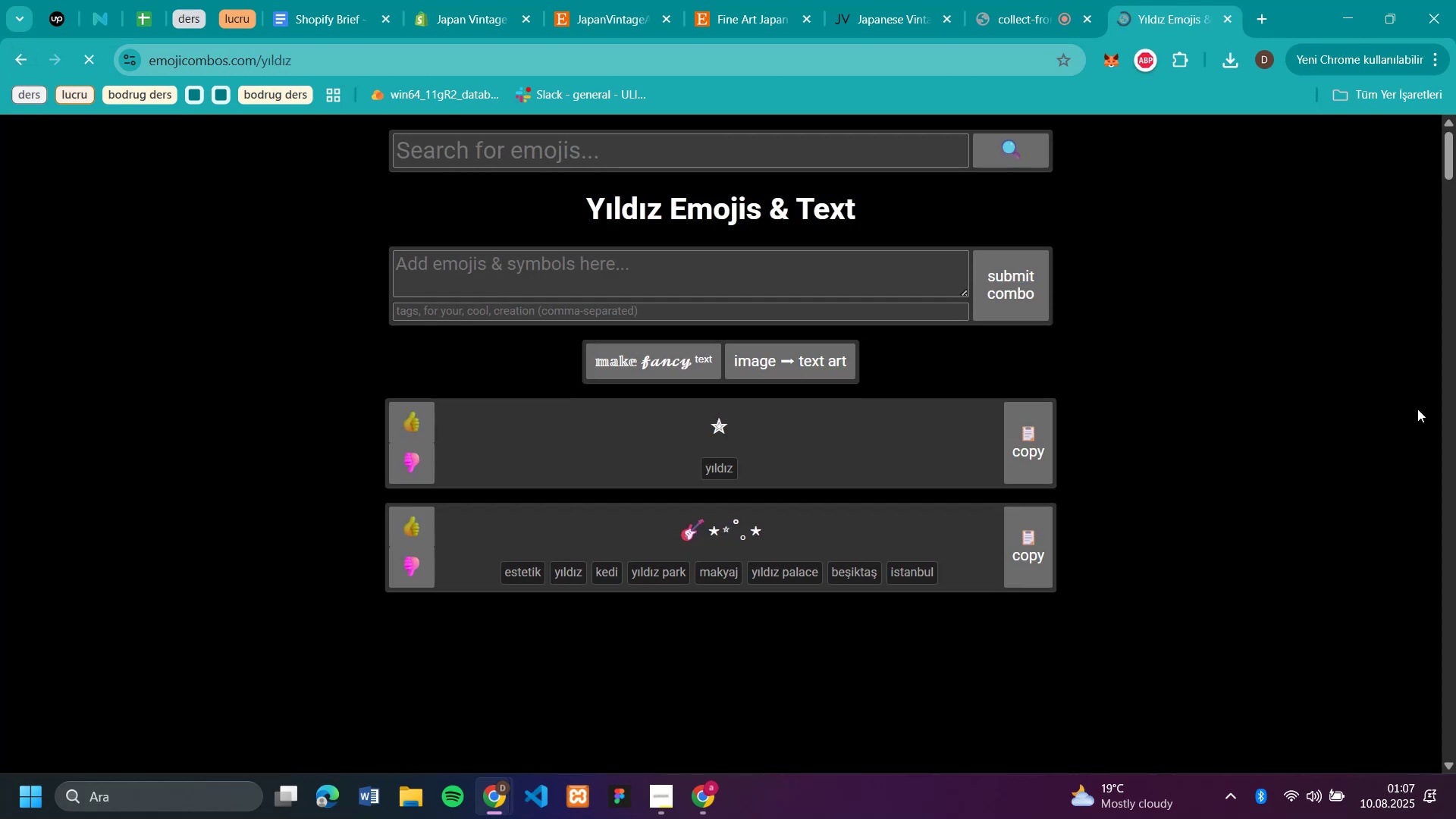 
scroll: coordinate [1392, 419], scroll_direction: down, amount: 8.0
 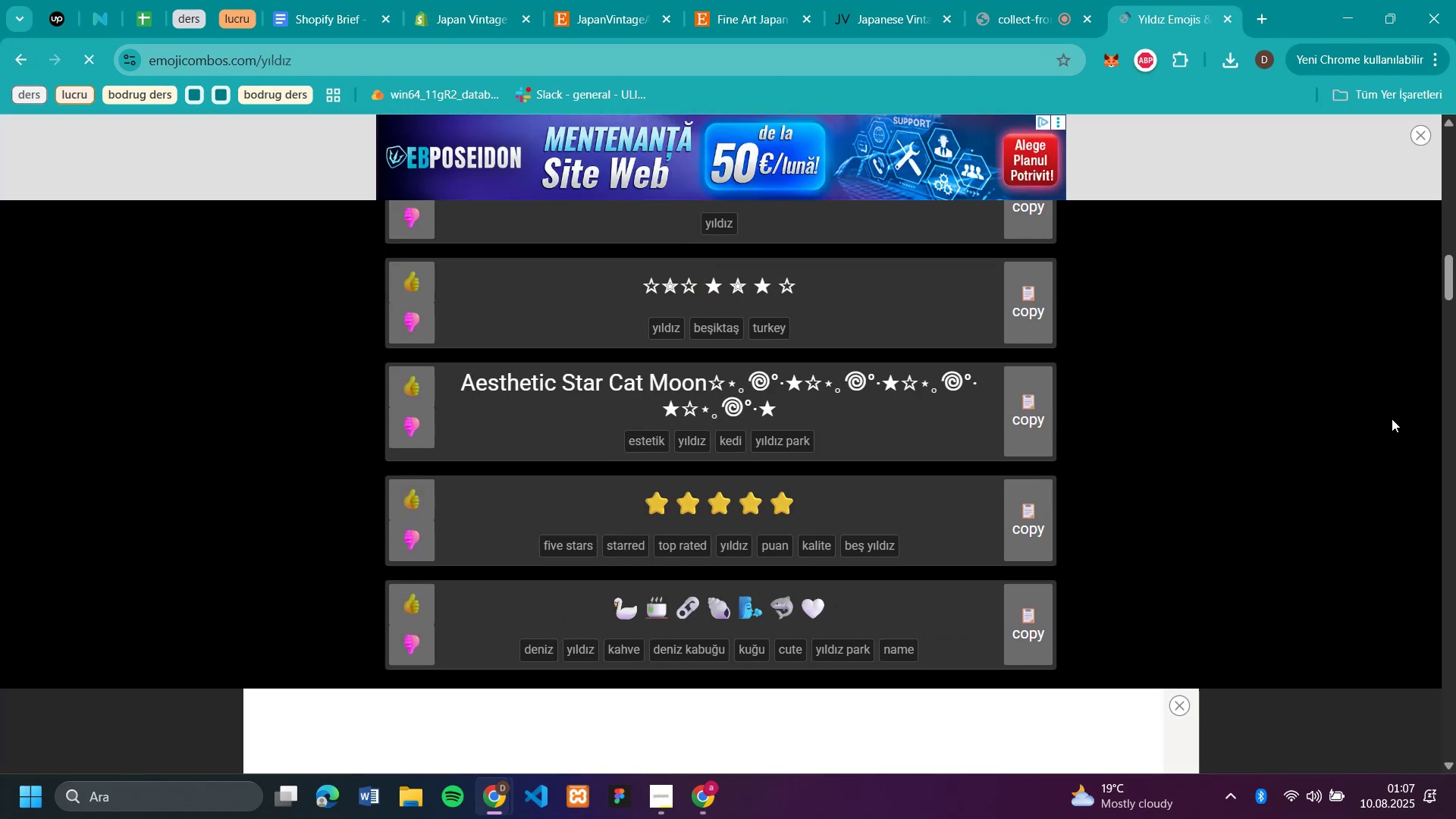 
scroll: coordinate [1279, 436], scroll_direction: none, amount: 0.0
 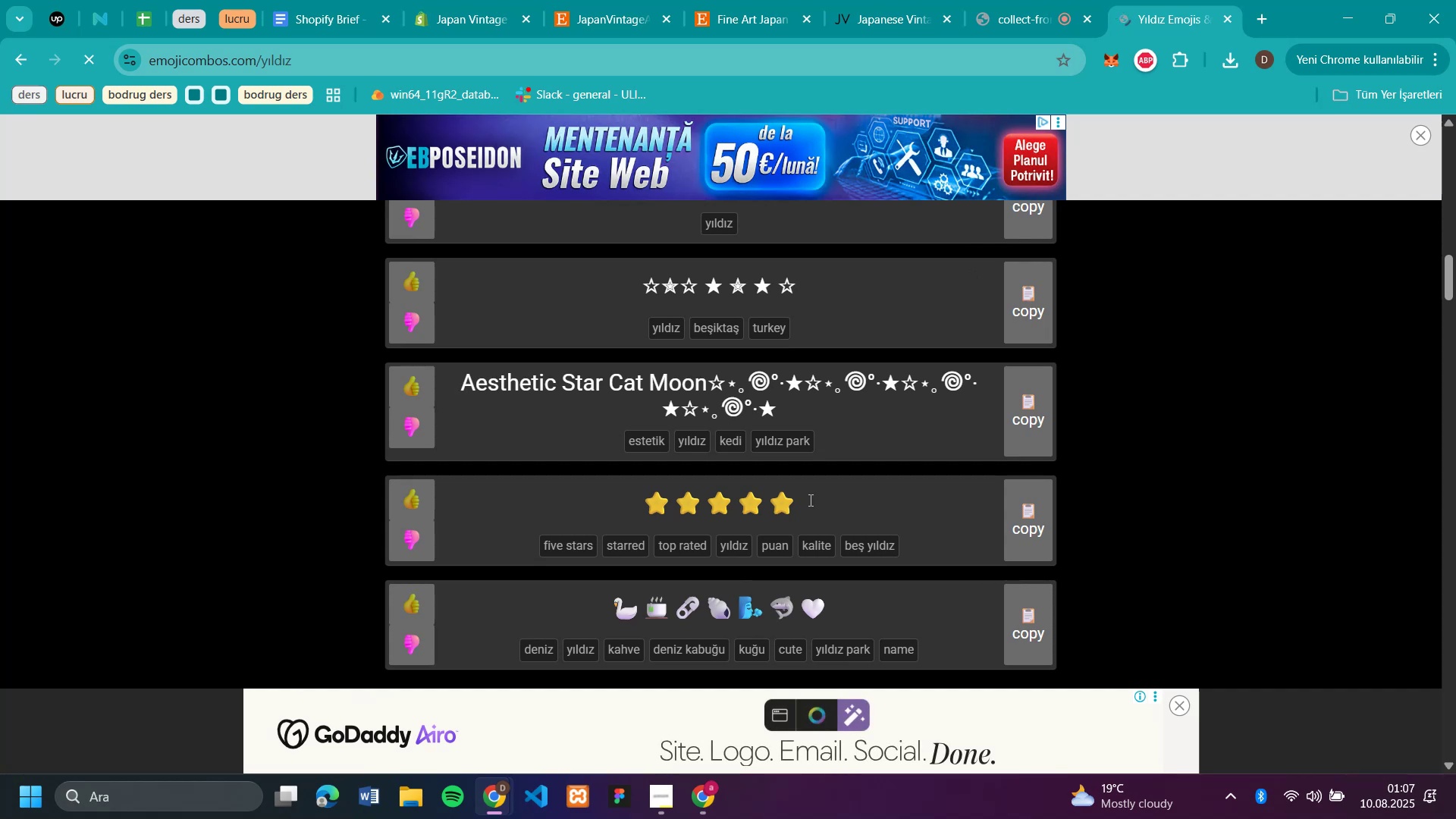 
left_click([1025, 524])
 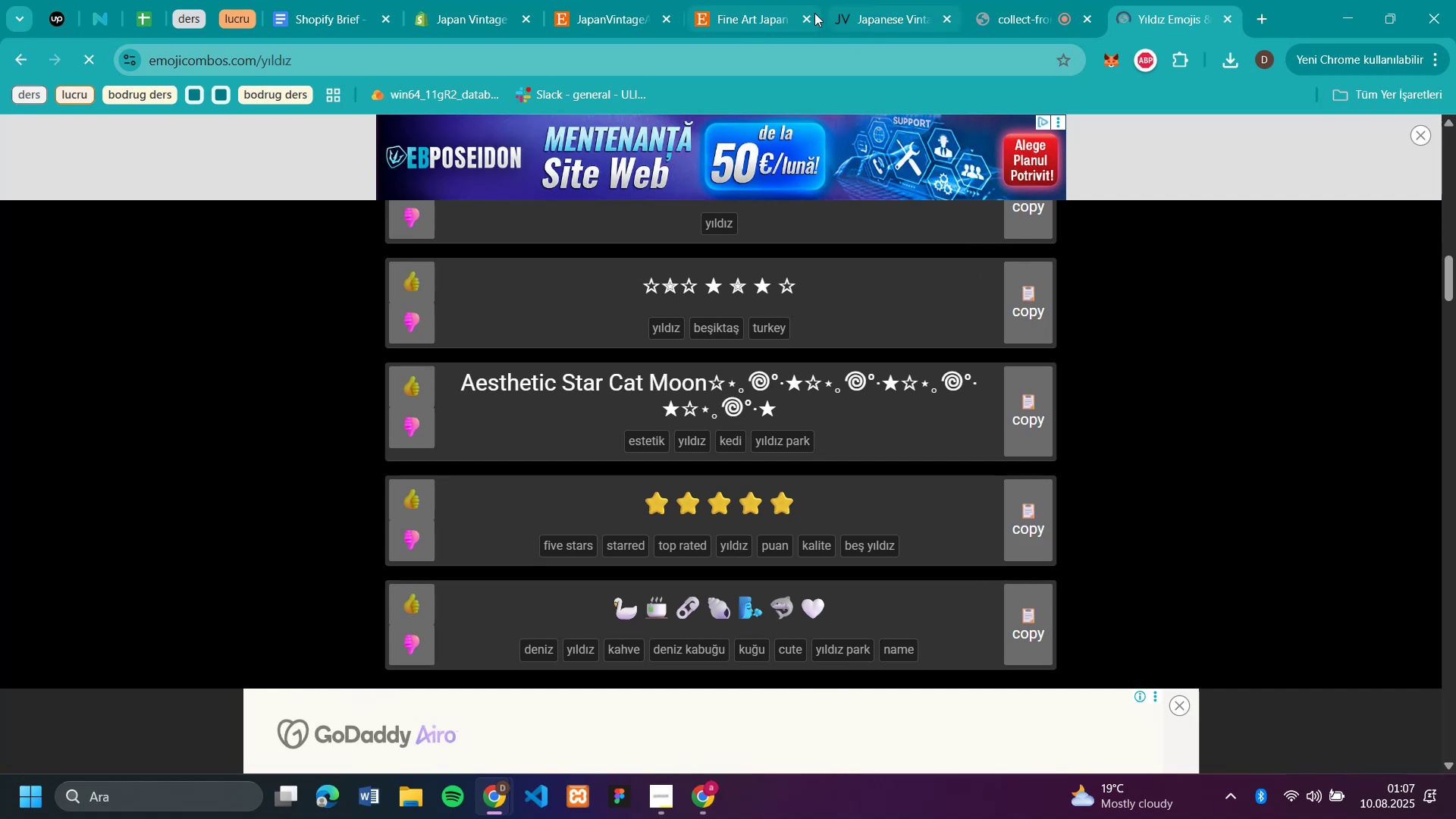 
left_click([450, 24])
 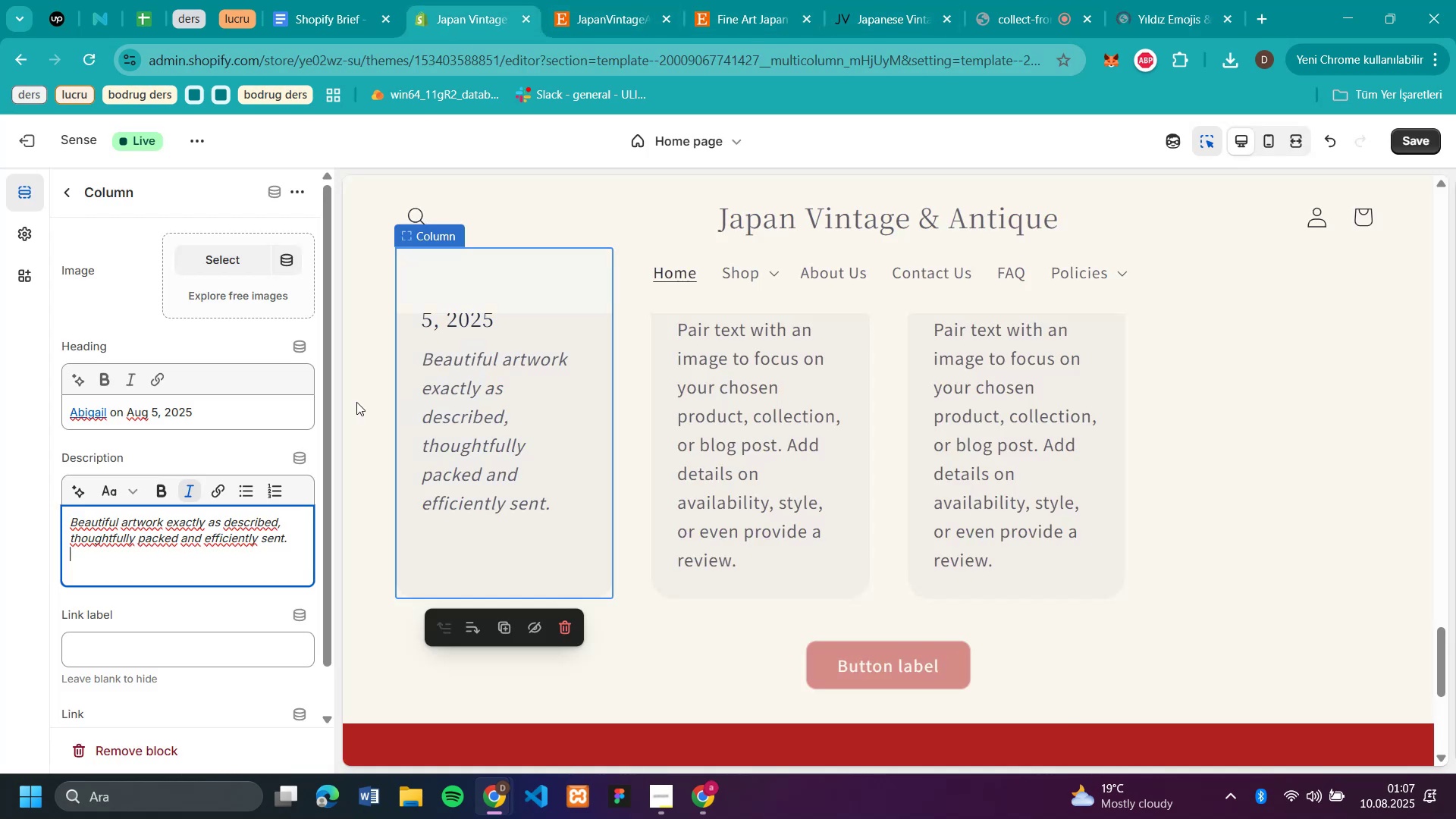 
wait(5.15)
 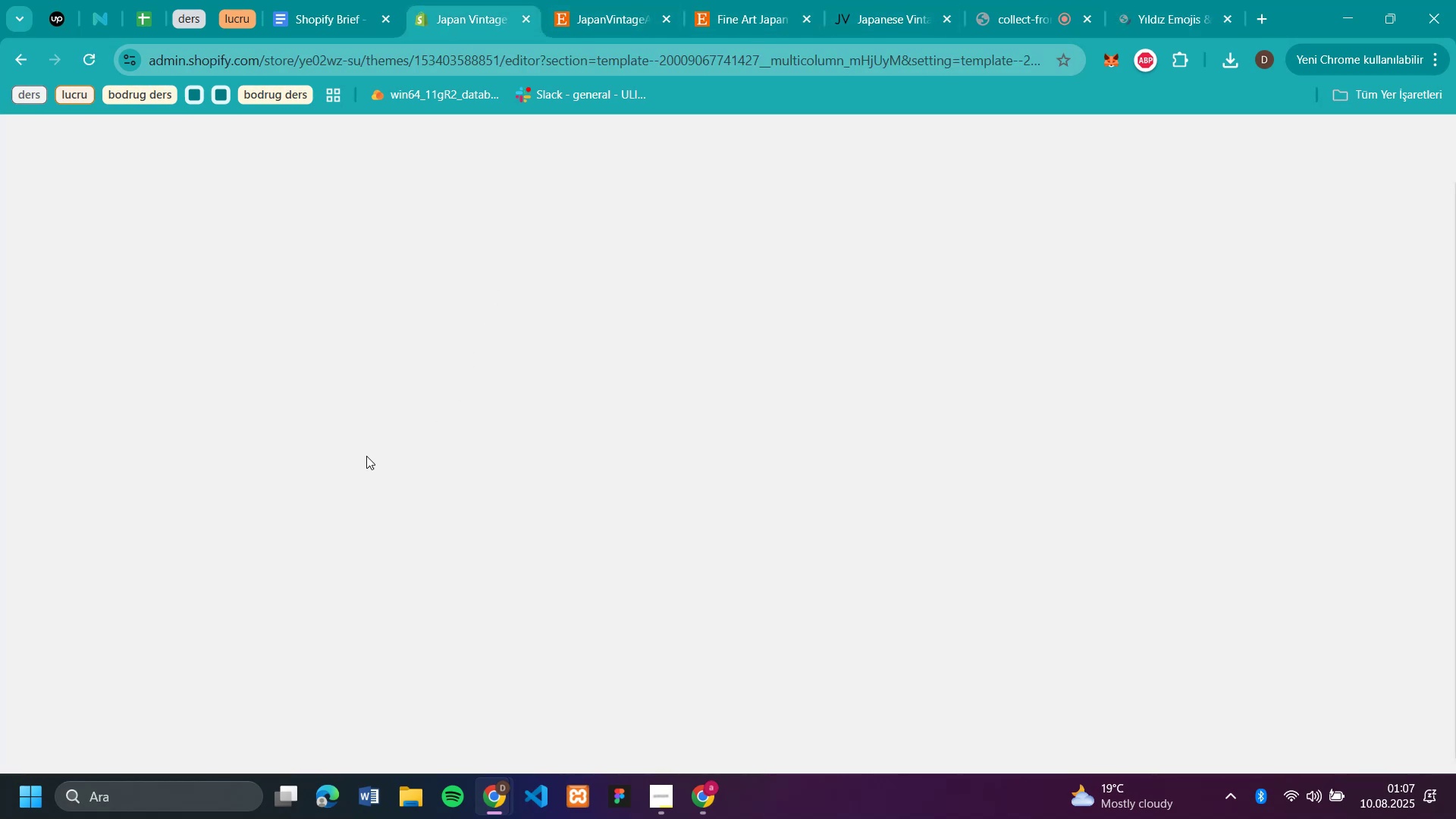 
key(Control+V)
 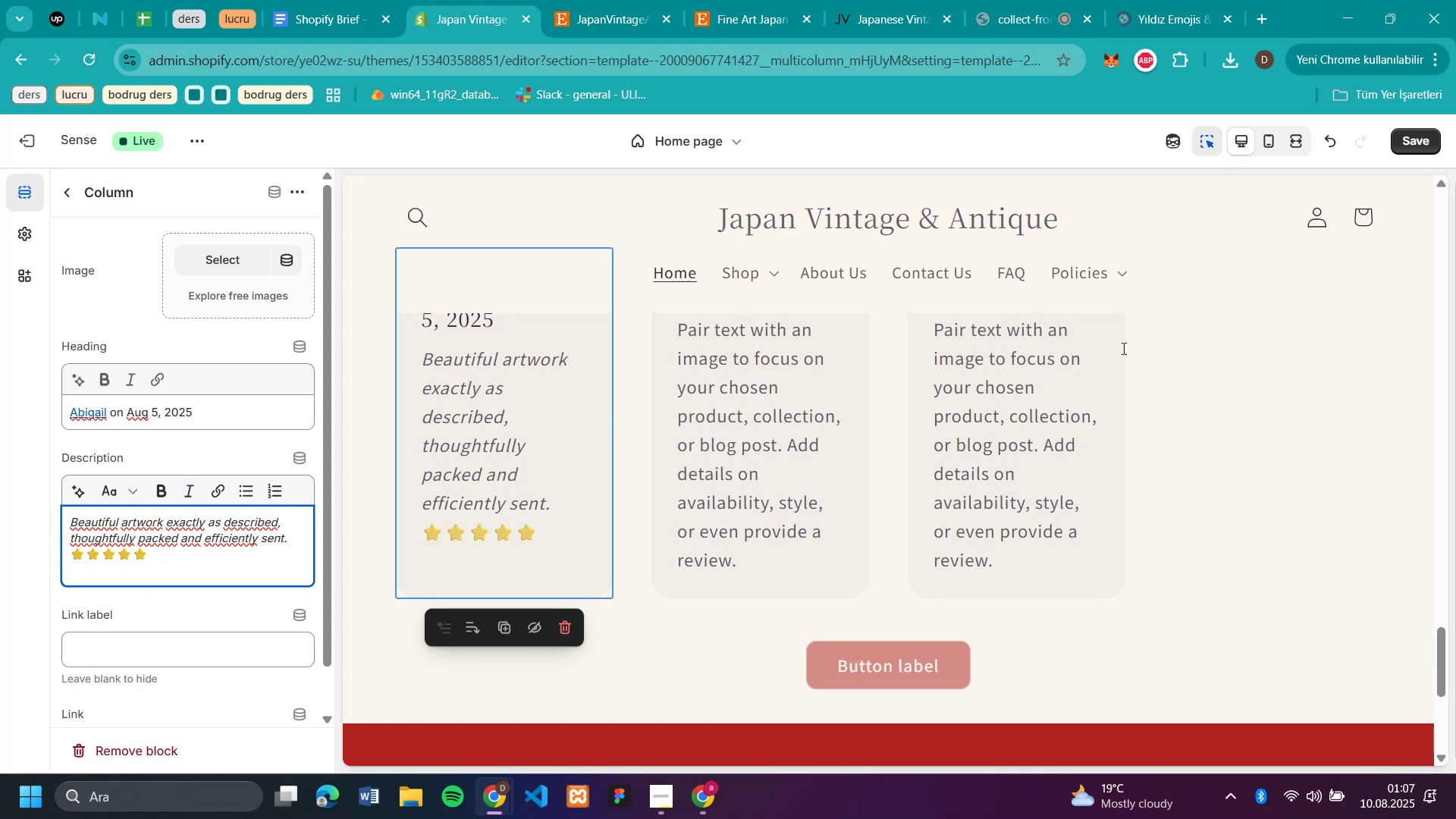 
scroll: coordinate [1321, 398], scroll_direction: up, amount: 2.0
 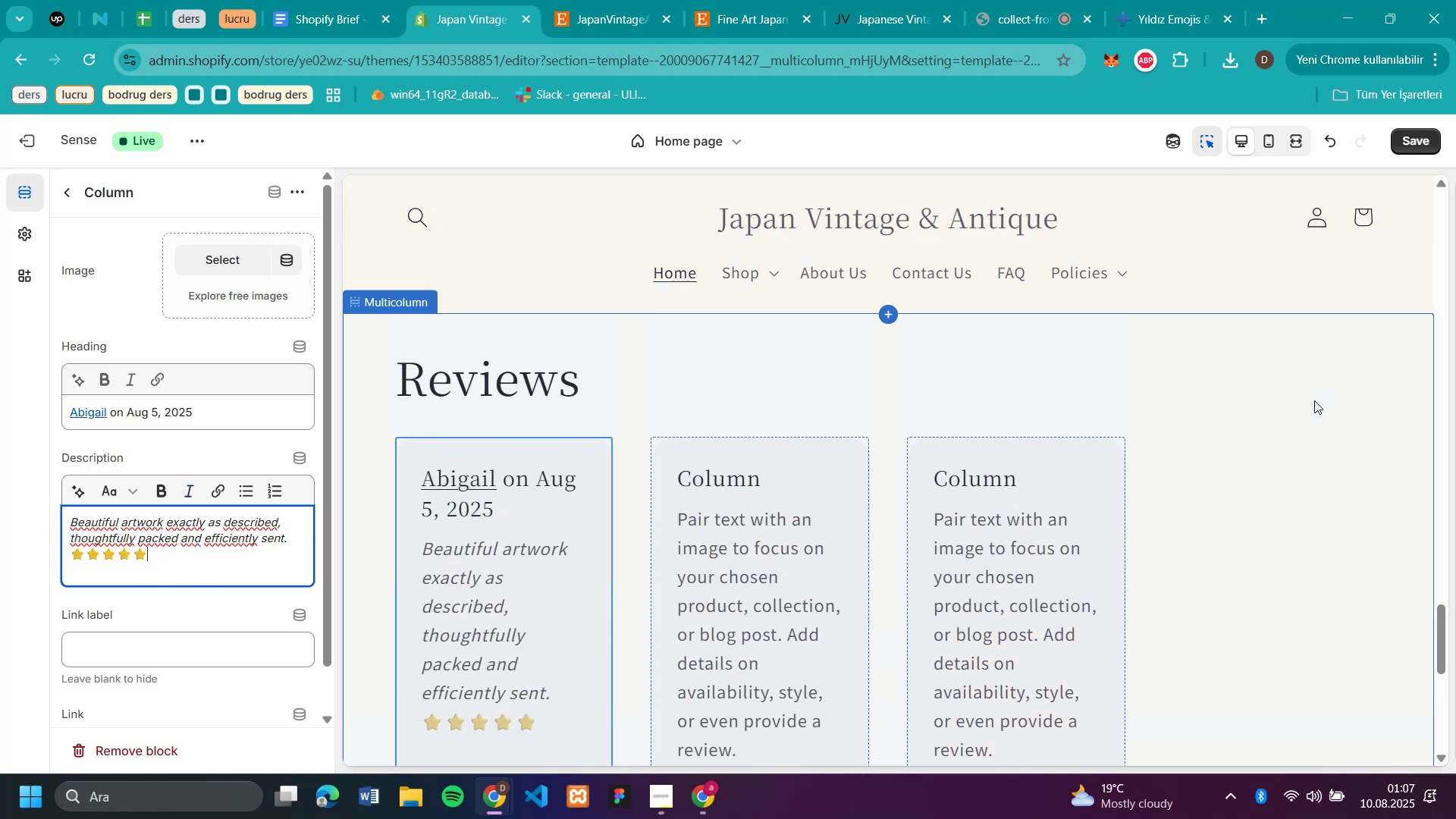 
left_click_drag(start_coordinate=[140, 561], to_coordinate=[57, 561])
 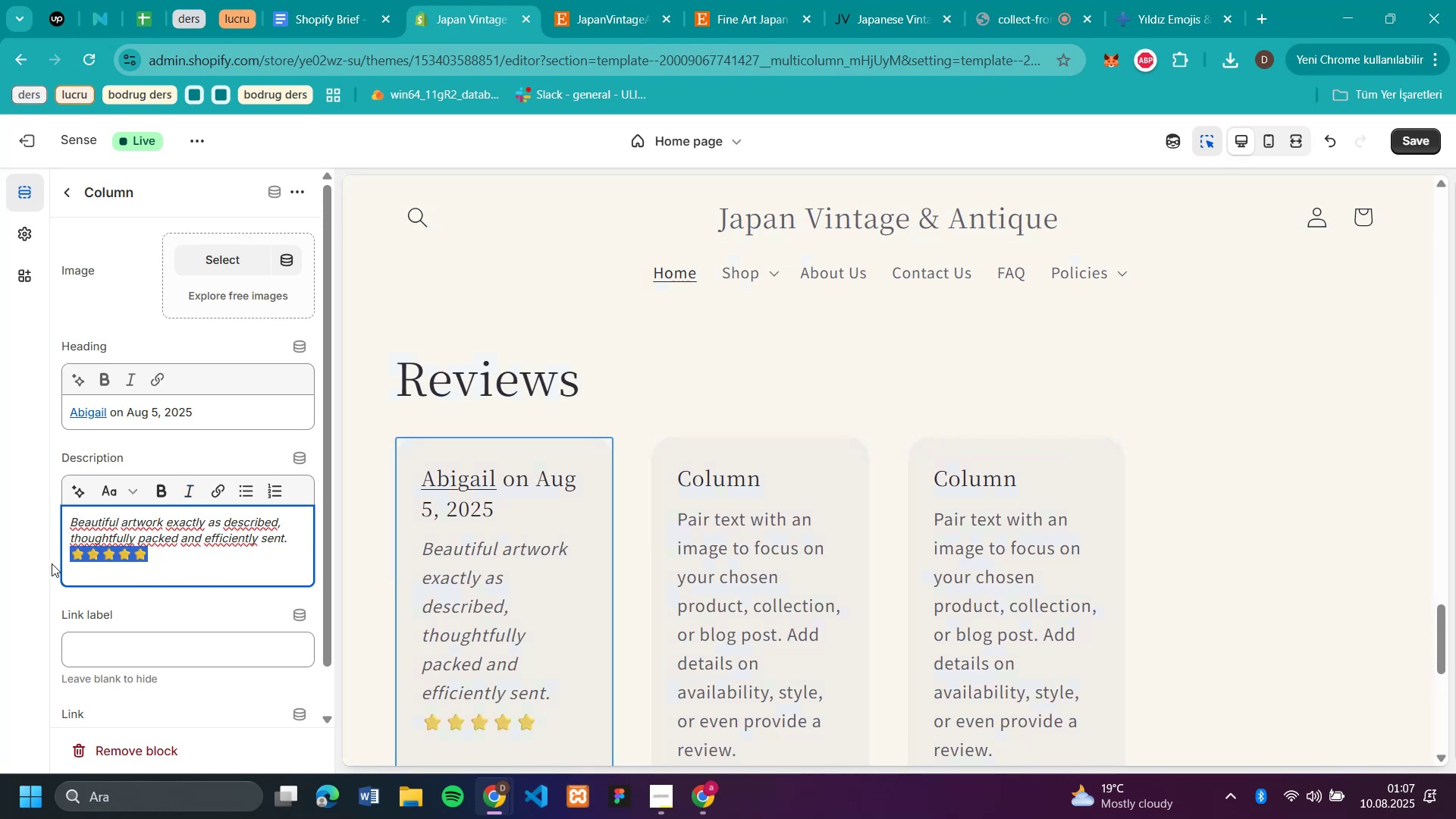 
key(Control+X)
 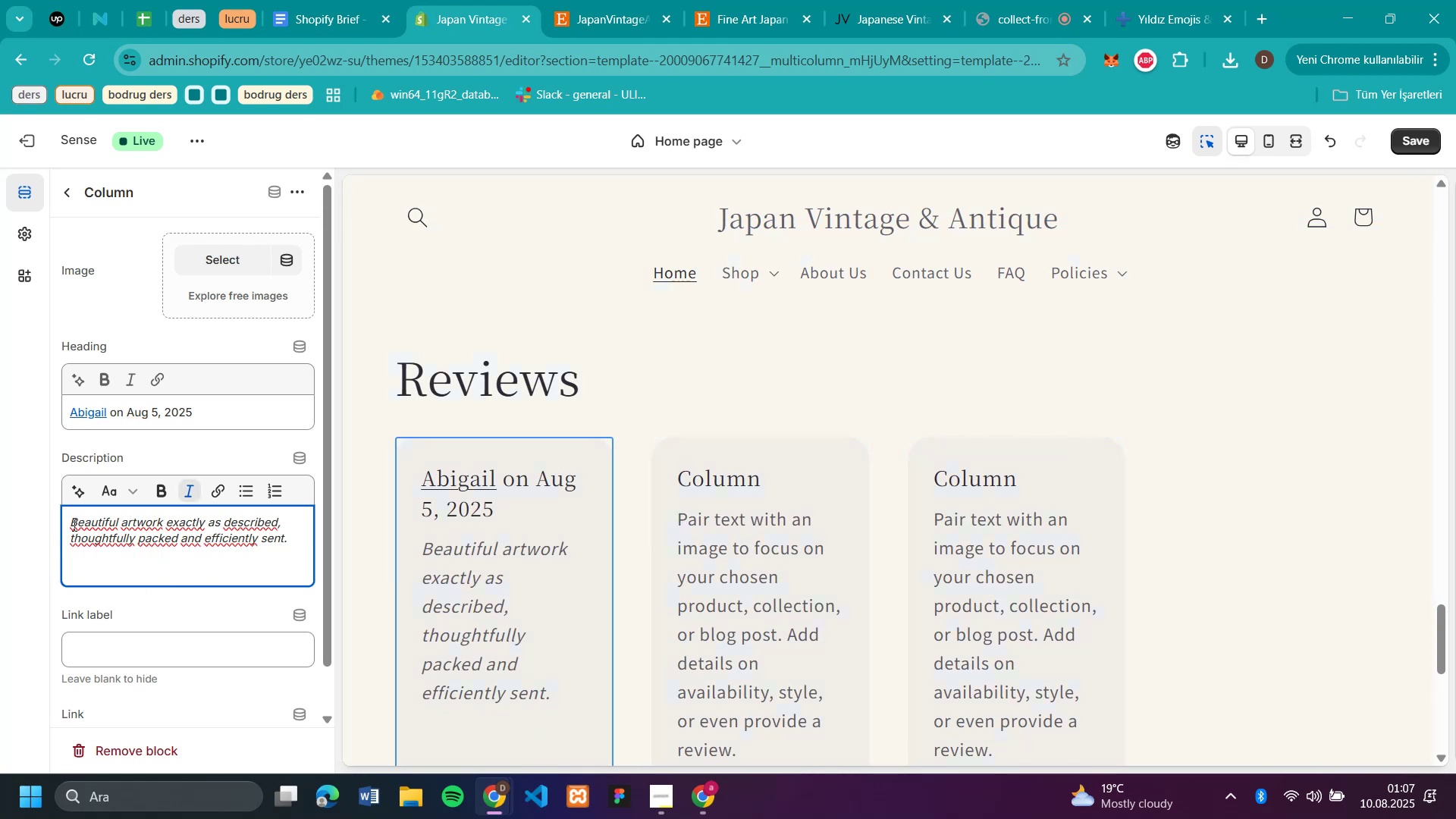 
left_click([71, 523])
 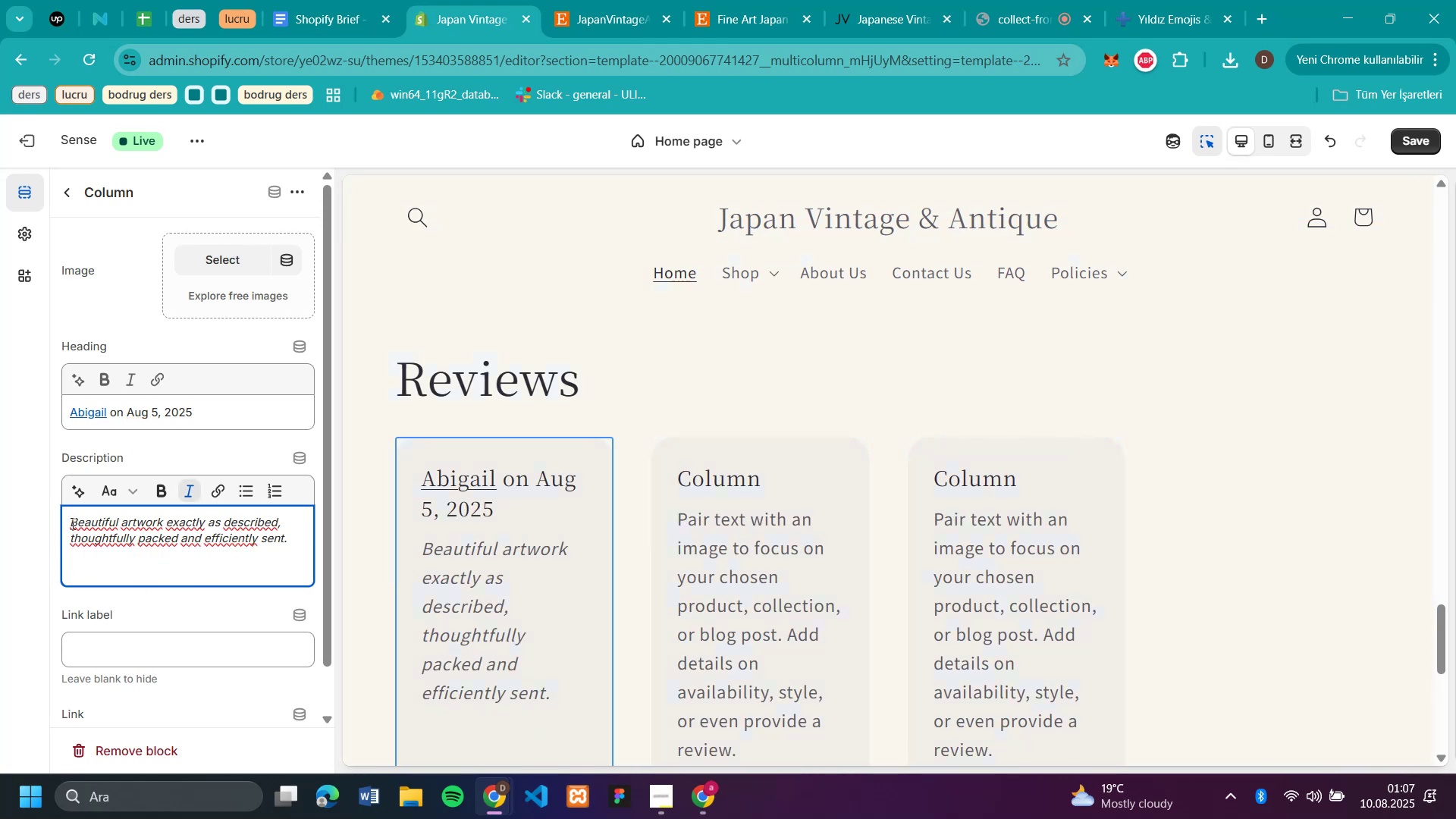 
key(Enter)
 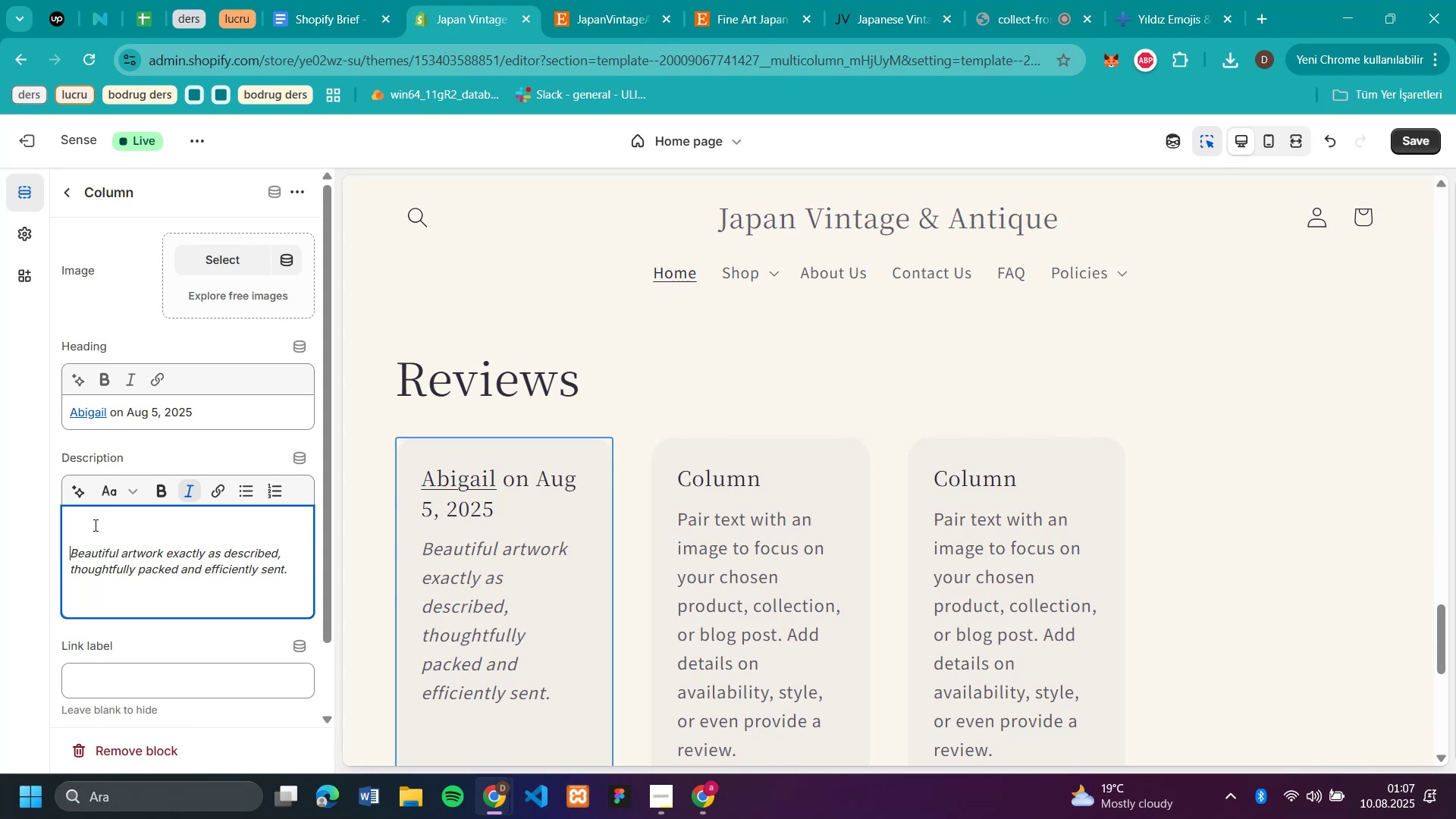 
left_click([94, 525])
 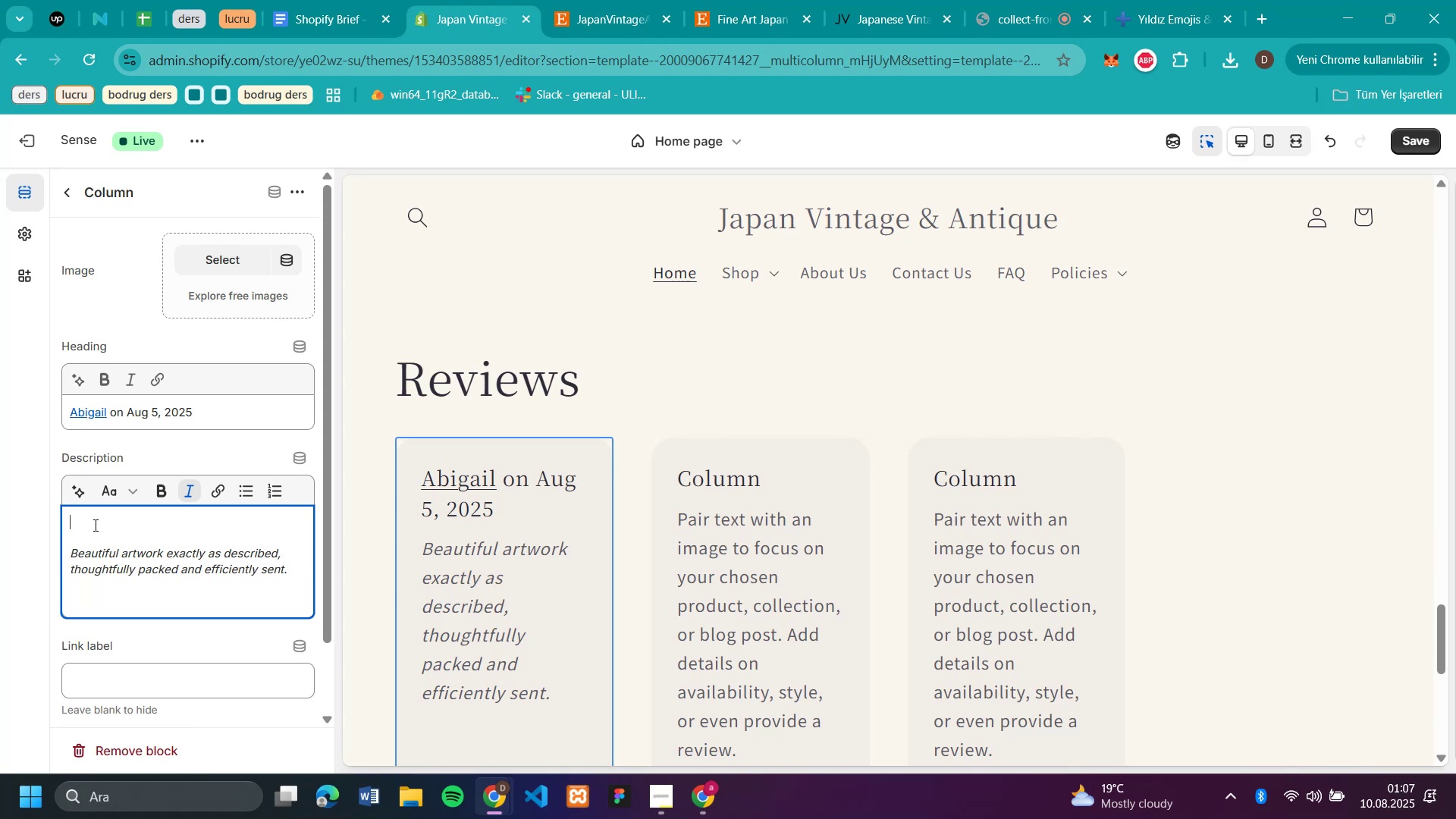 
key(Control+V)
 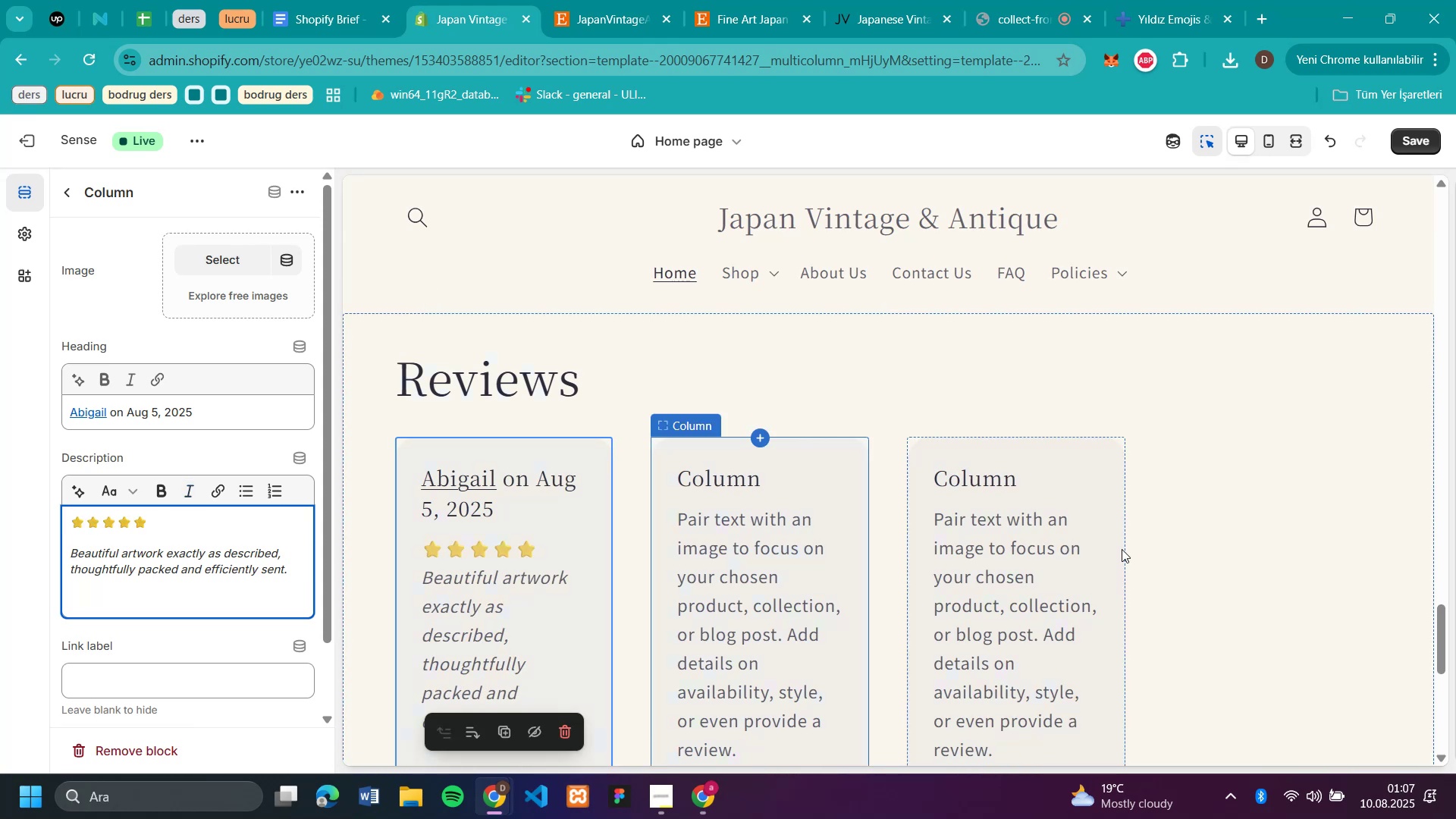 
scroll: coordinate [1379, 504], scroll_direction: down, amount: 1.0
 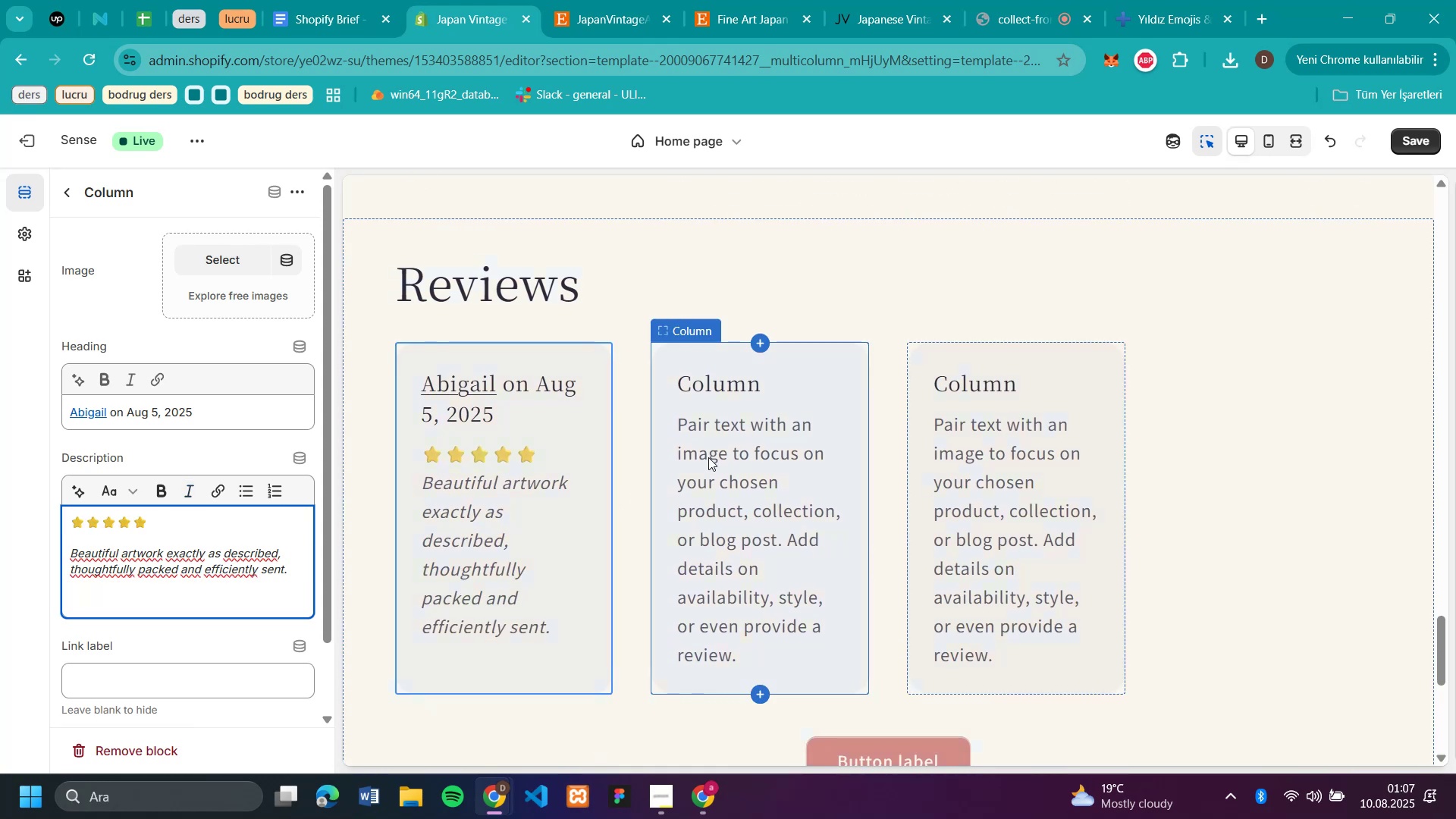 
left_click([731, 460])
 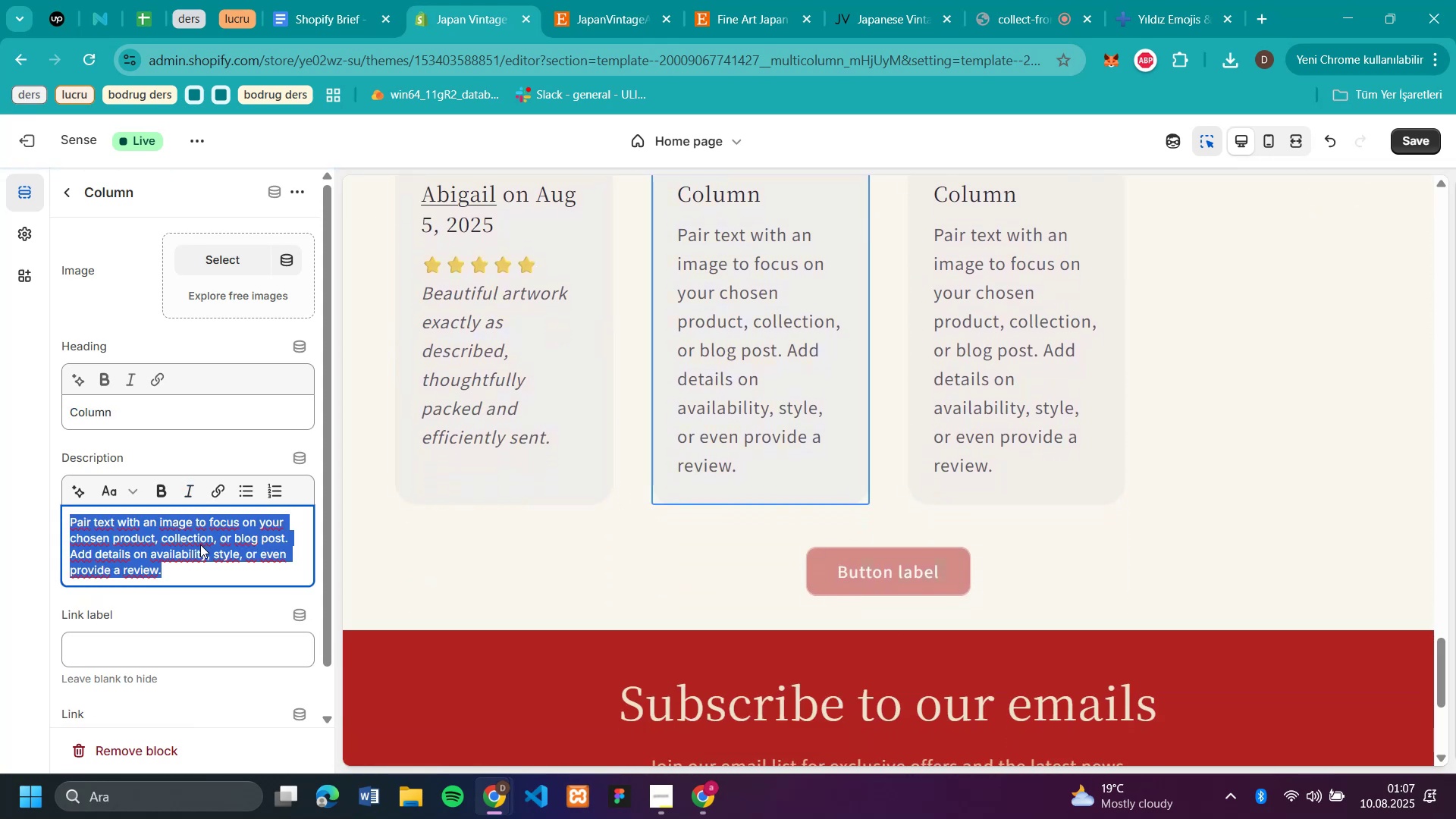 
key(Control+V)
 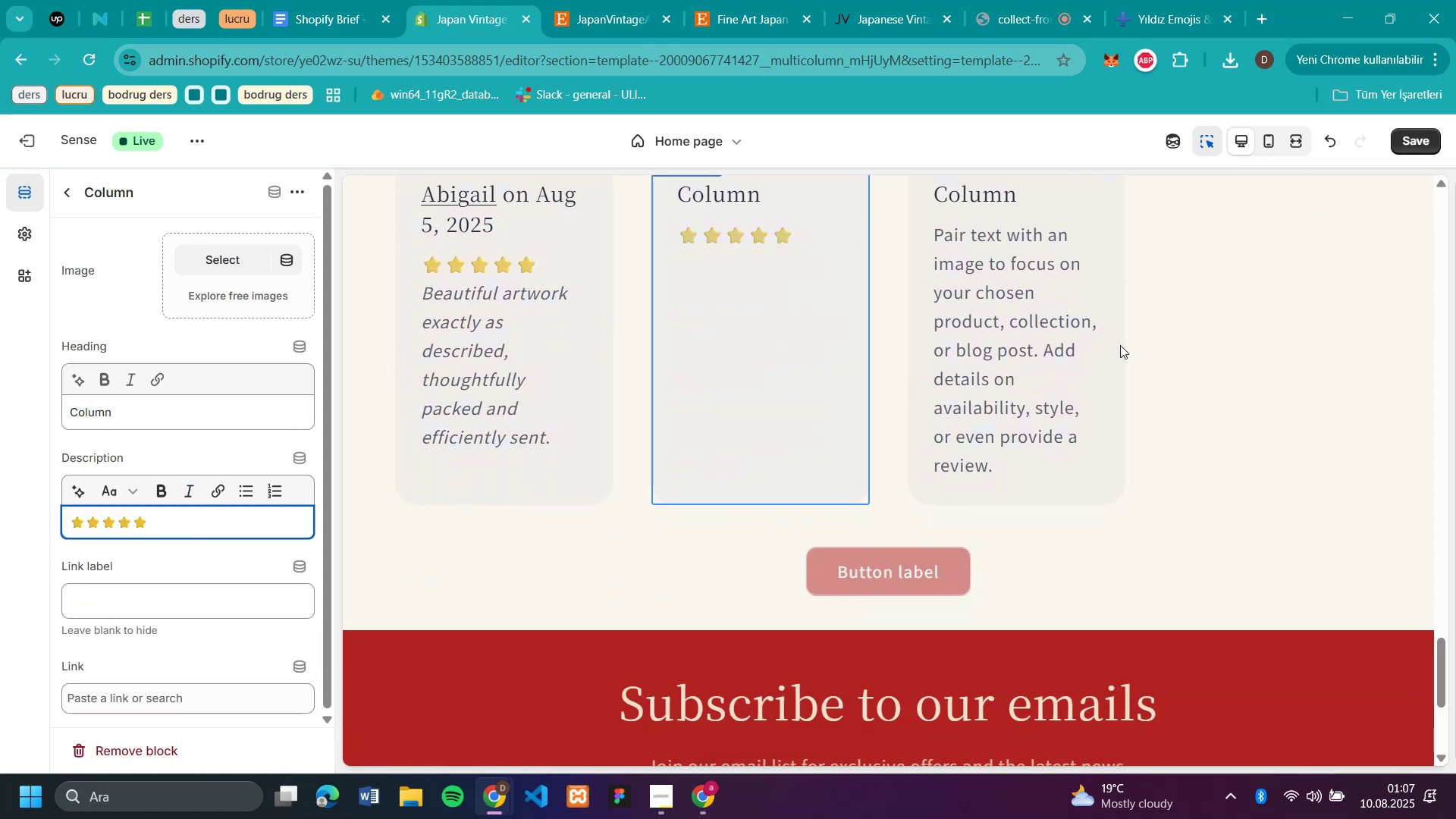 
left_click([1005, 310])
 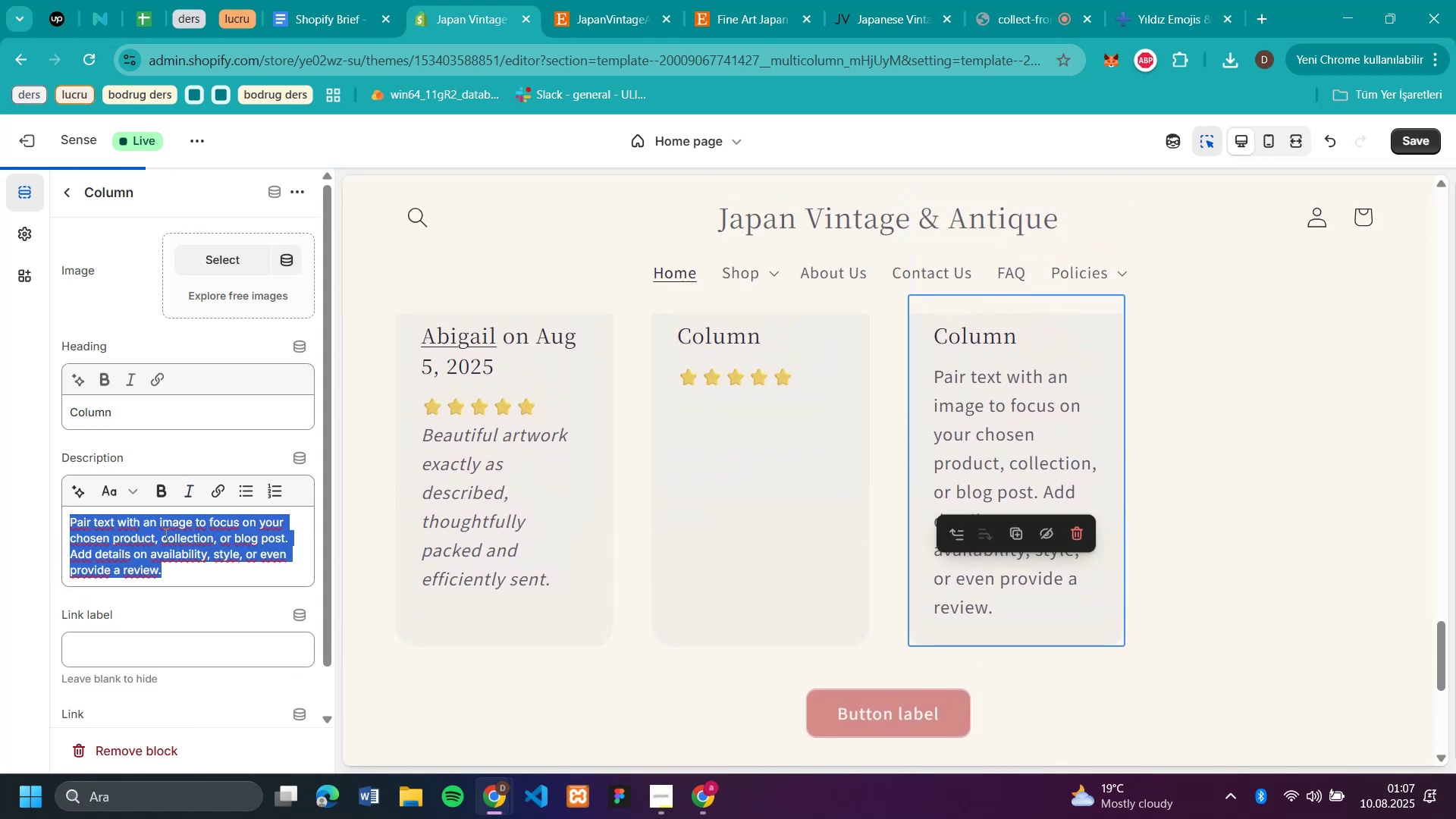 
key(Control+V)
 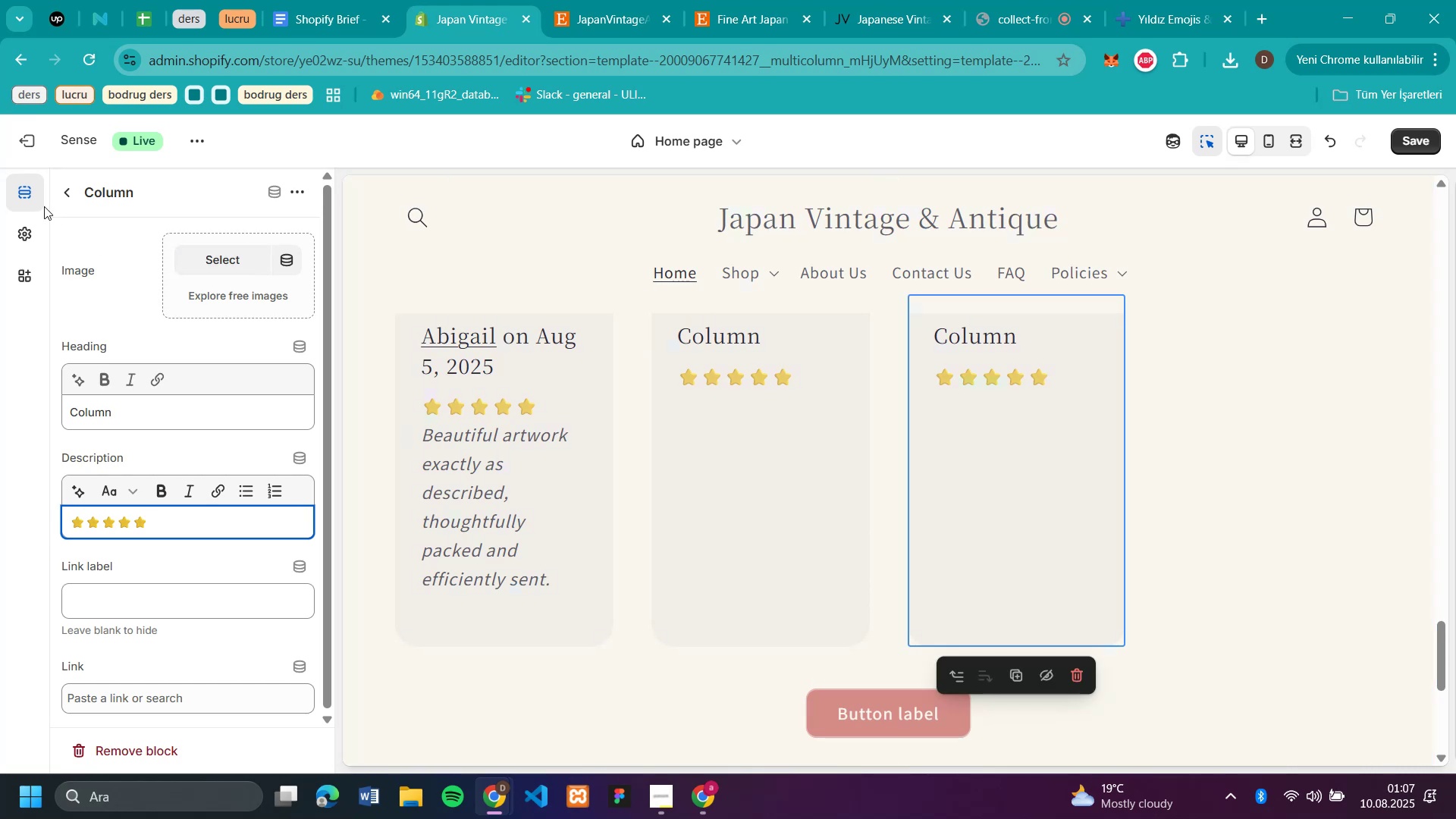 
left_click([63, 184])
 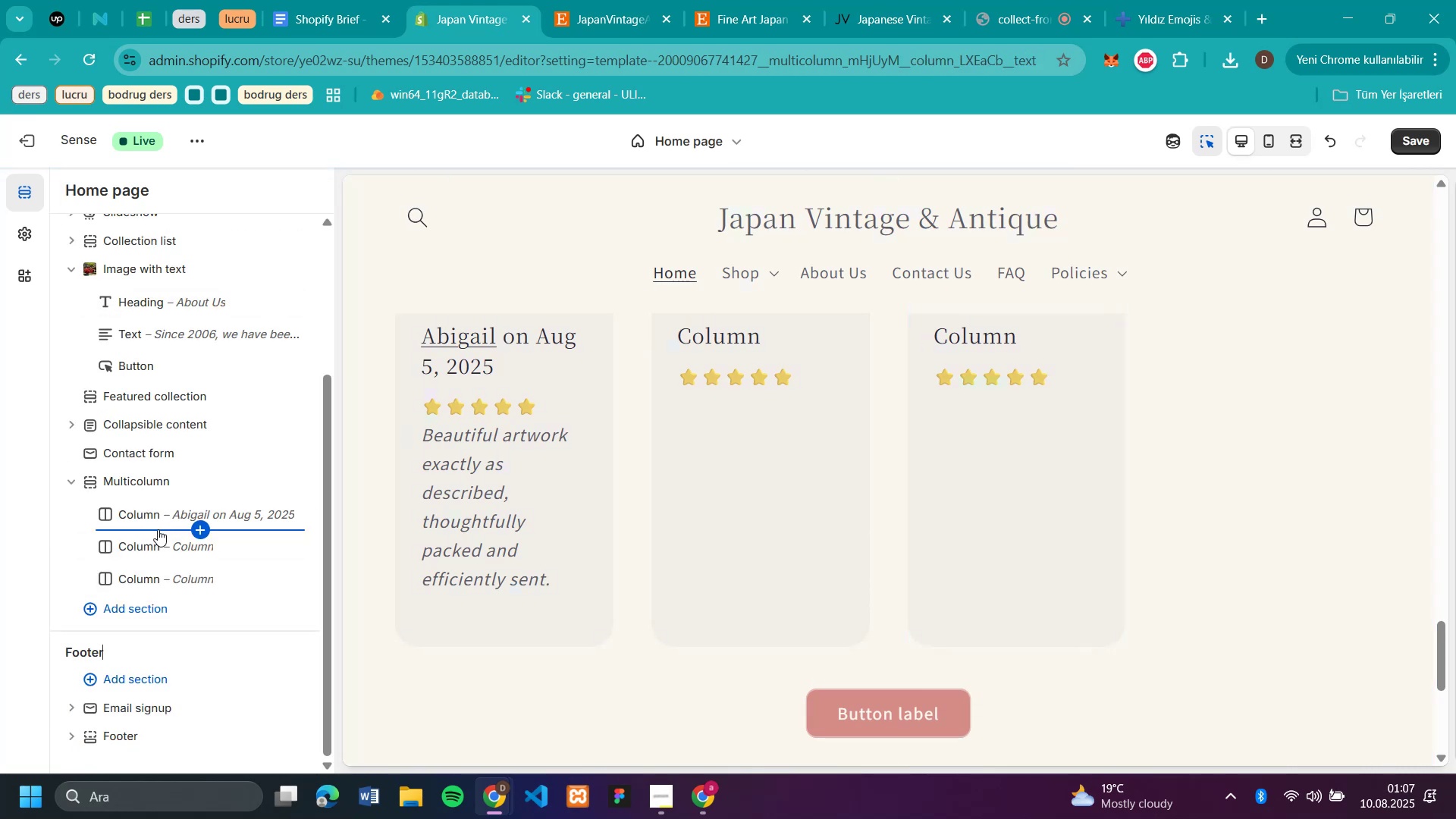 
right_click([158, 544])
 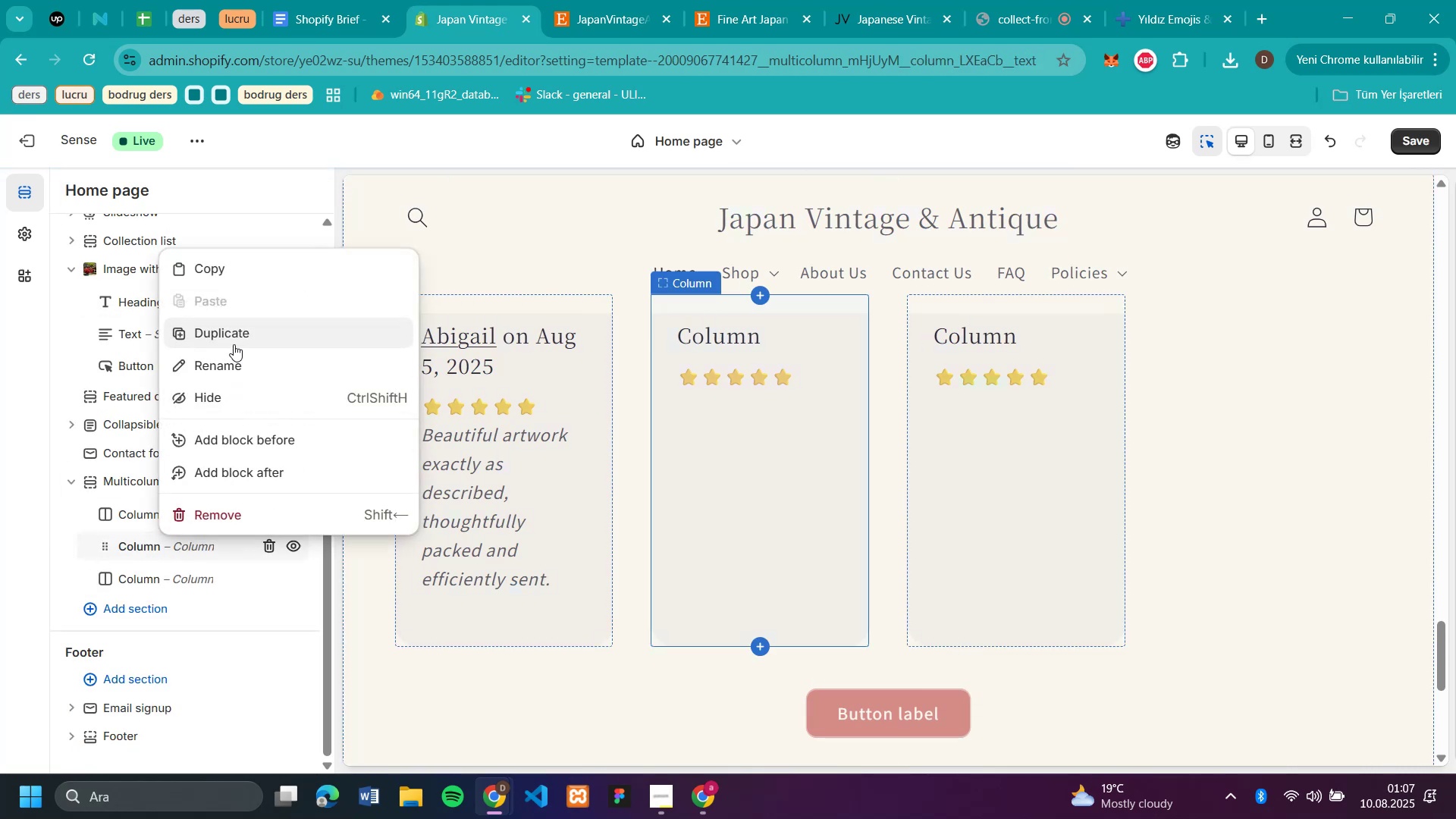 
left_click([234, 329])
 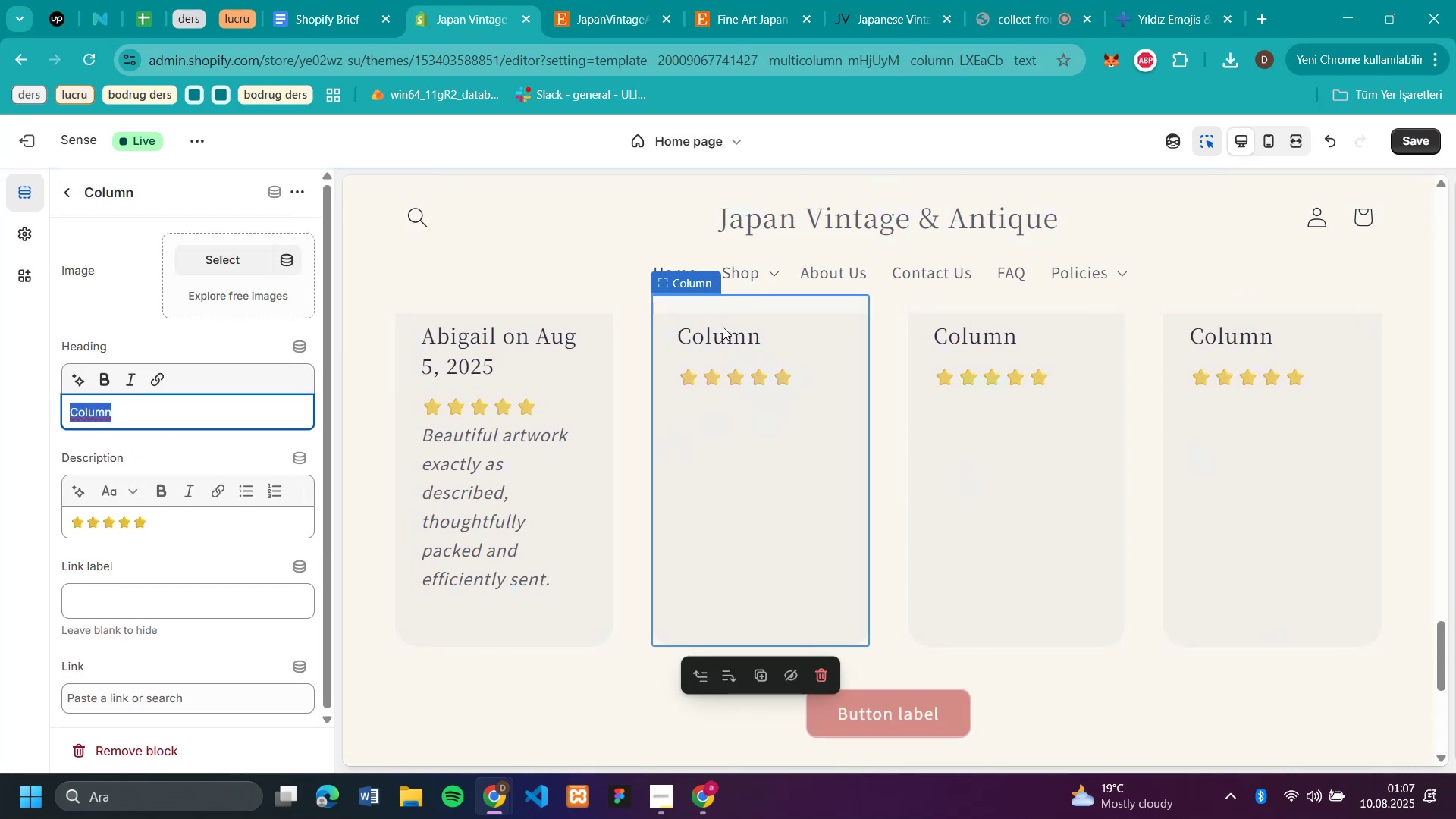 
left_click([726, 334])
 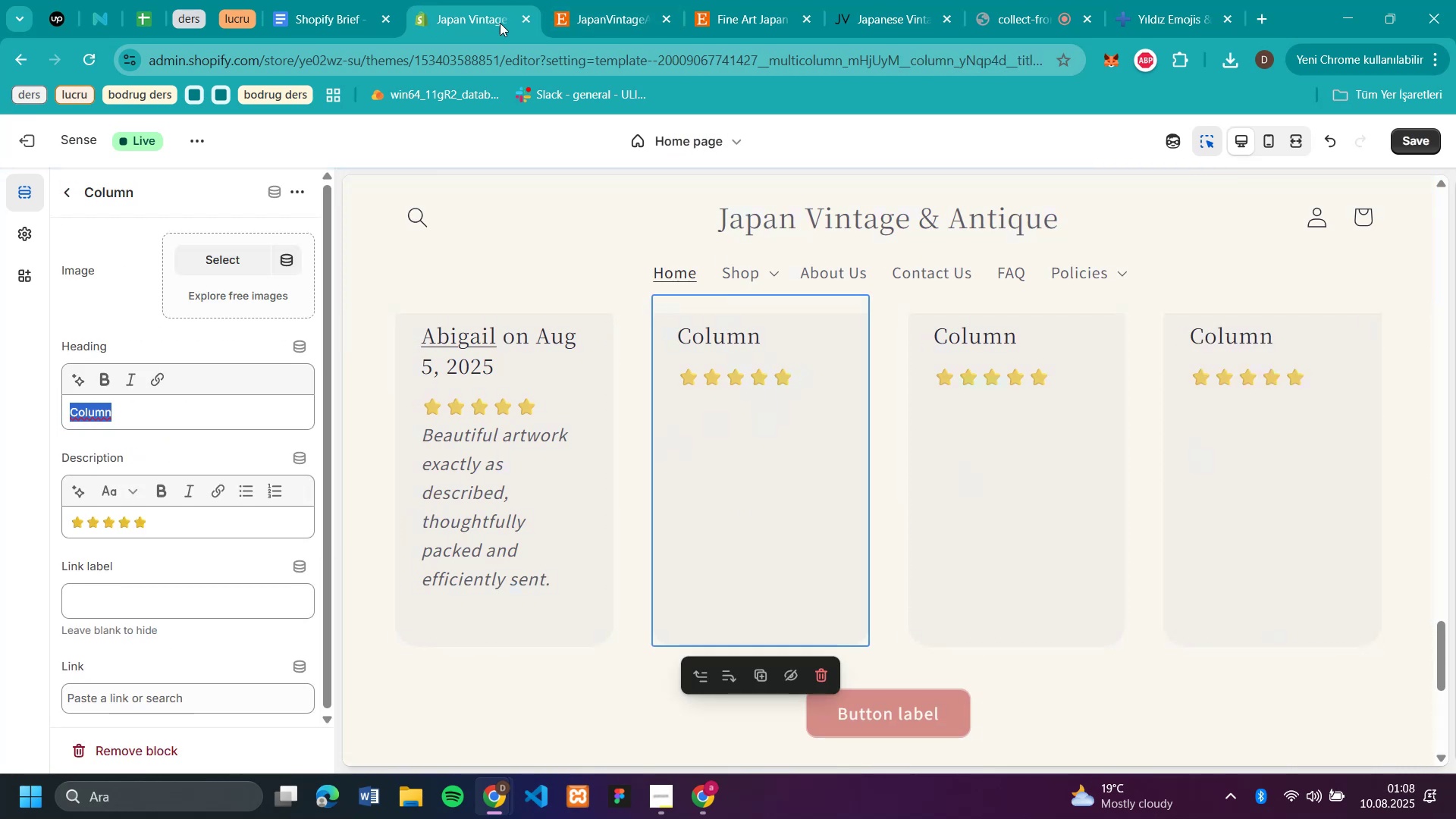 
left_click([606, 22])
 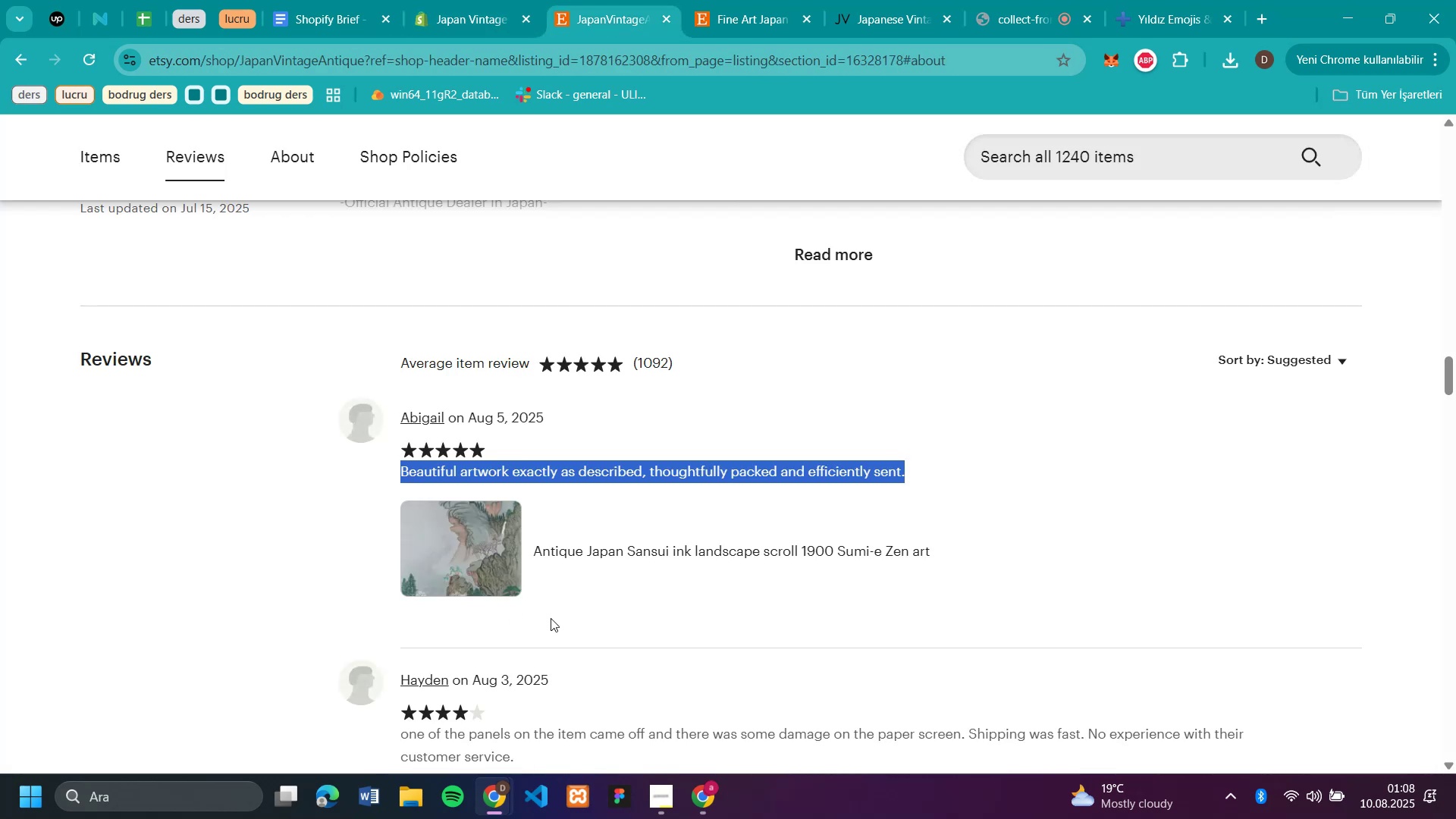 
scroll: coordinate [770, 490], scroll_direction: down, amount: 12.0
 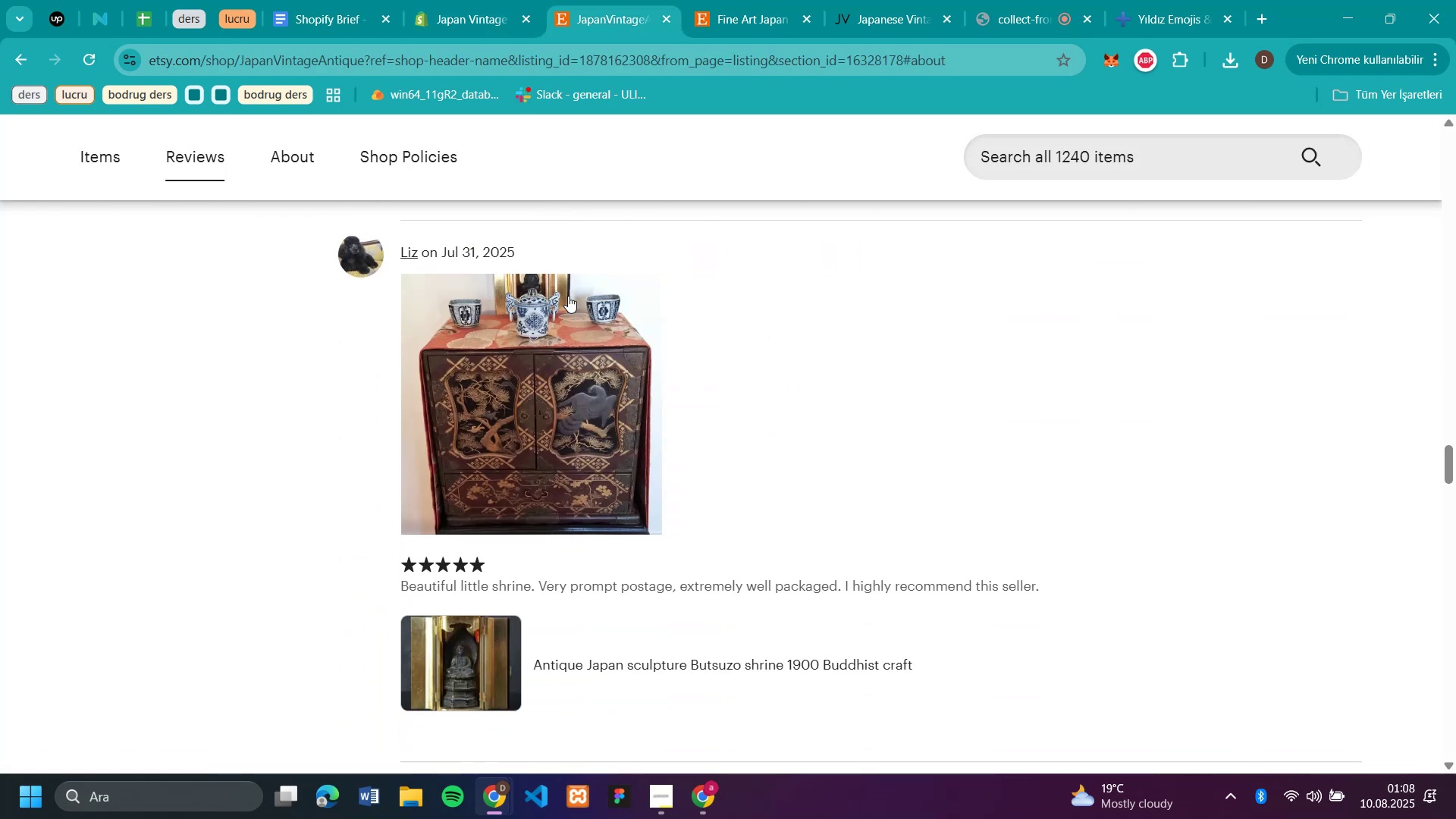 
left_click_drag(start_coordinate=[522, 247], to_coordinate=[396, 260])
 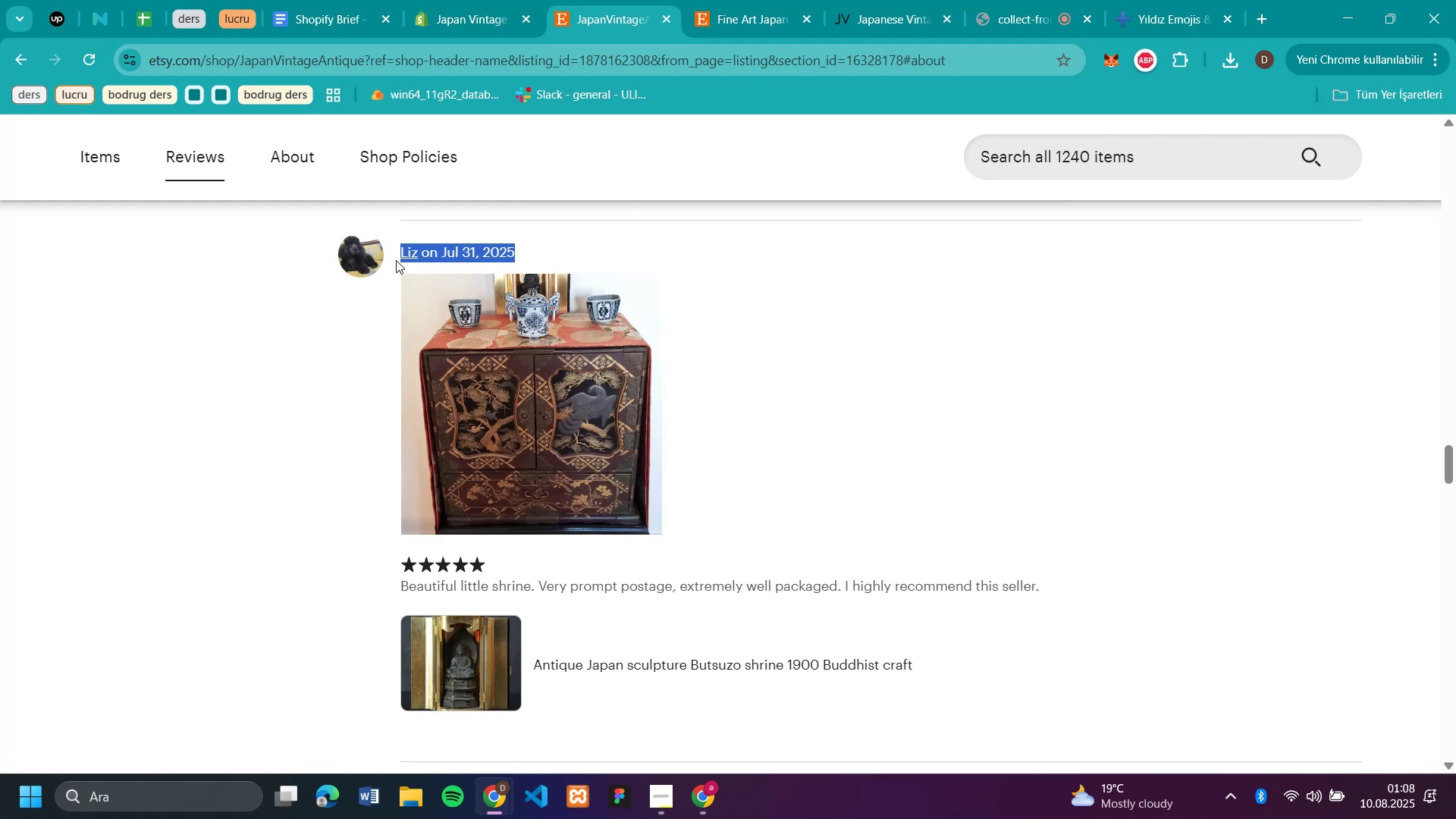 
key(Control+C)
 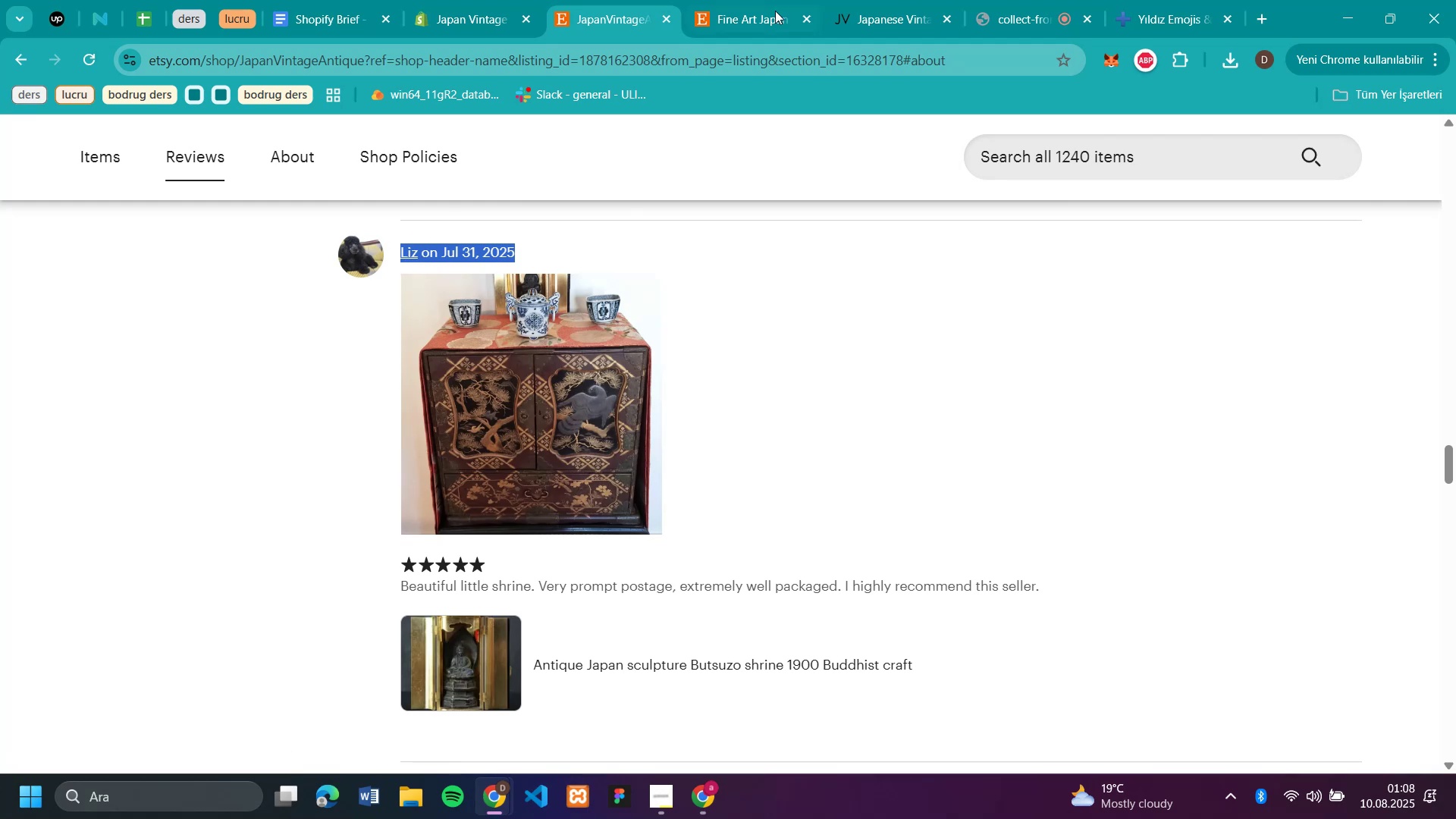 
mouse_move([737, 23])
 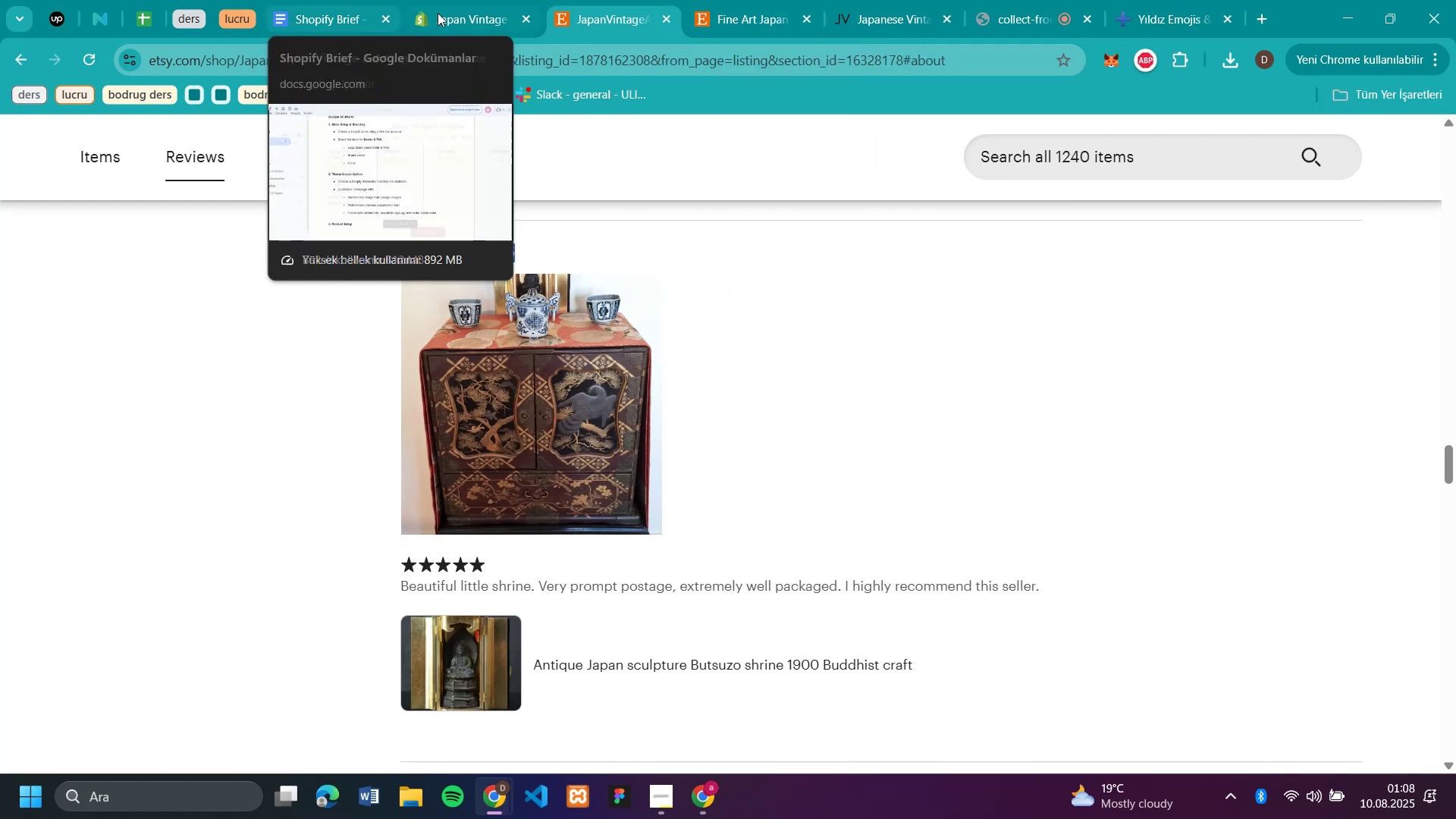 
left_click([439, 13])
 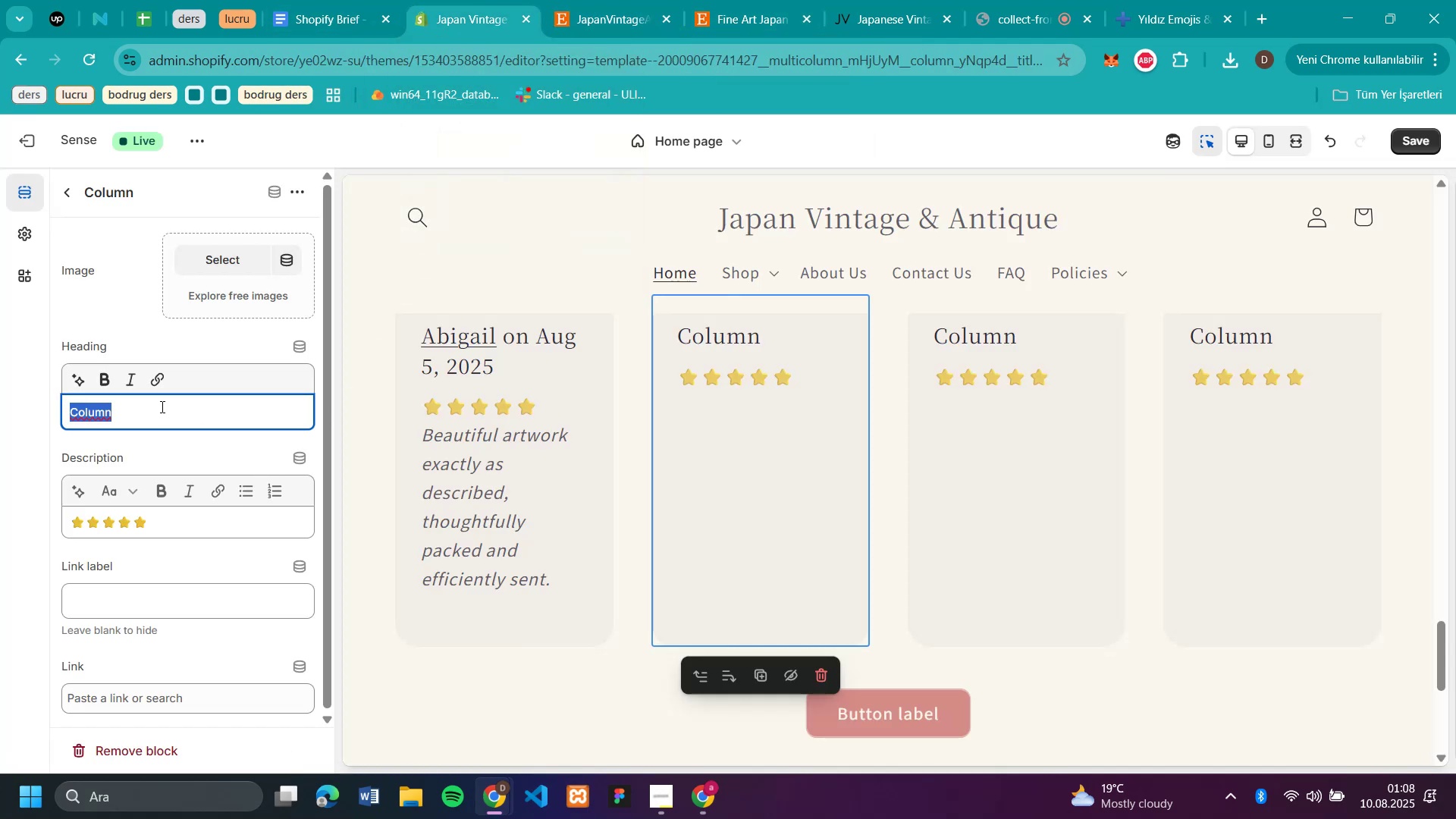 
wait(6.51)
 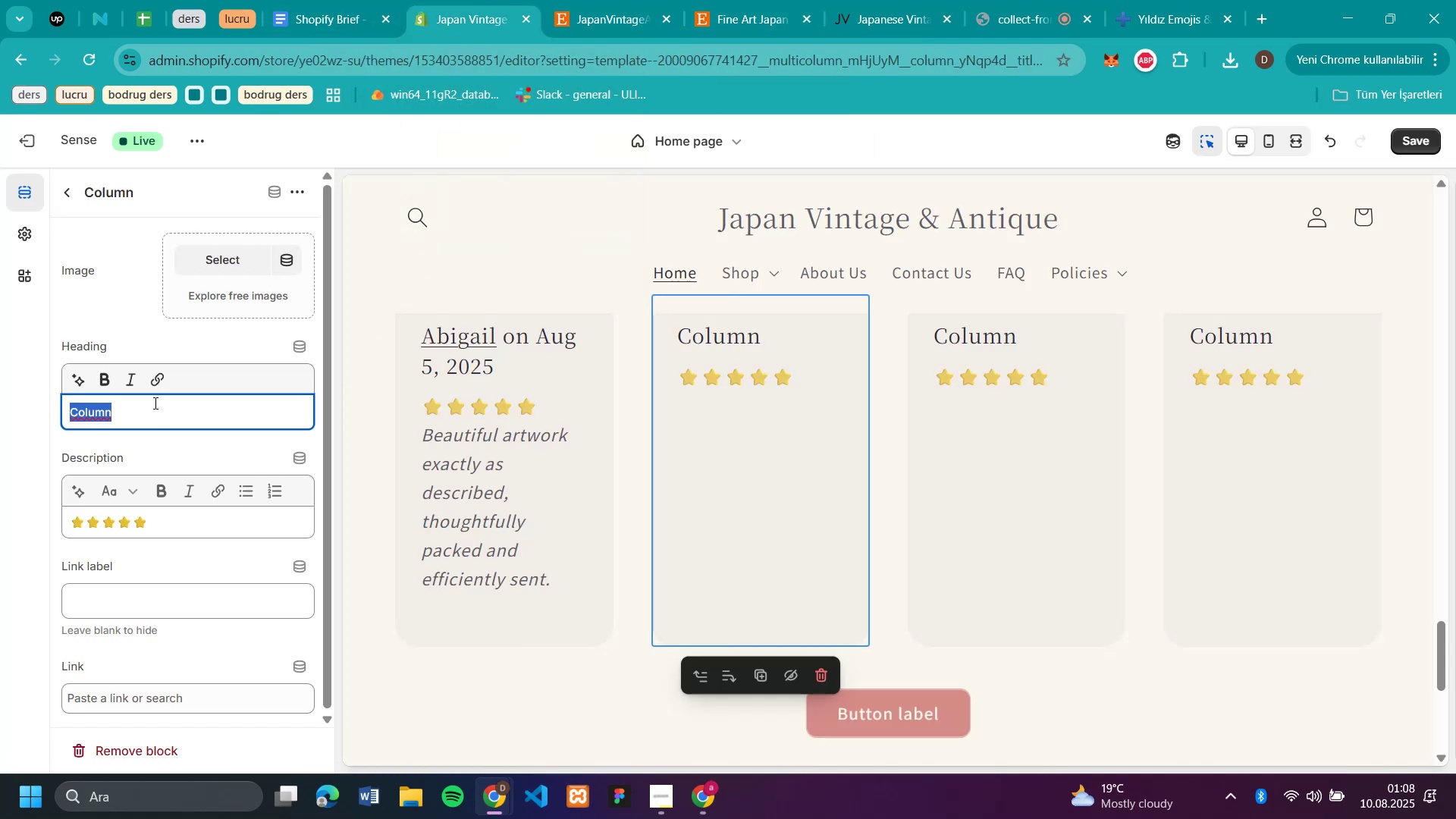 
key(Control+V)
 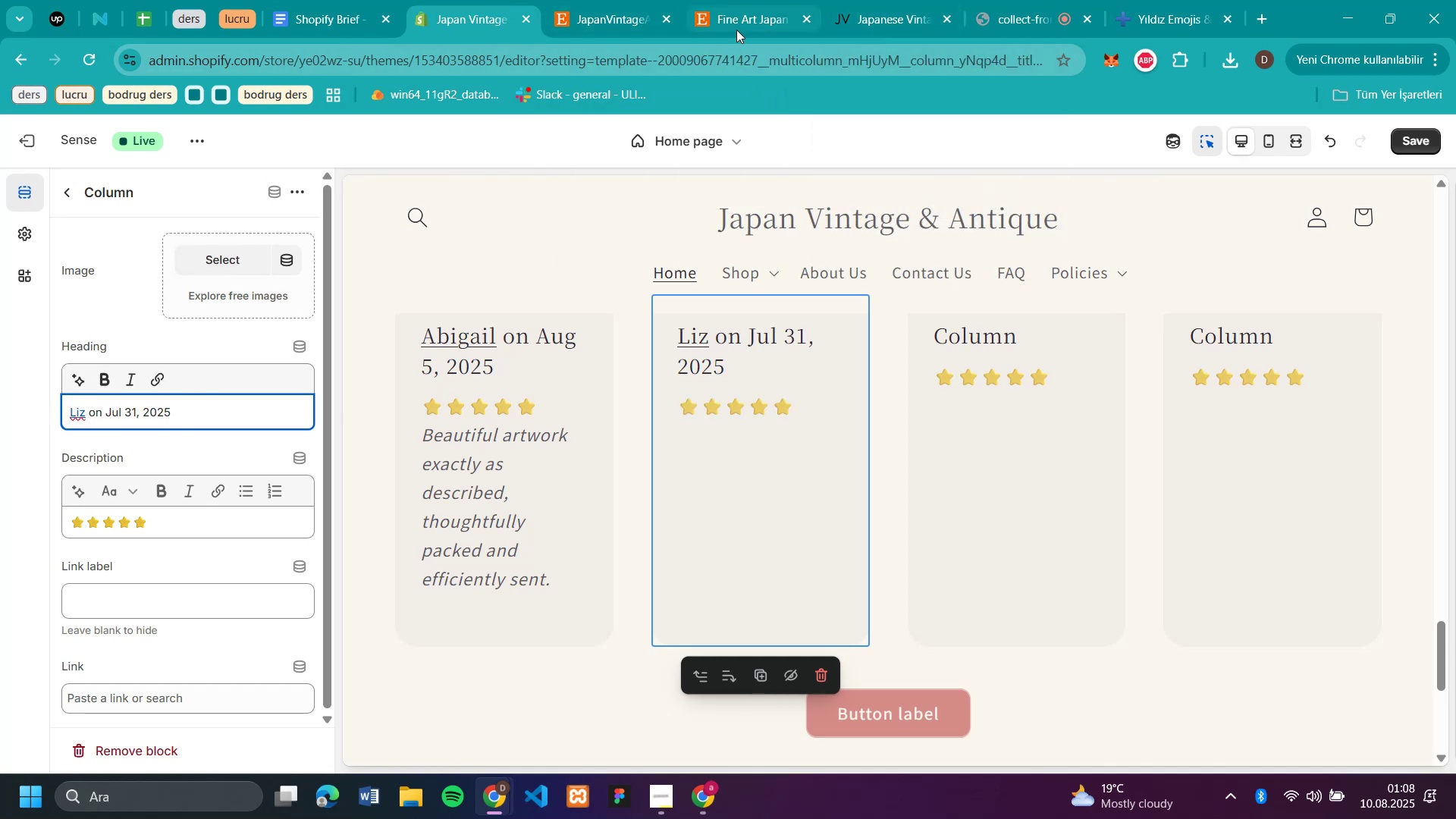 
wait(6.86)
 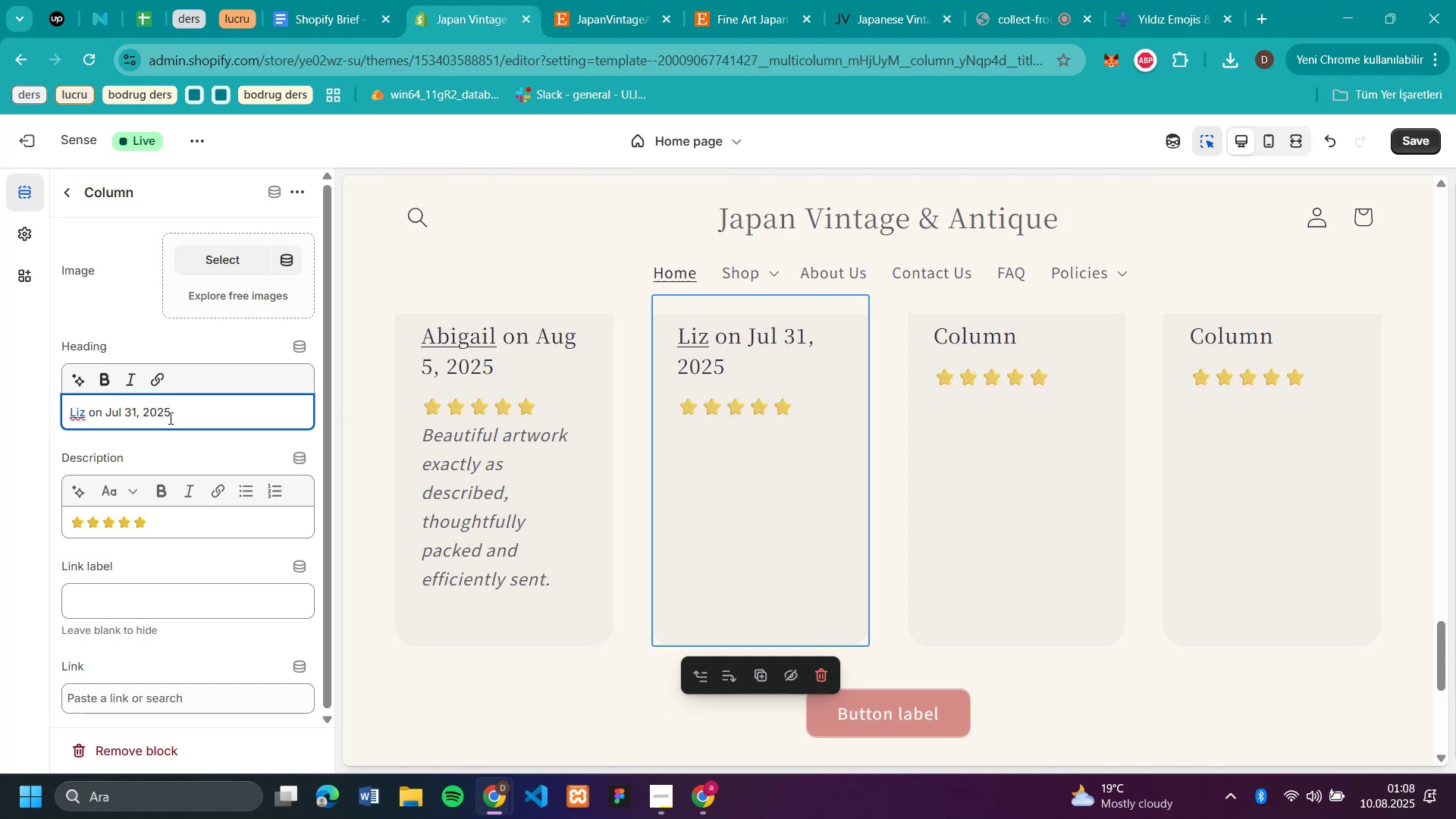 
left_click([763, 24])
 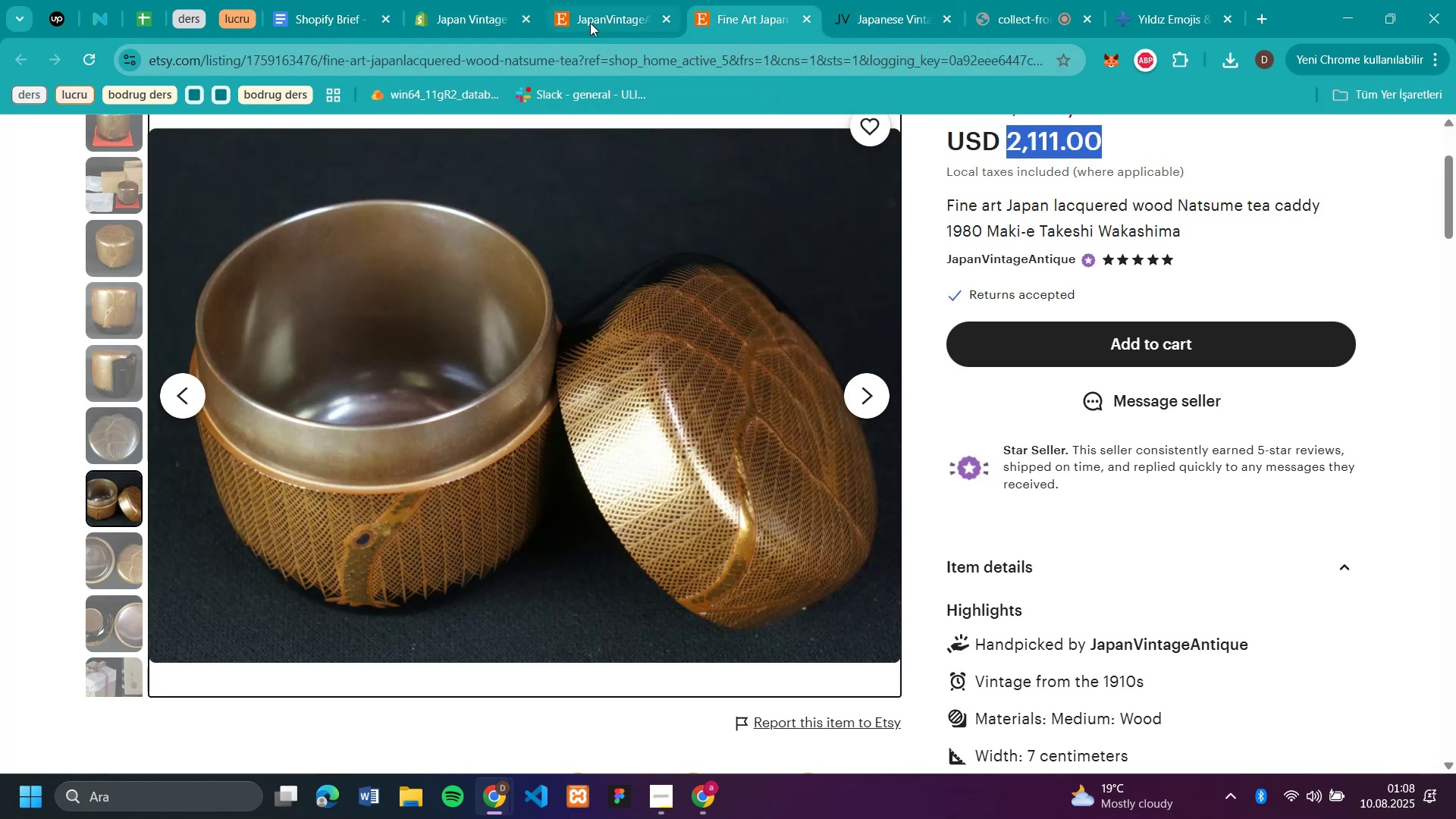 
left_click([590, 23])
 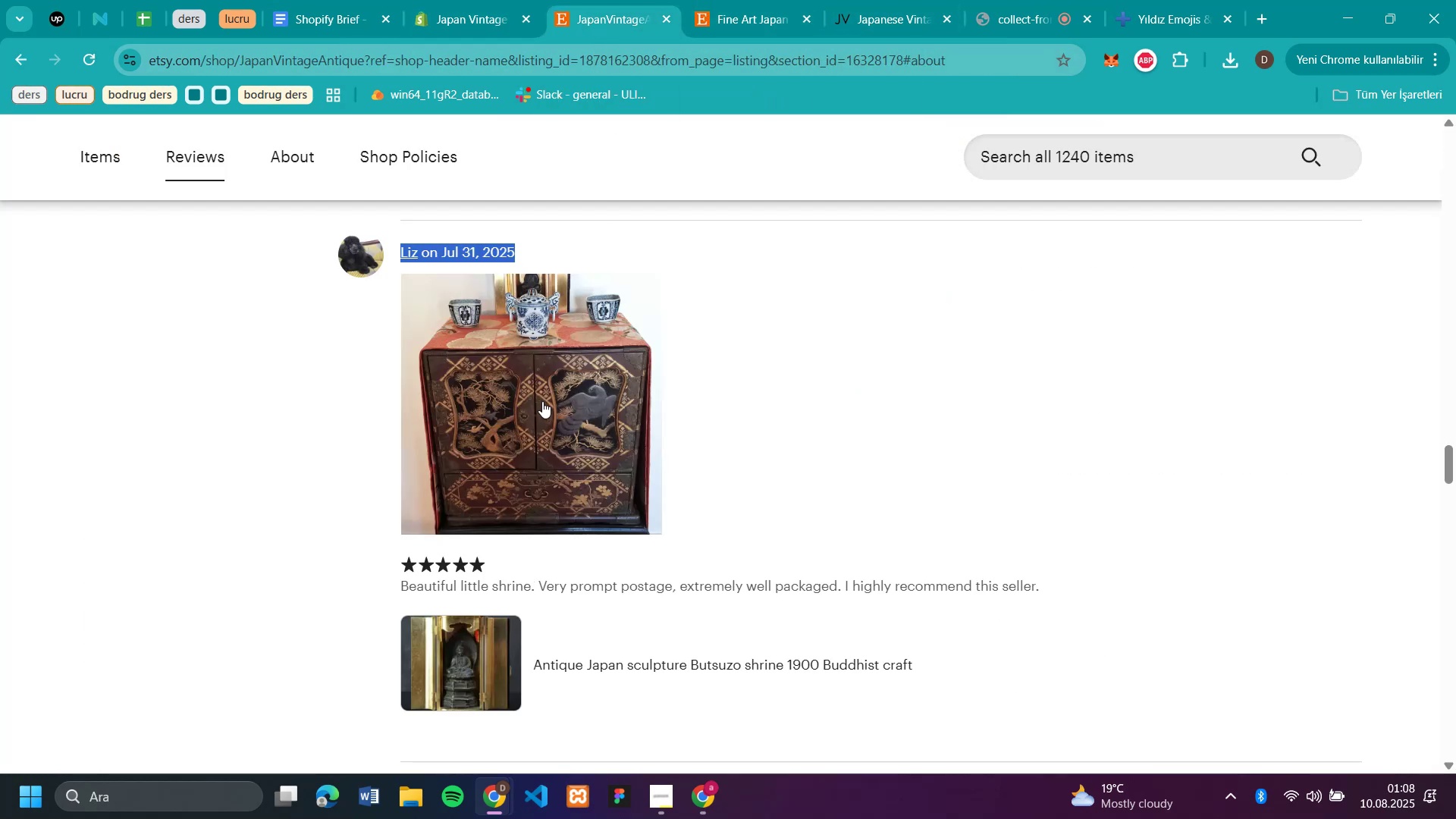 
right_click([542, 401])
 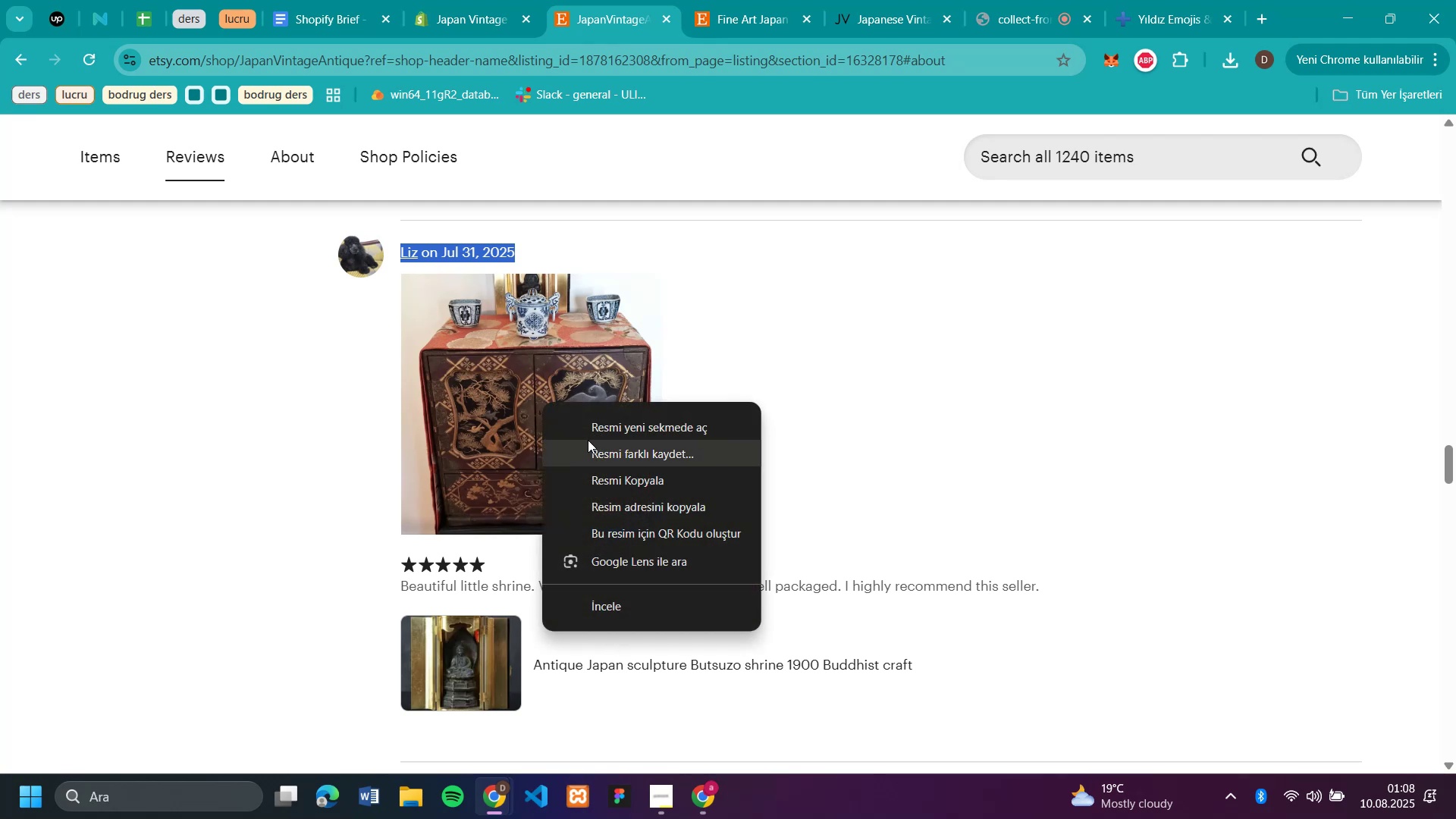 
left_click([595, 447])
 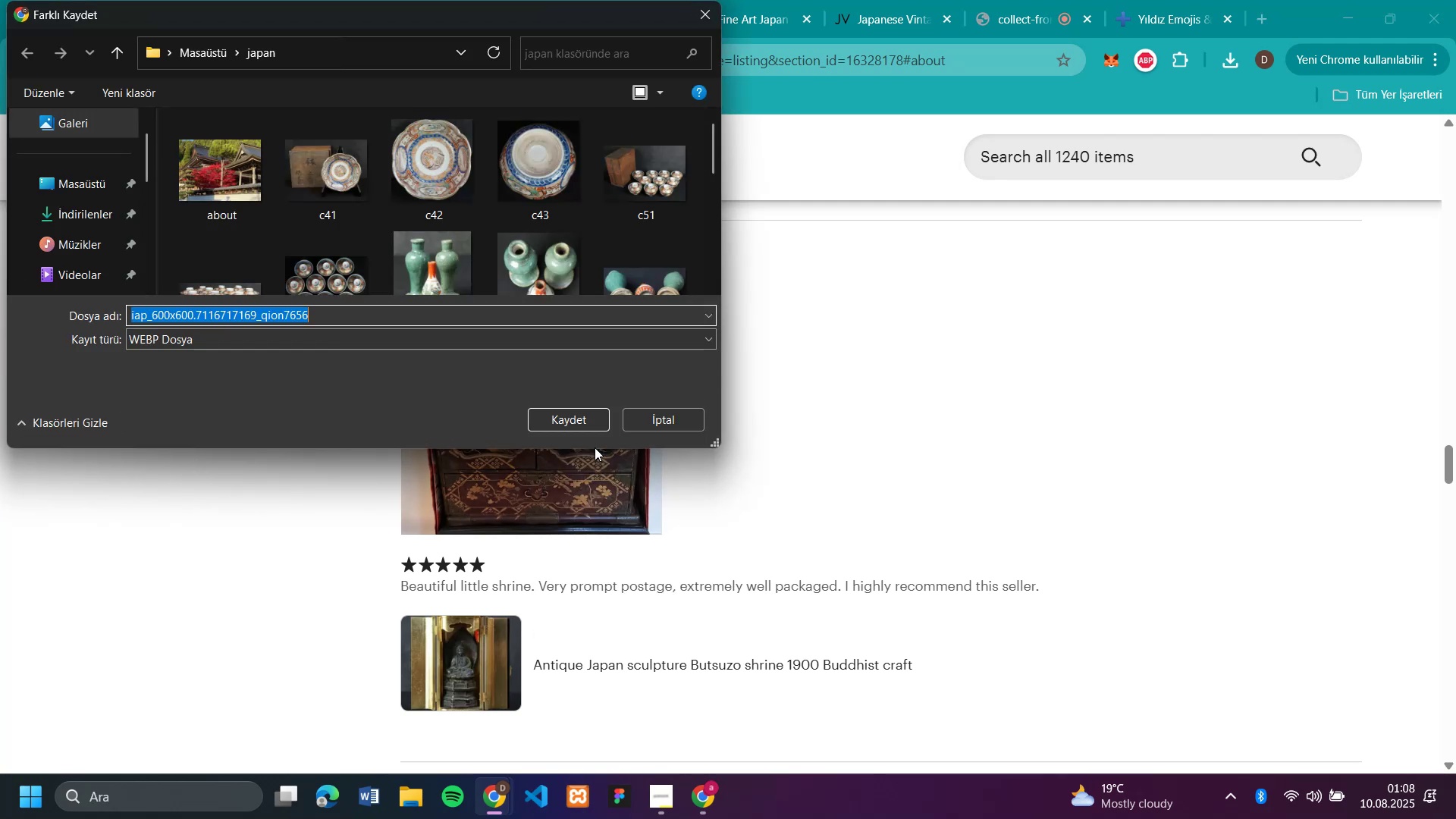 
key(Q)
 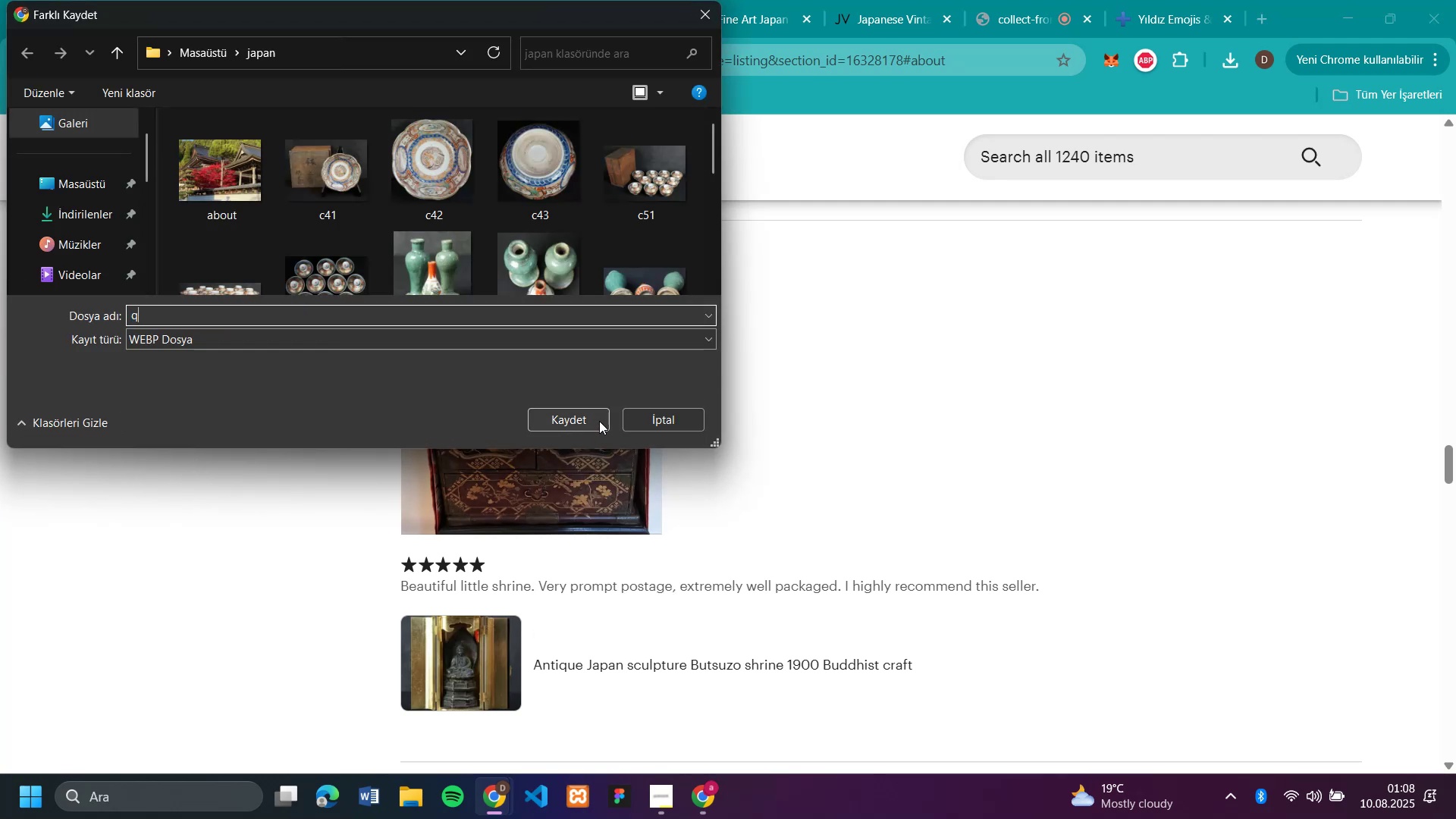 
key(Enter)
 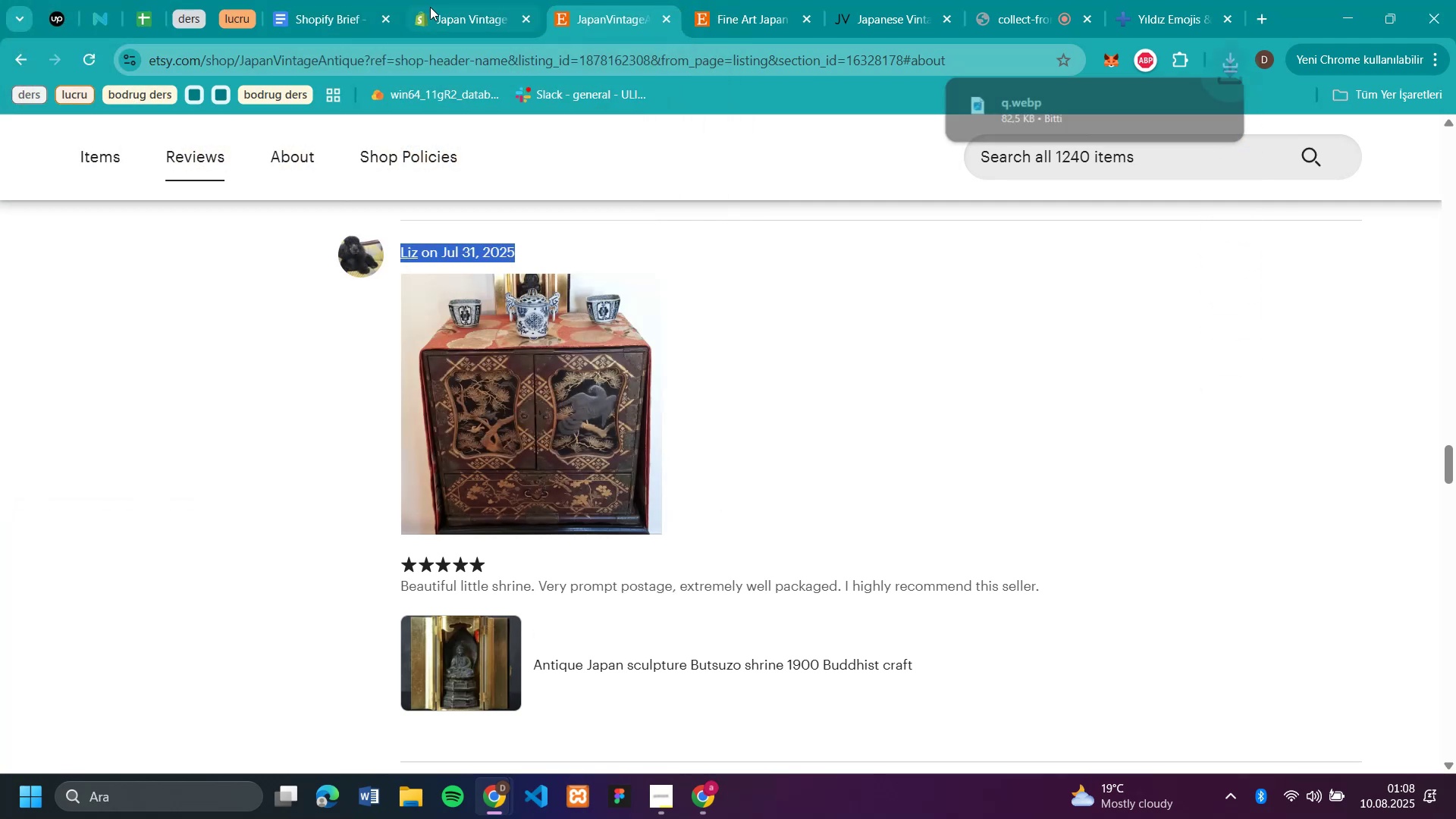 
left_click([447, 10])
 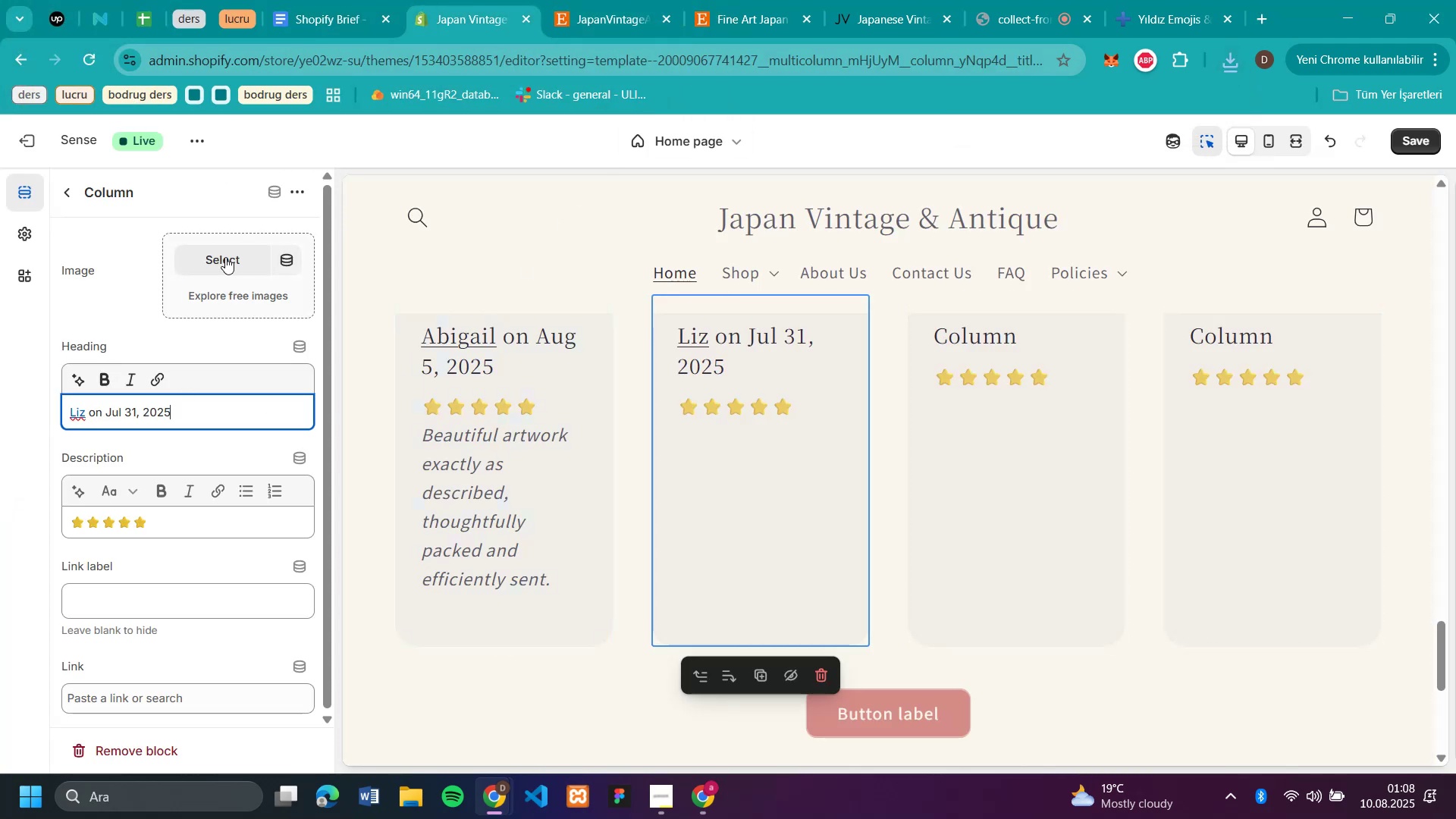 
left_click([223, 254])
 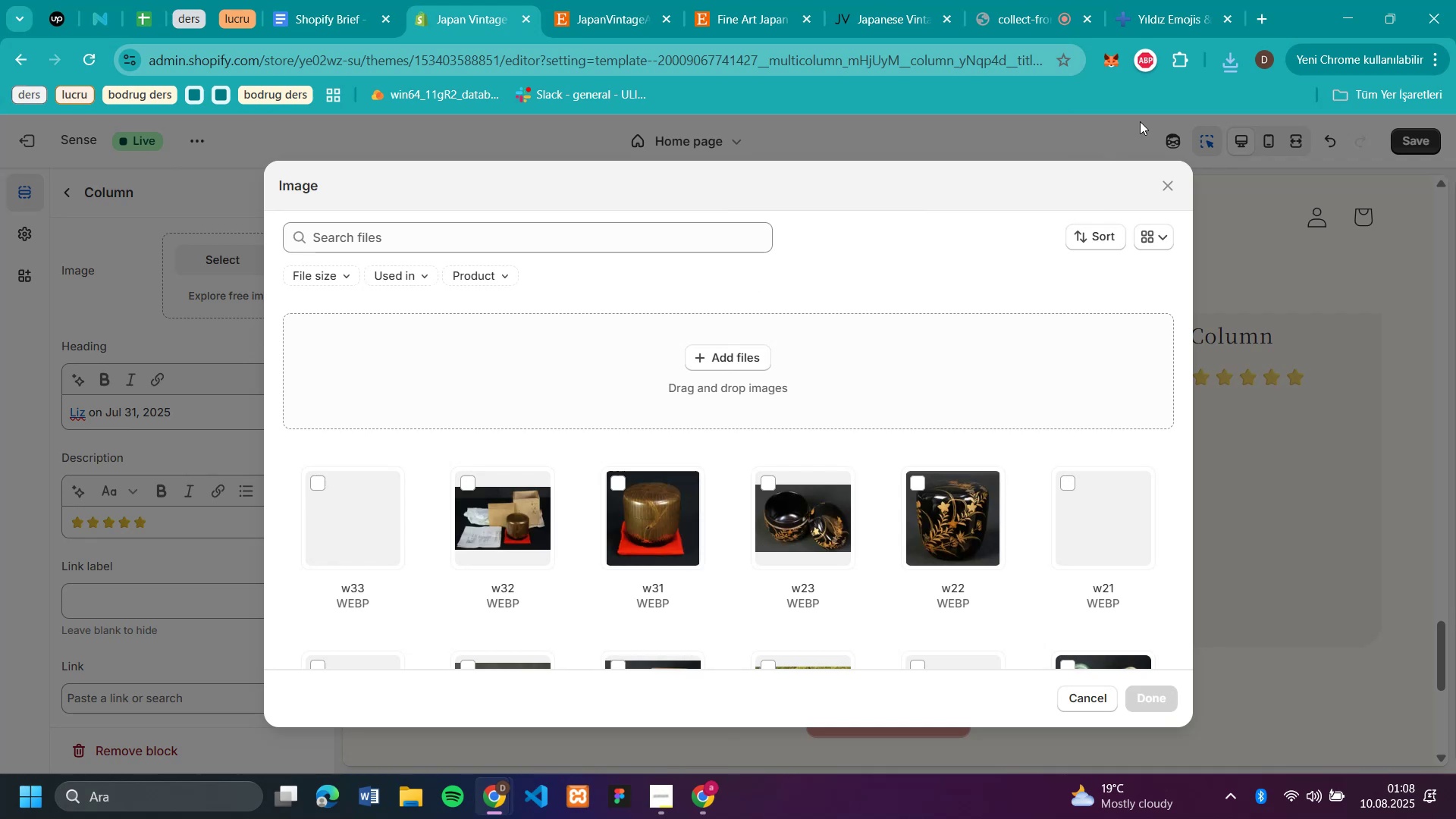 
left_click([1232, 57])
 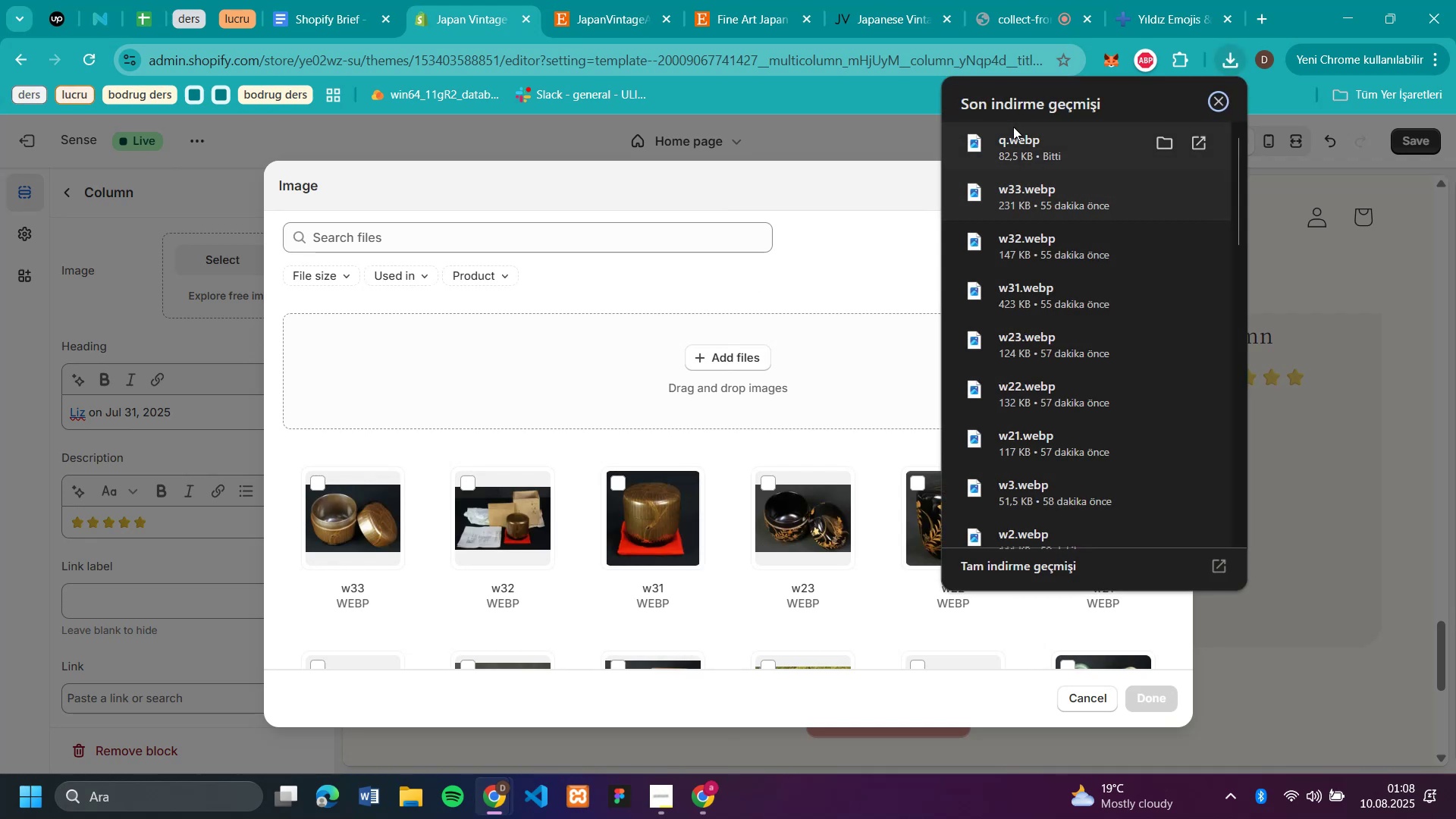 
left_click_drag(start_coordinate=[1007, 140], to_coordinate=[422, 490])
 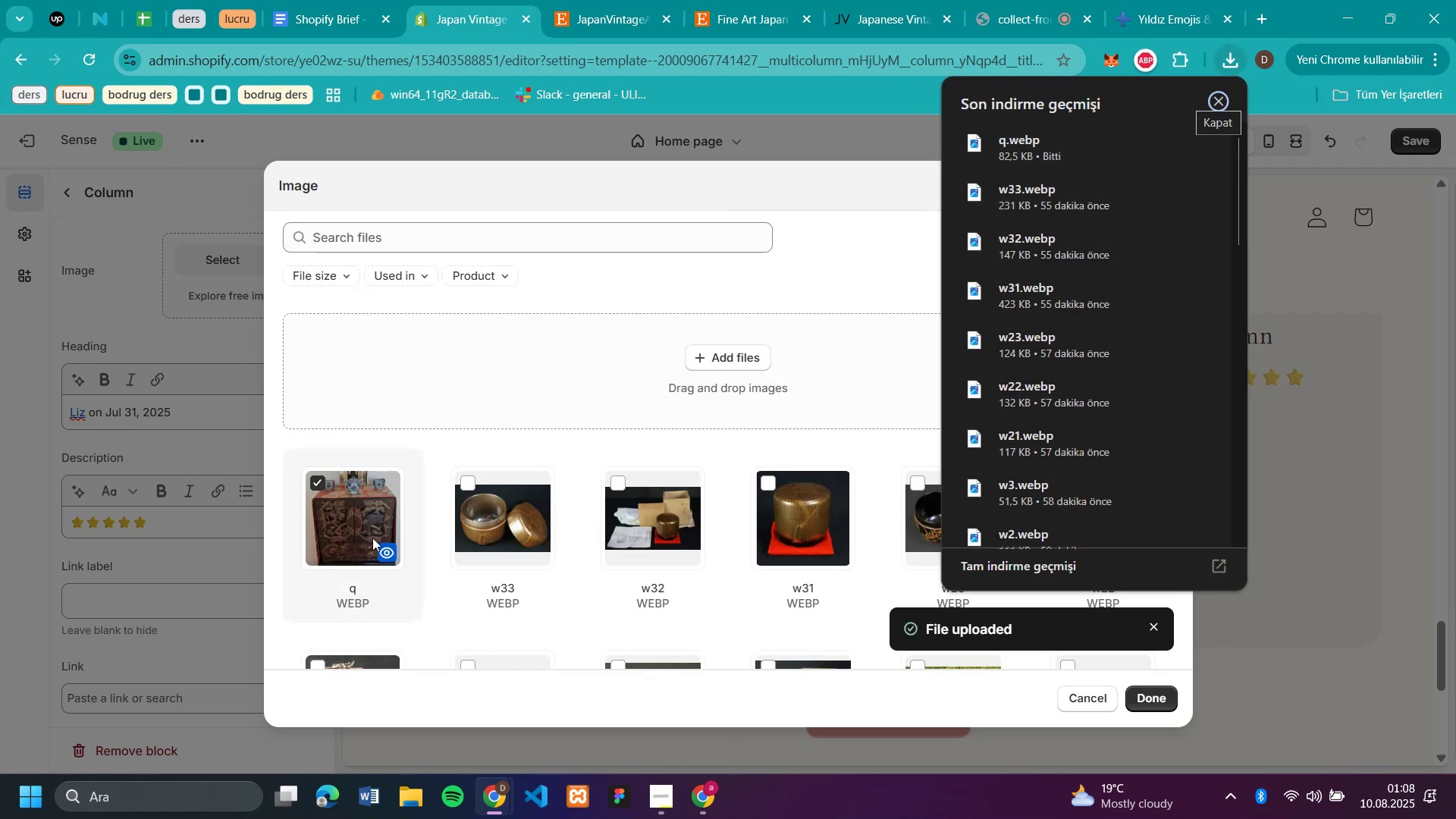 
left_click([1145, 703])
 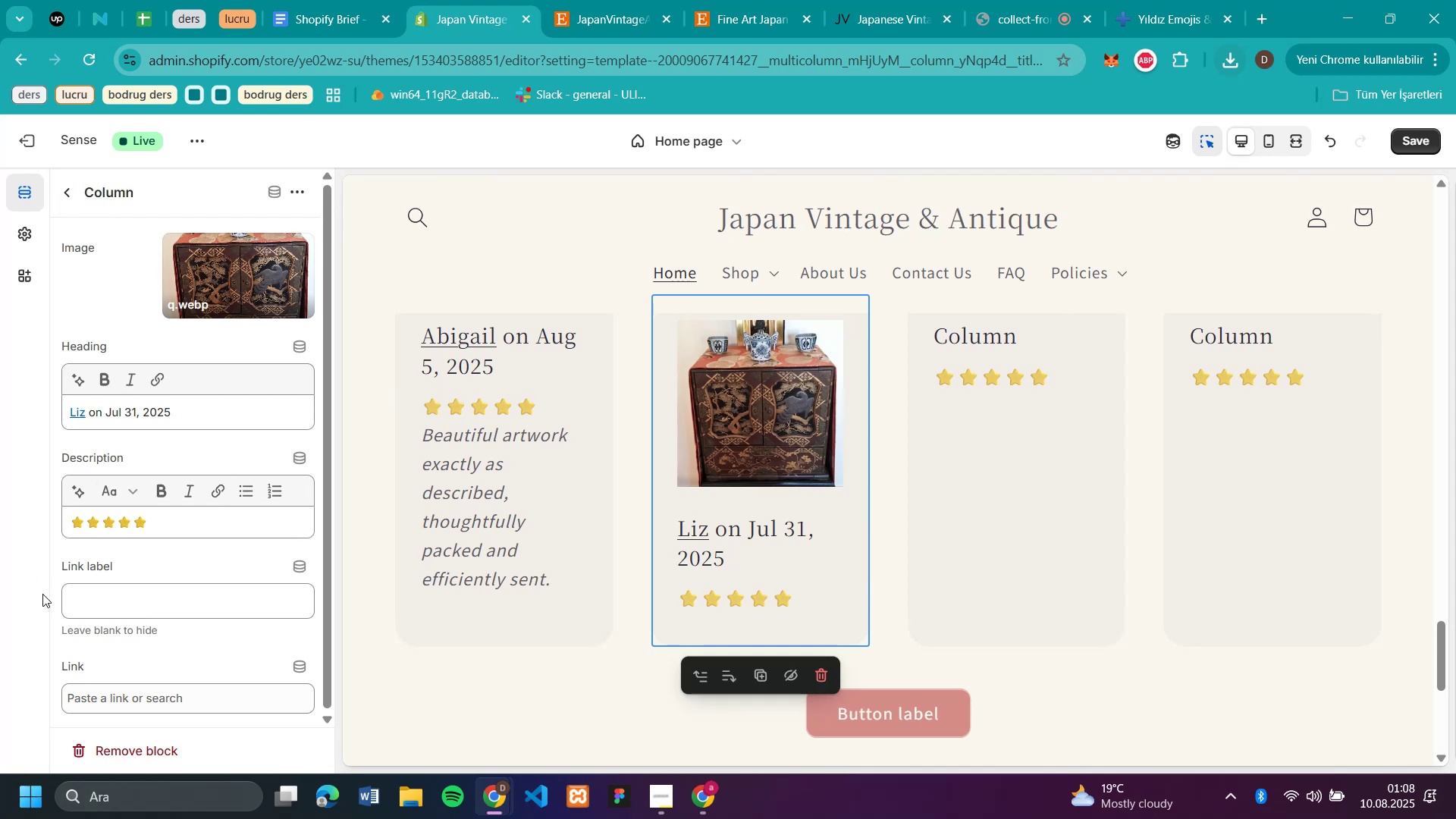 
wait(8.48)
 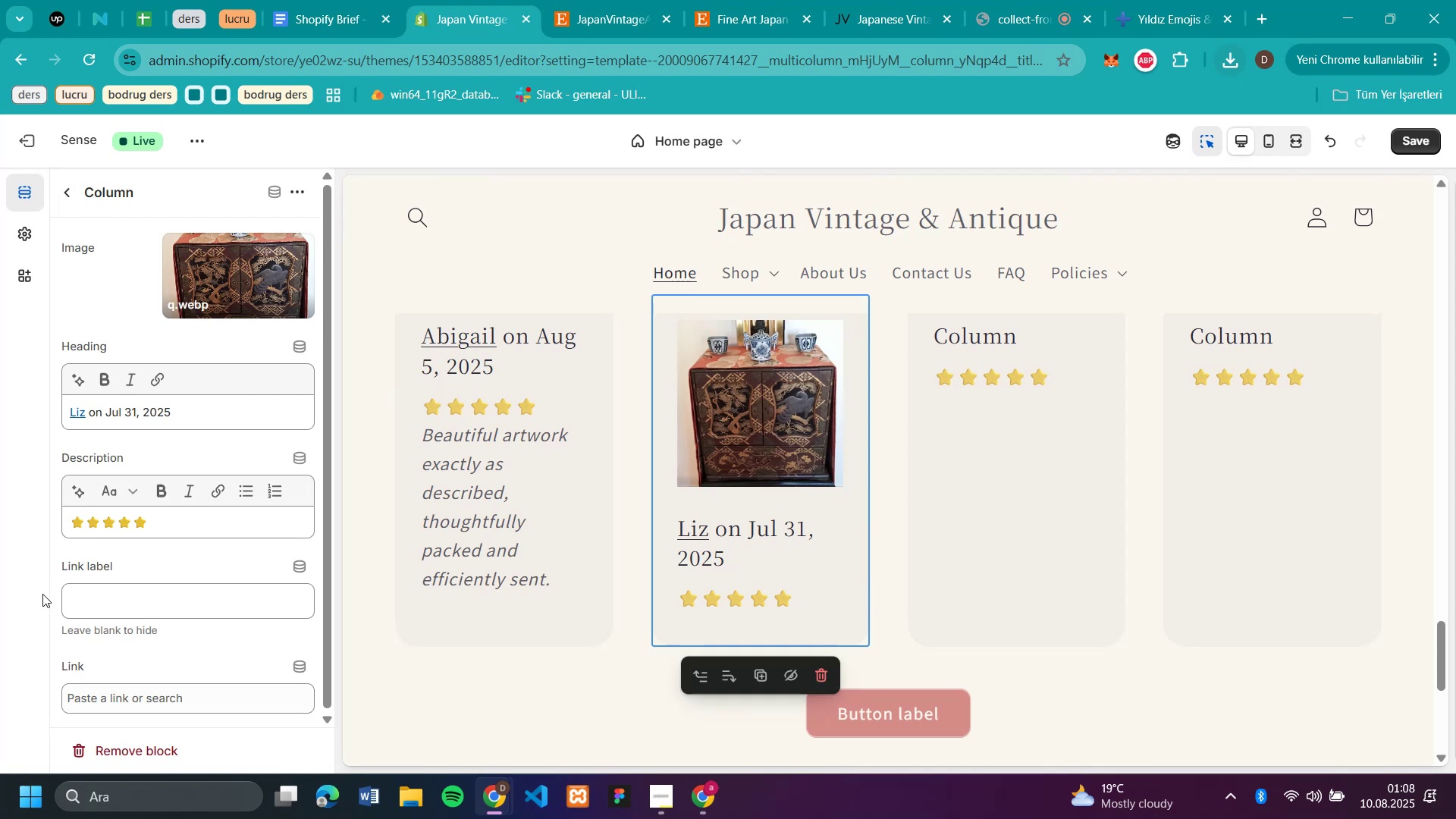 
left_click([756, 17])
 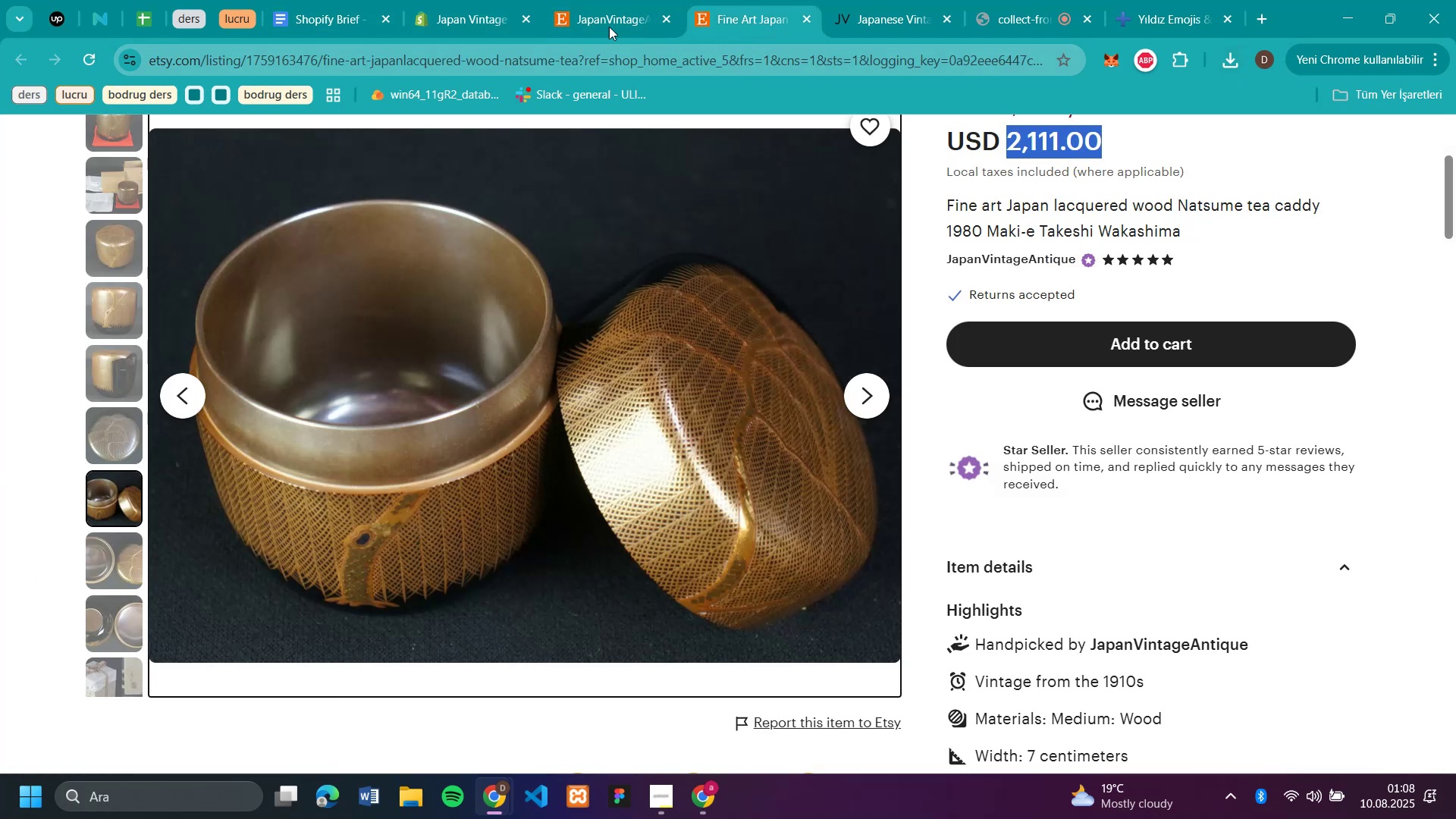 
left_click([610, 25])
 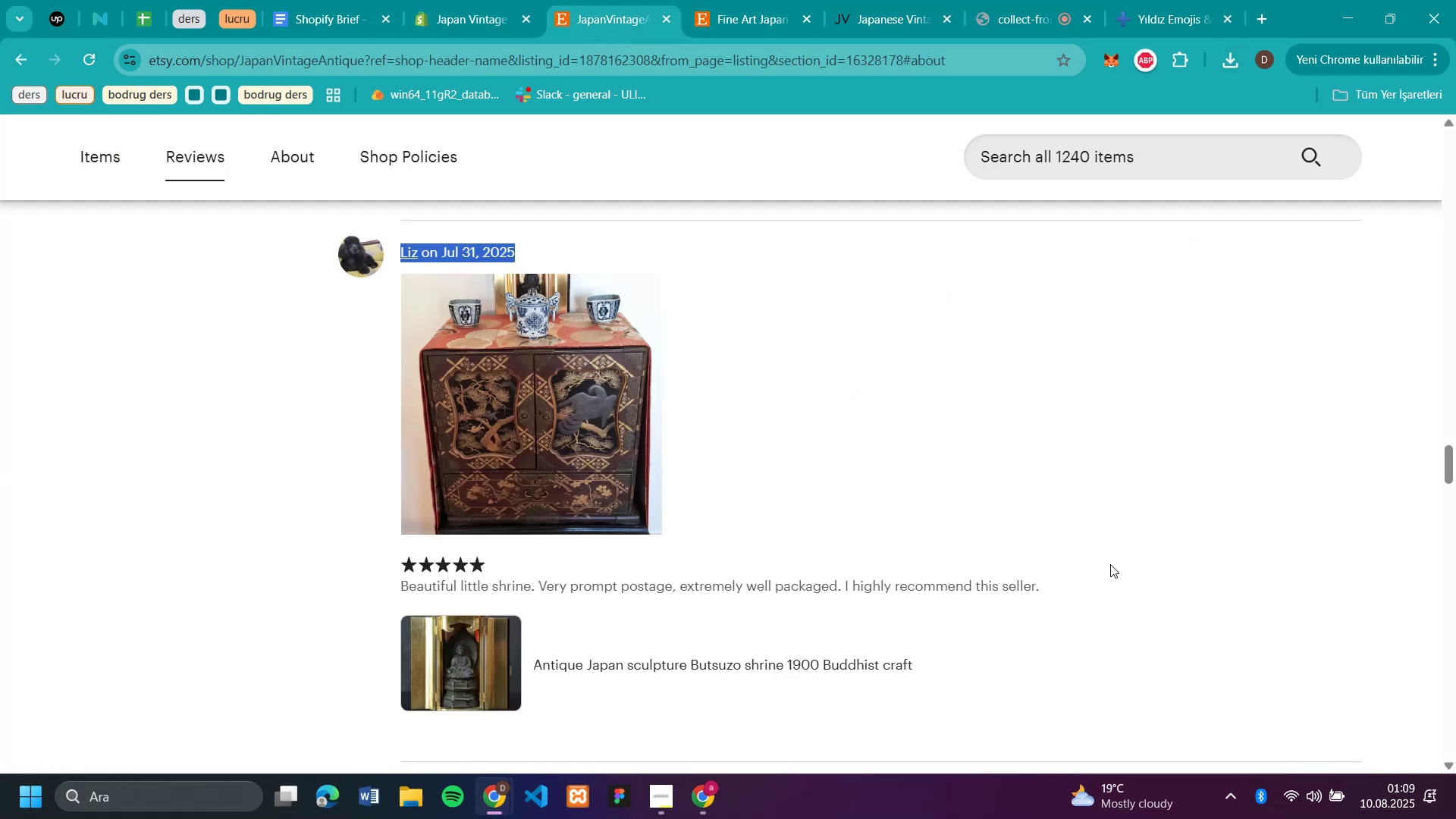 
left_click_drag(start_coordinate=[1051, 580], to_coordinate=[403, 587])
 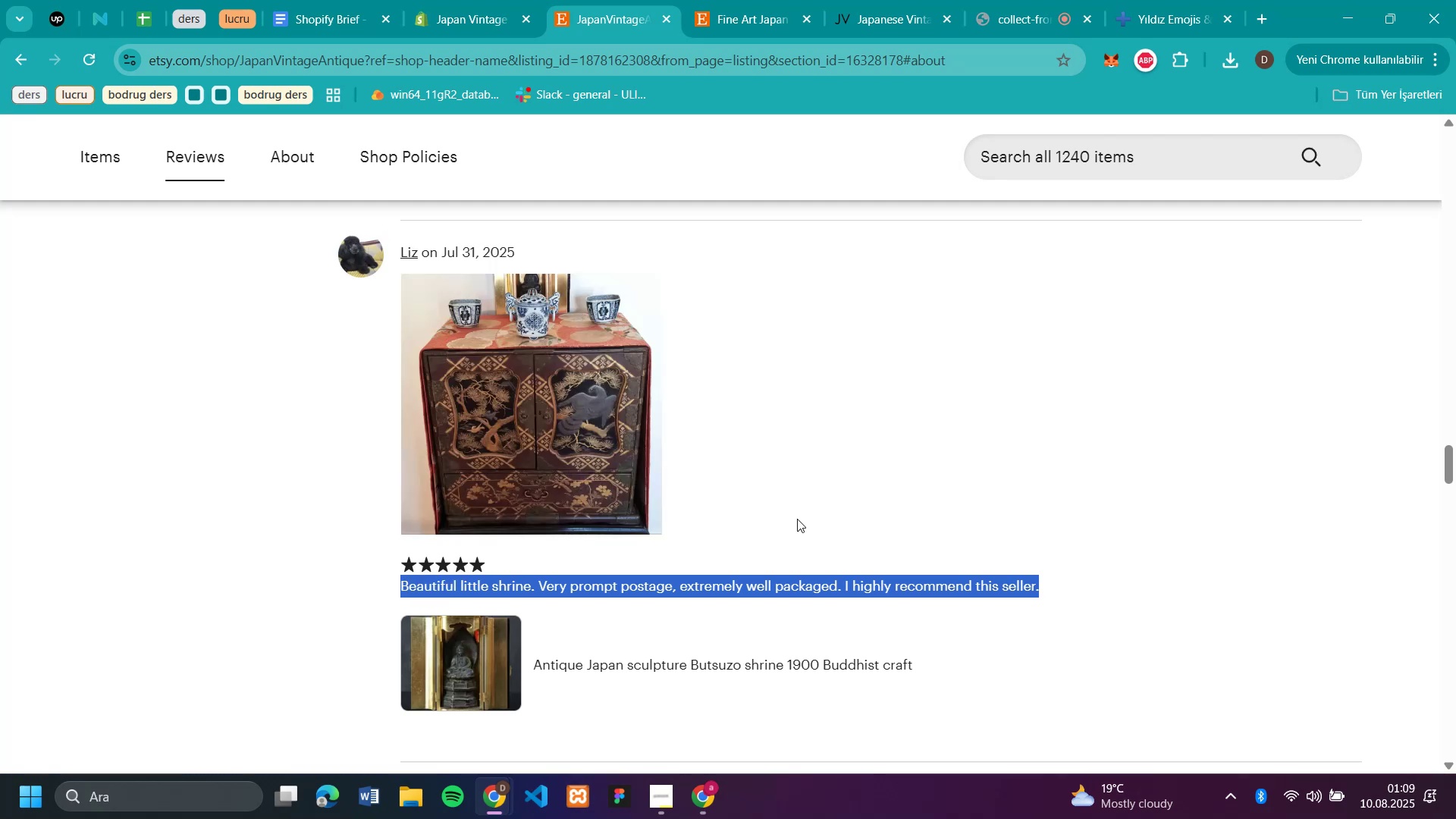 
left_click([811, 508])
 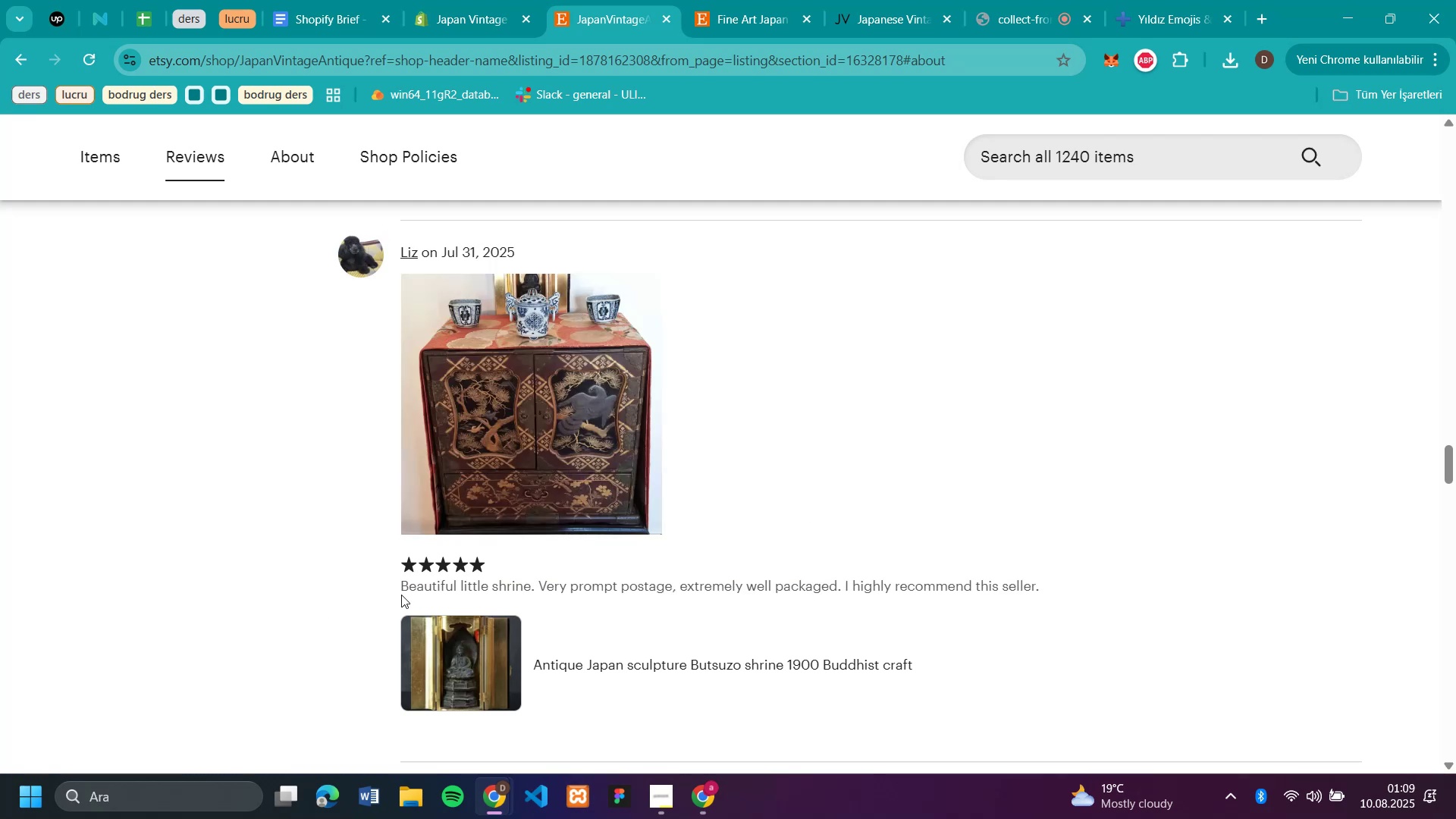 
left_click_drag(start_coordinate=[402, 586], to_coordinate=[1043, 585])
 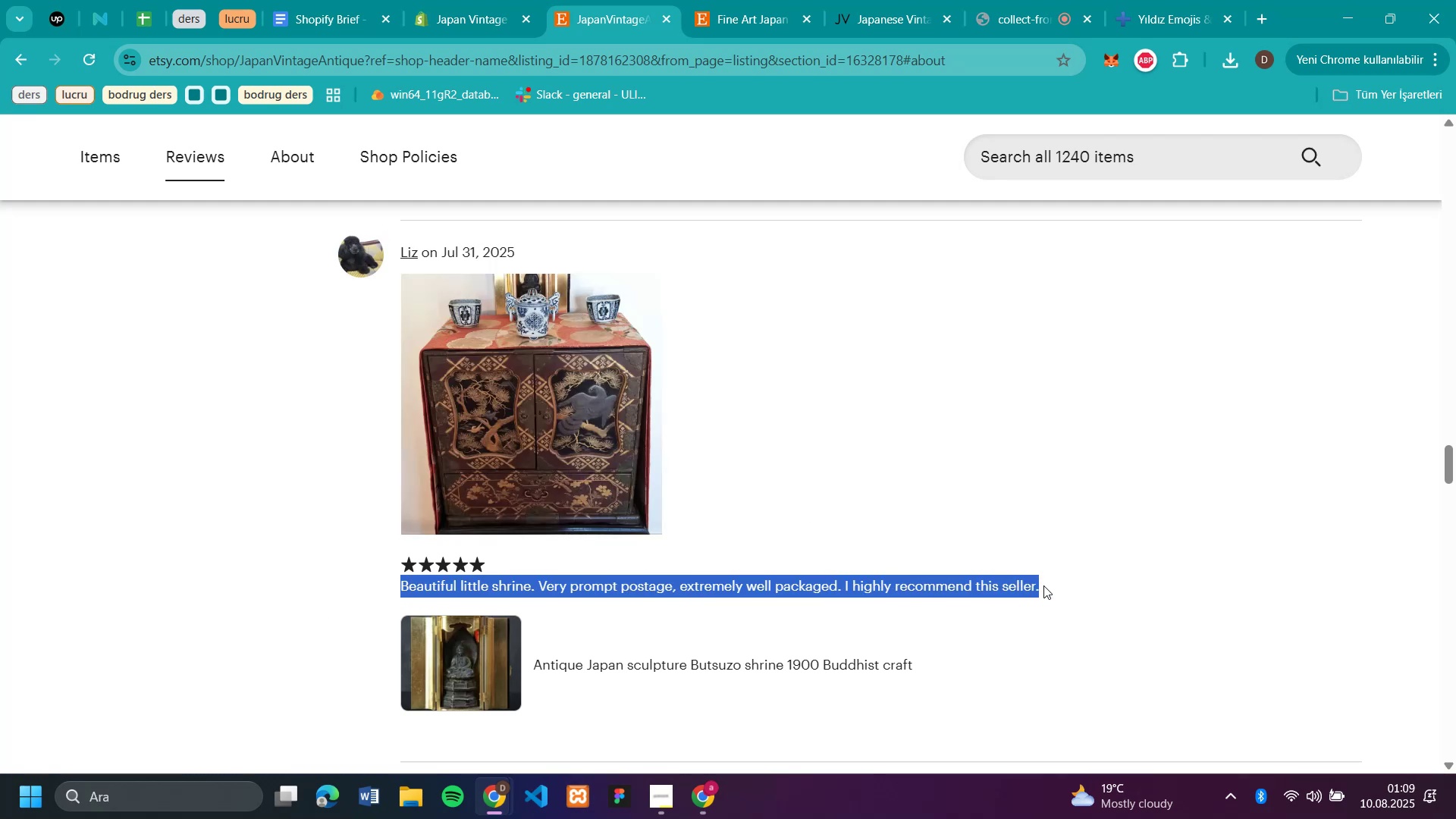 
key(Control+C)
 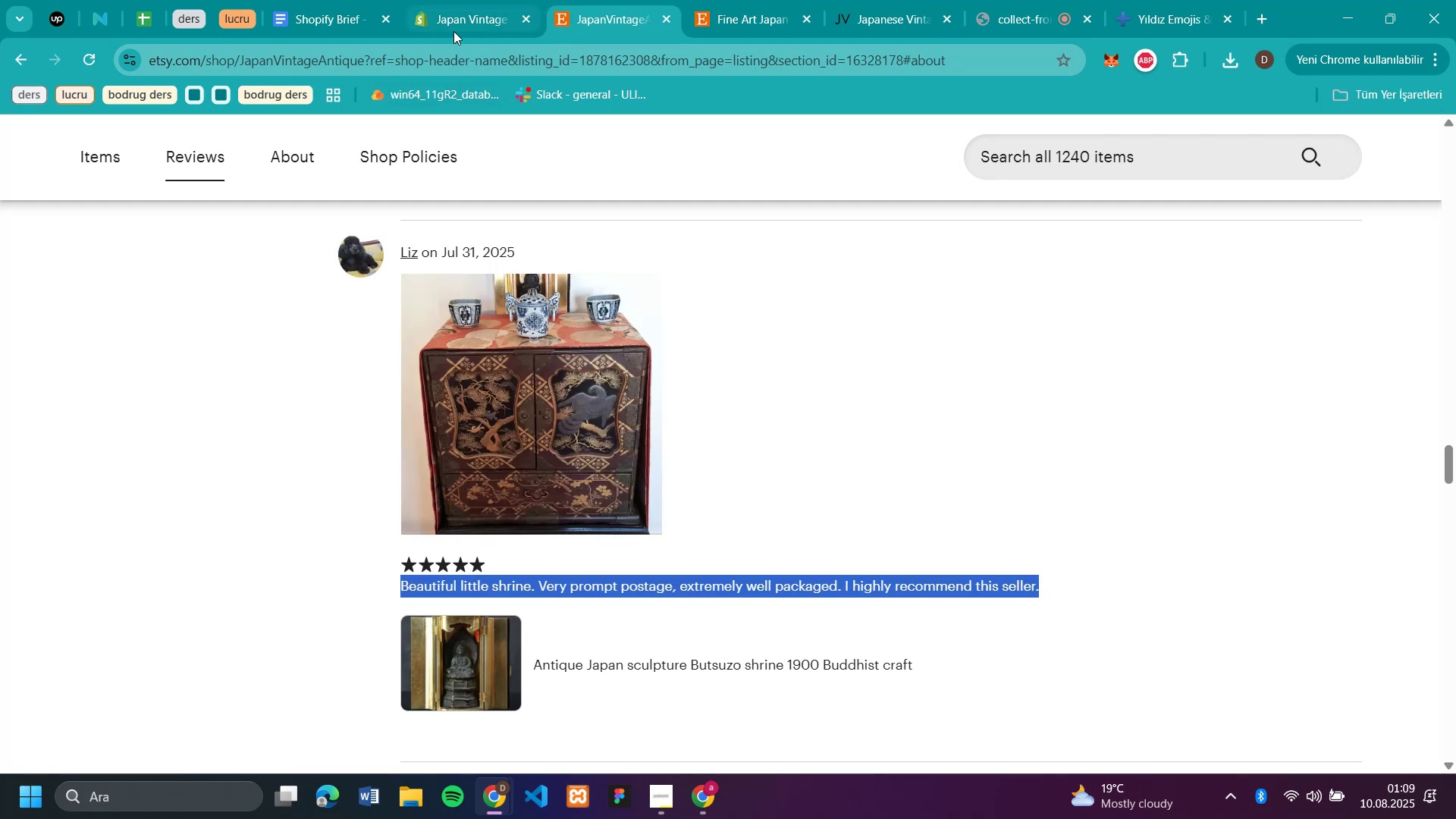 
left_click([461, 24])
 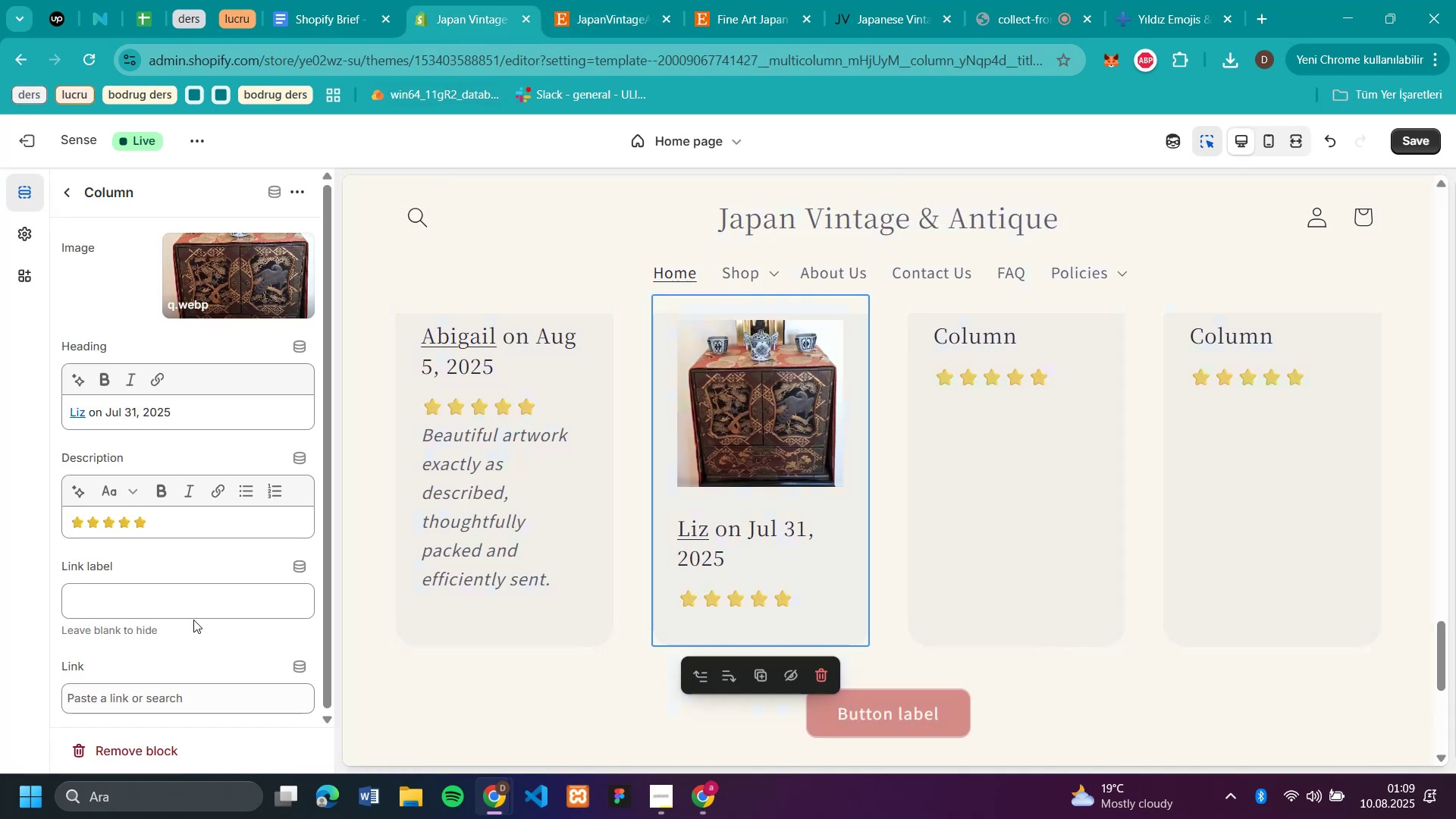 
left_click([165, 526])
 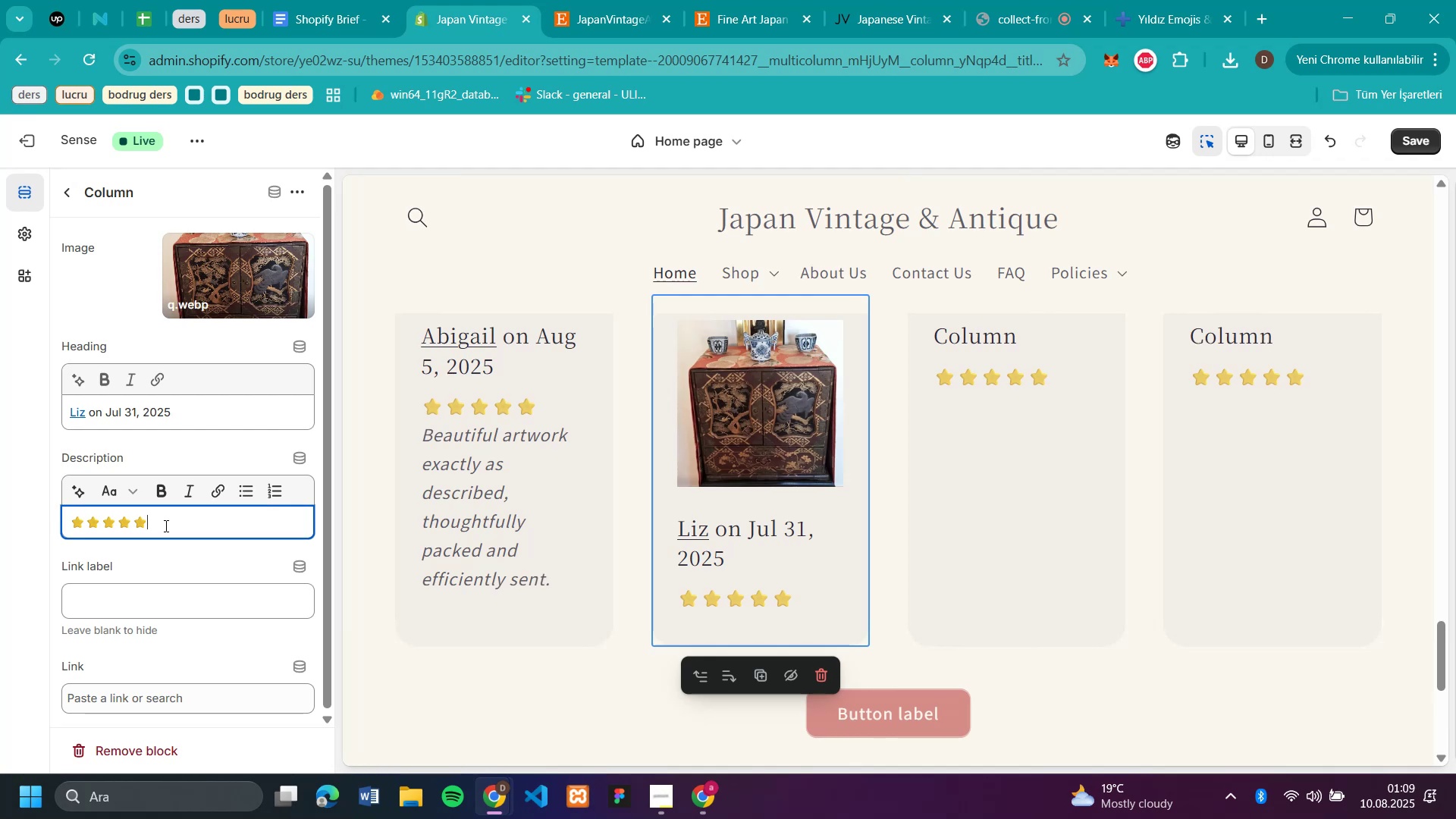 
key(Enter)
 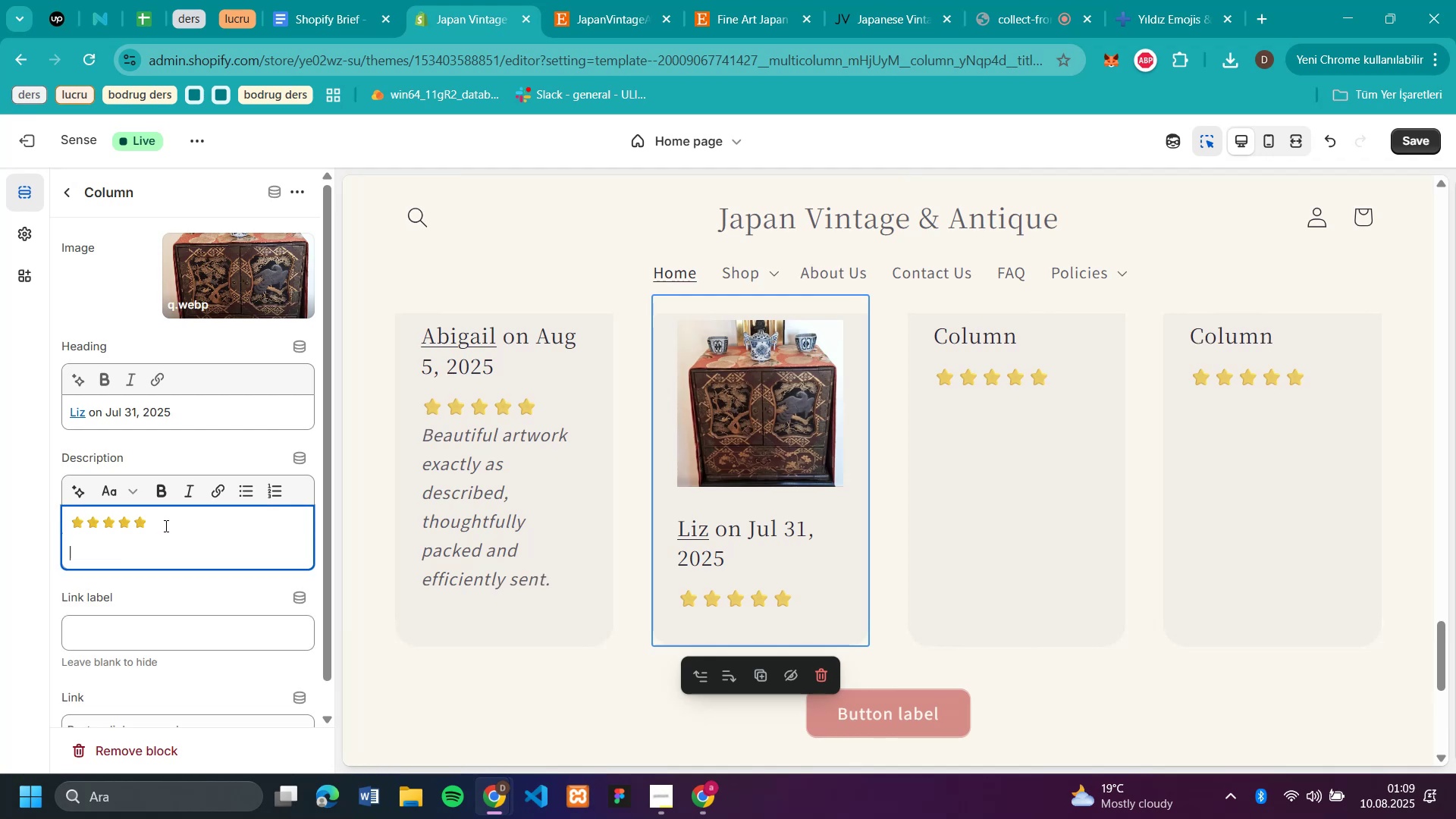 
key(Control+V)
 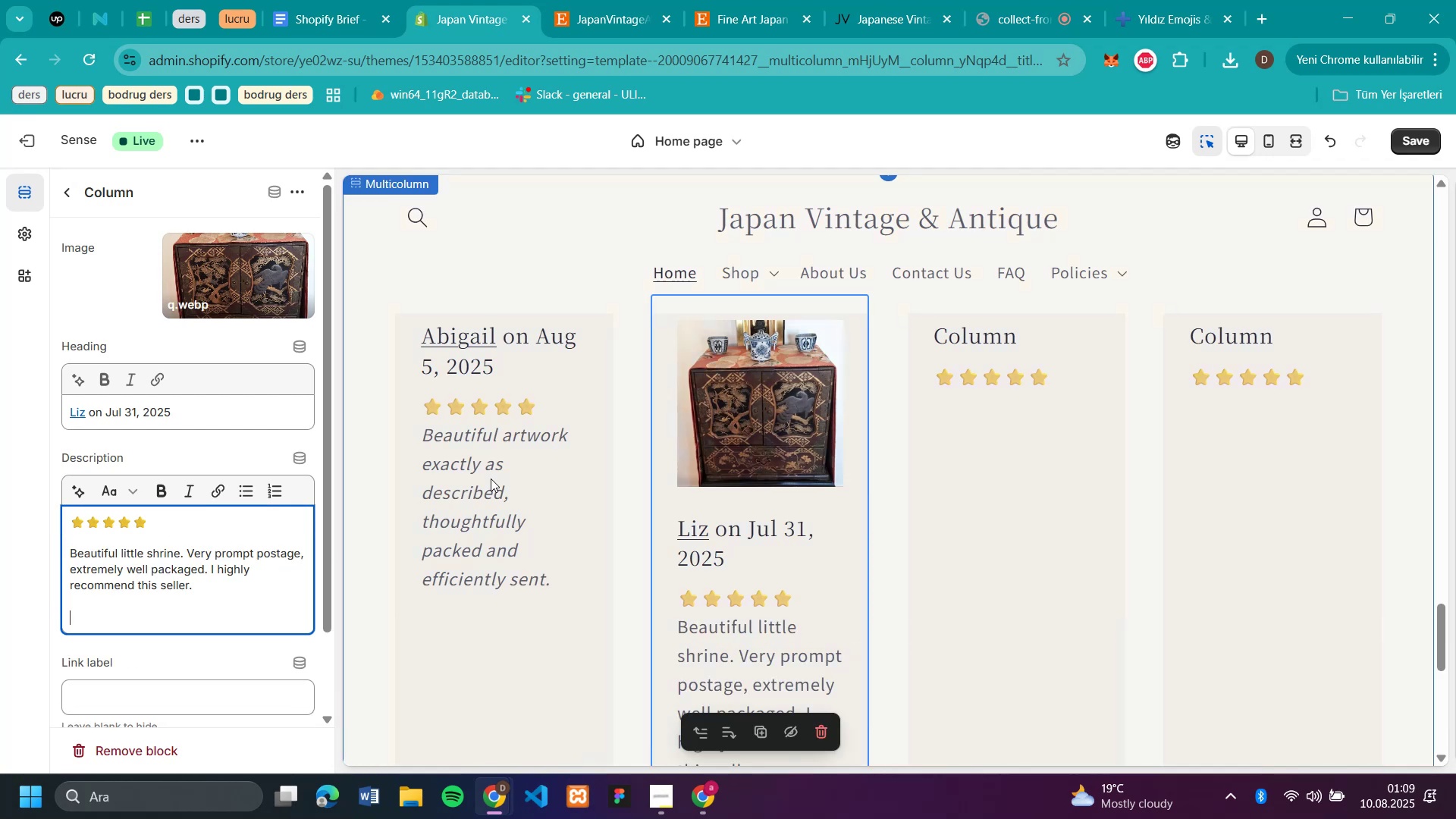 
scroll: coordinate [1091, 438], scroll_direction: down, amount: 2.0
 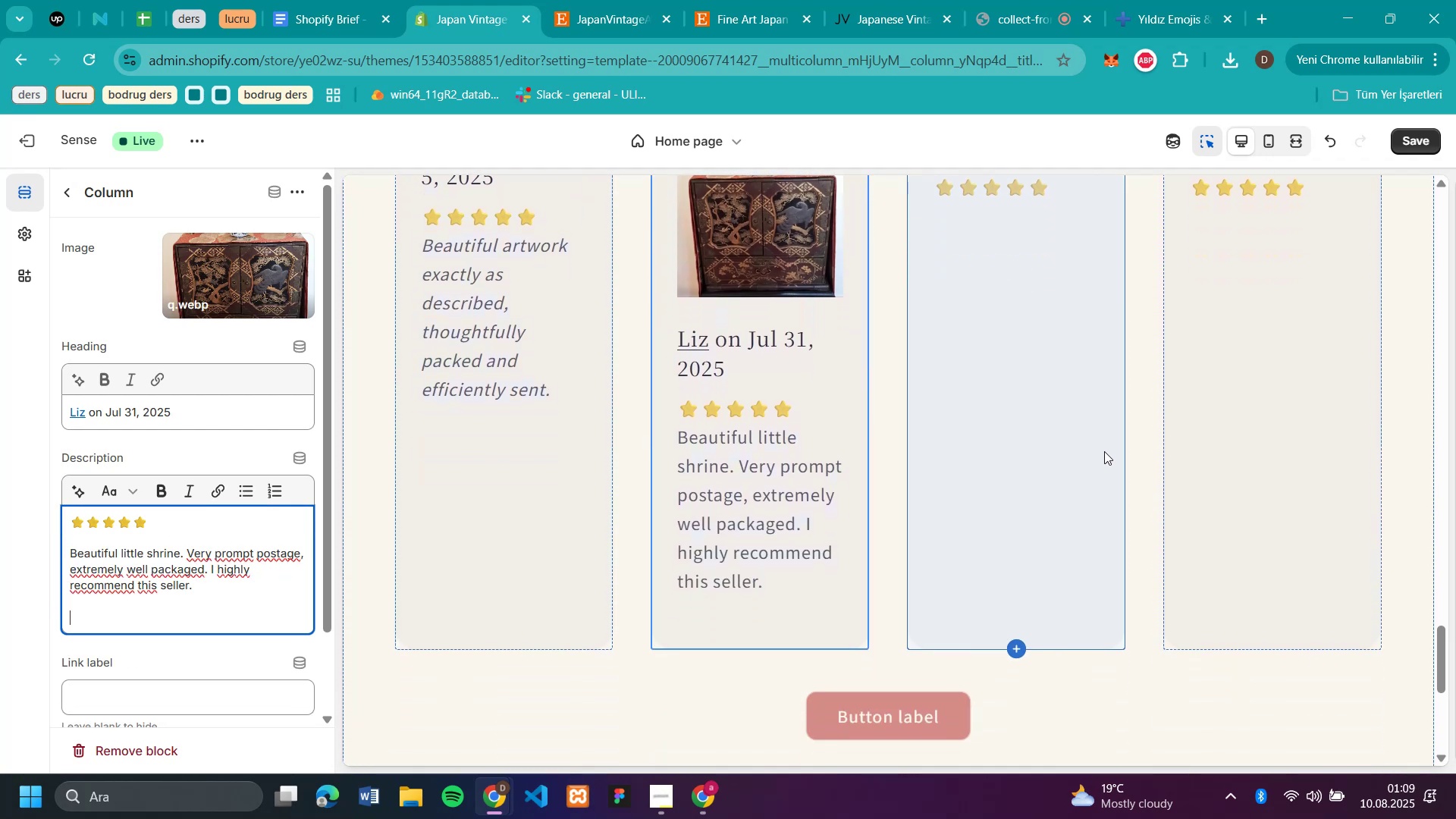 
scroll: coordinate [1106, 455], scroll_direction: up, amount: 2.0
 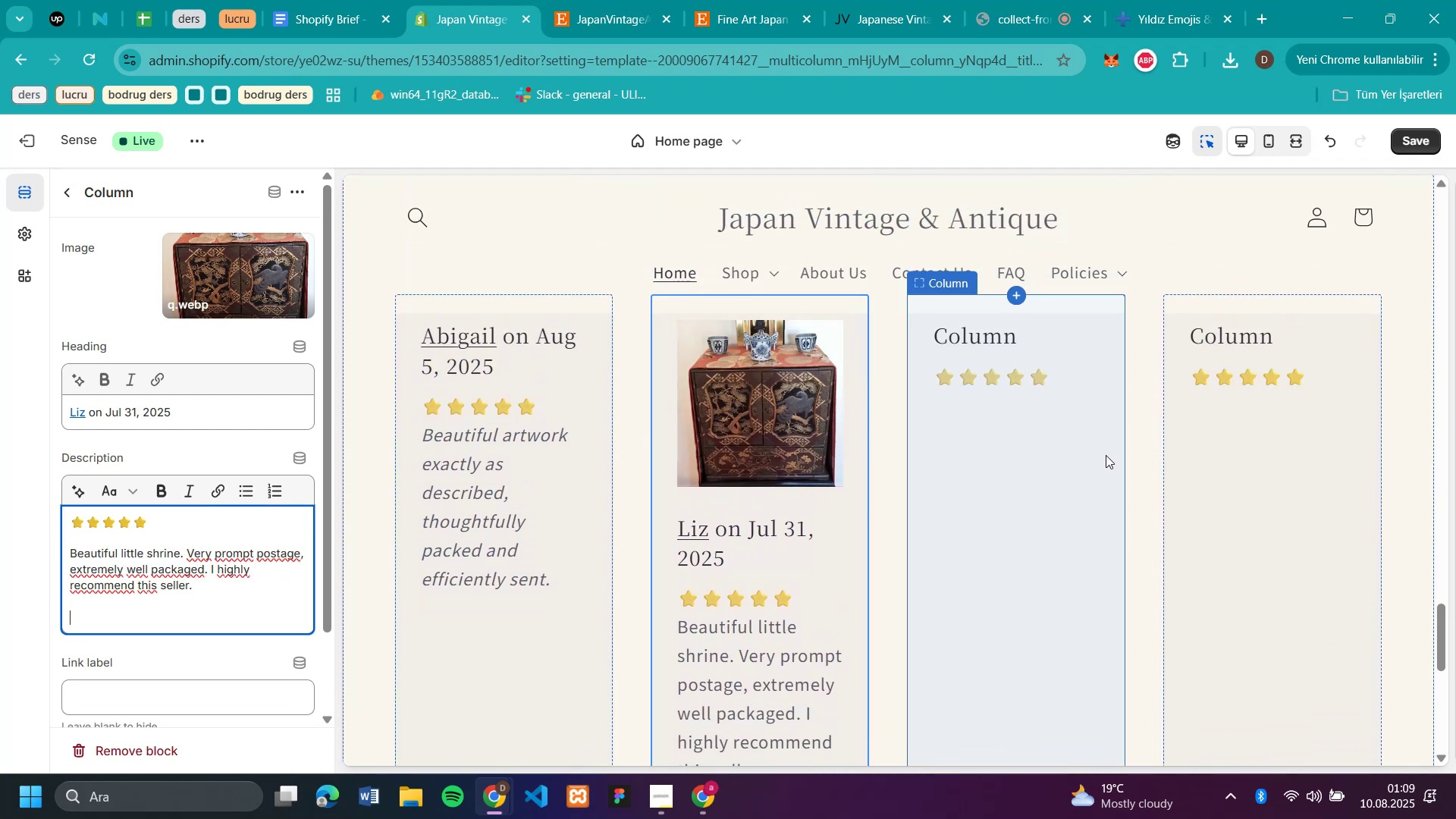 
scroll: coordinate [1106, 457], scroll_direction: down, amount: 2.0
 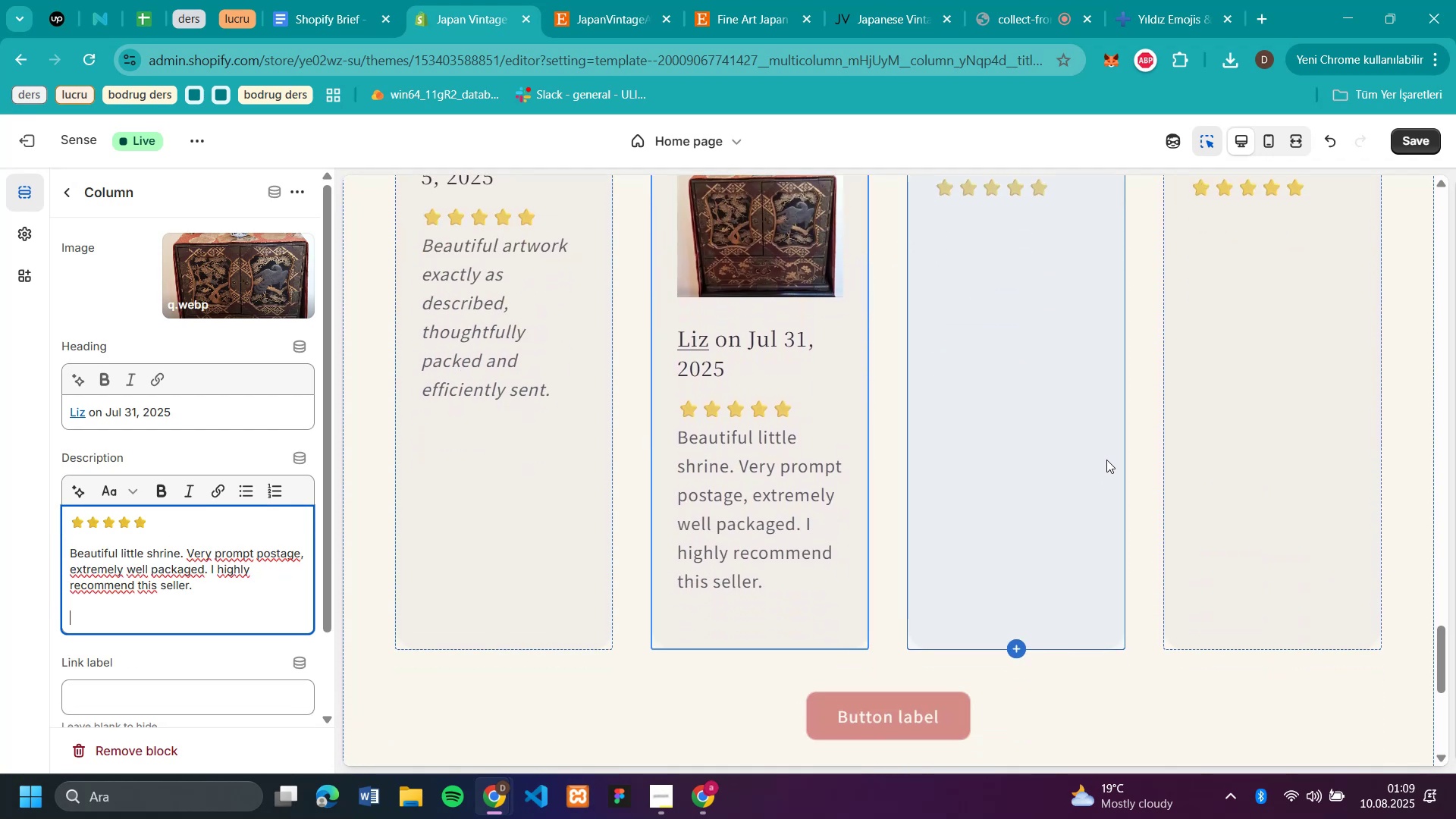 
scroll: coordinate [1106, 460], scroll_direction: up, amount: 2.0
 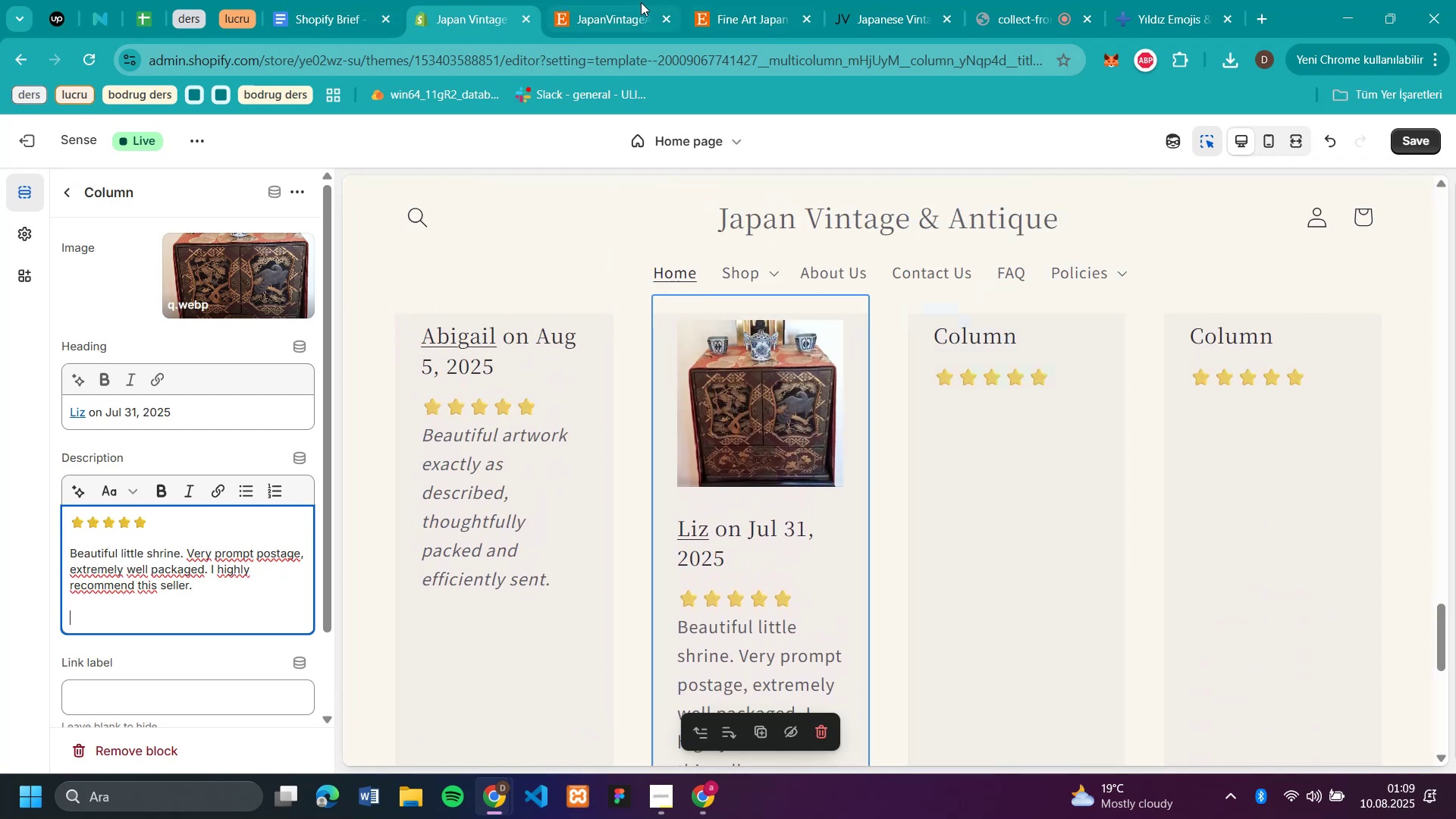 
left_click([761, 13])
 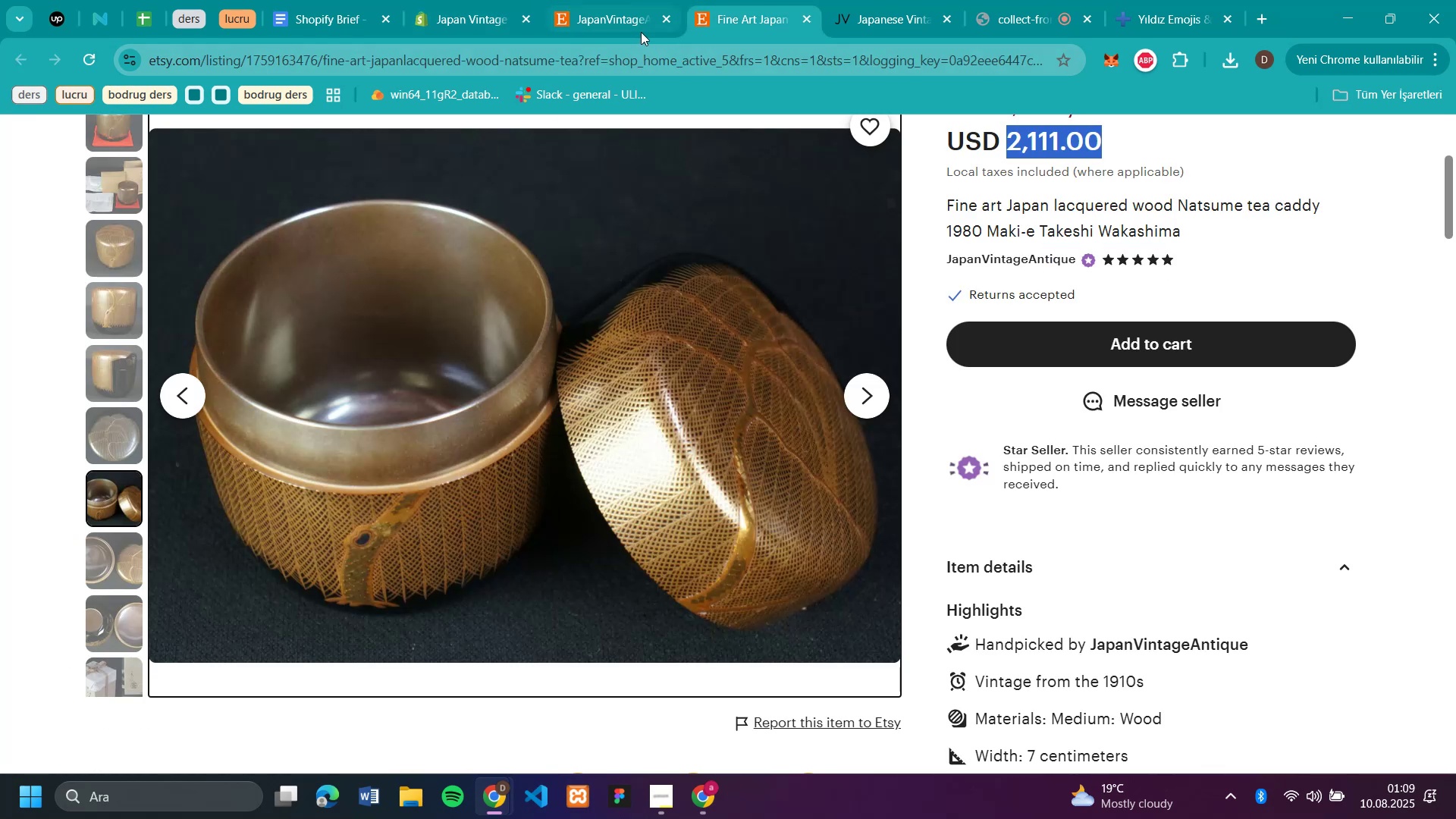 
left_click([616, 17])
 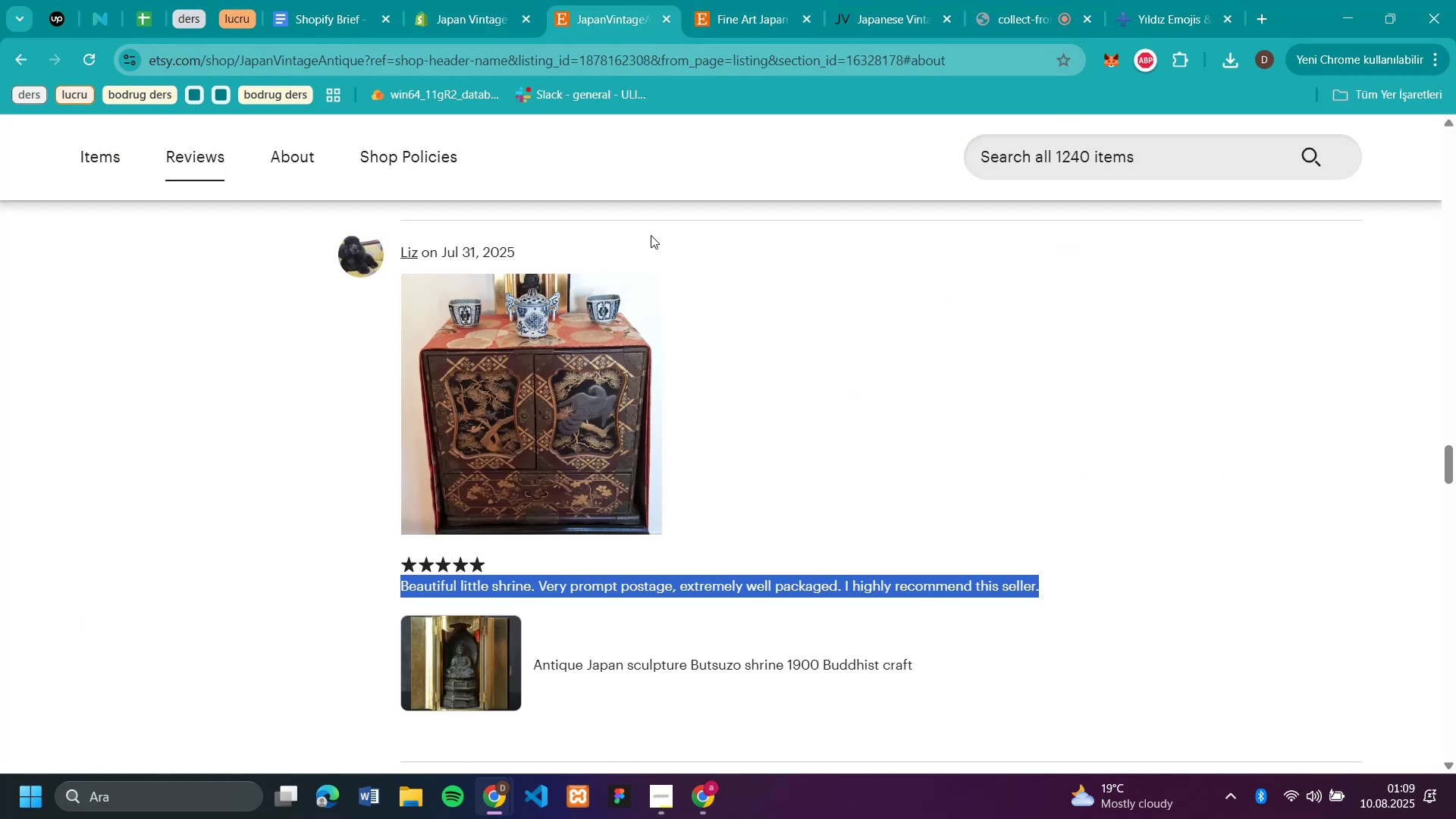 
scroll: coordinate [595, 401], scroll_direction: up, amount: 6.0
 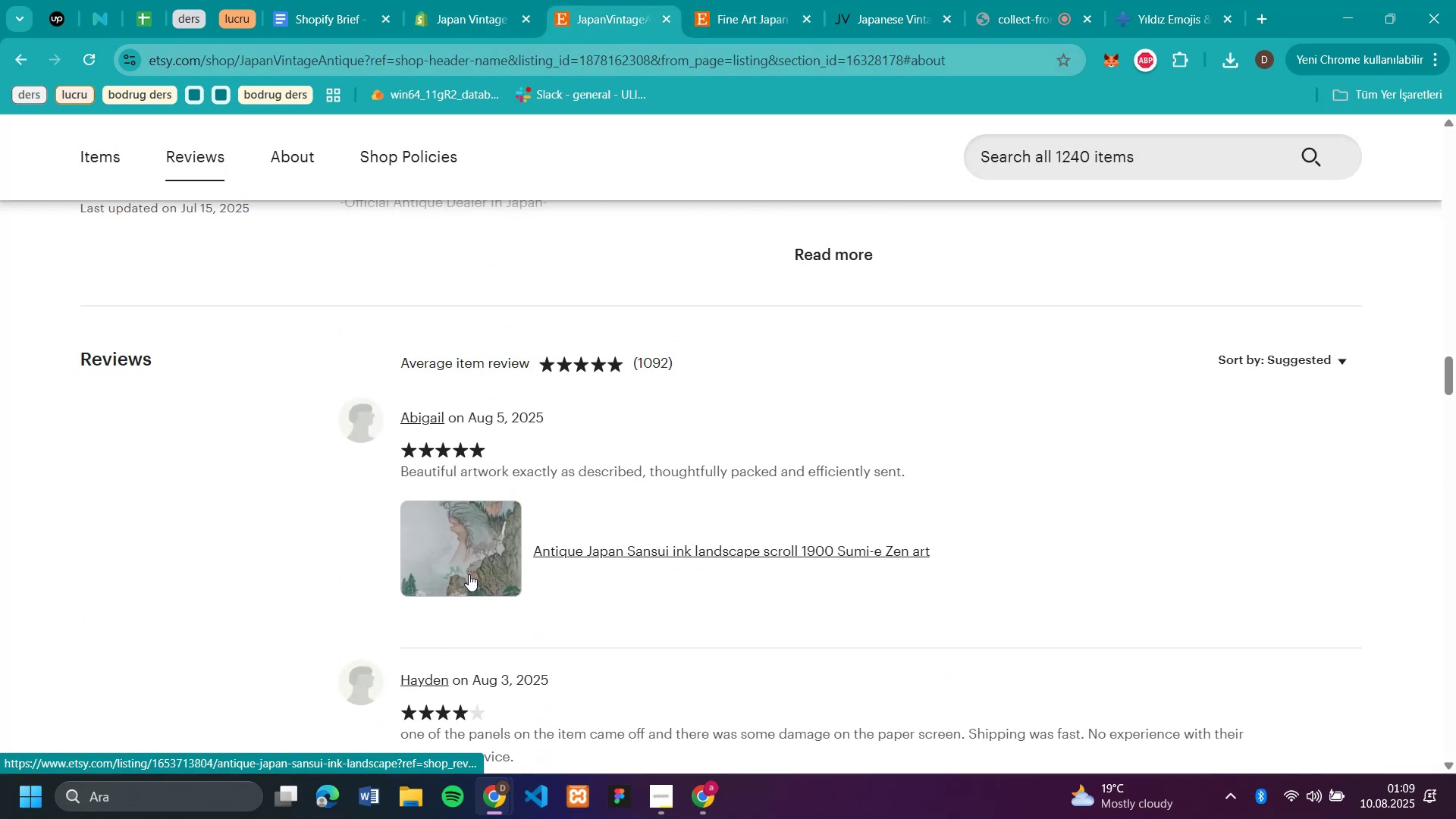 
right_click([469, 574])
 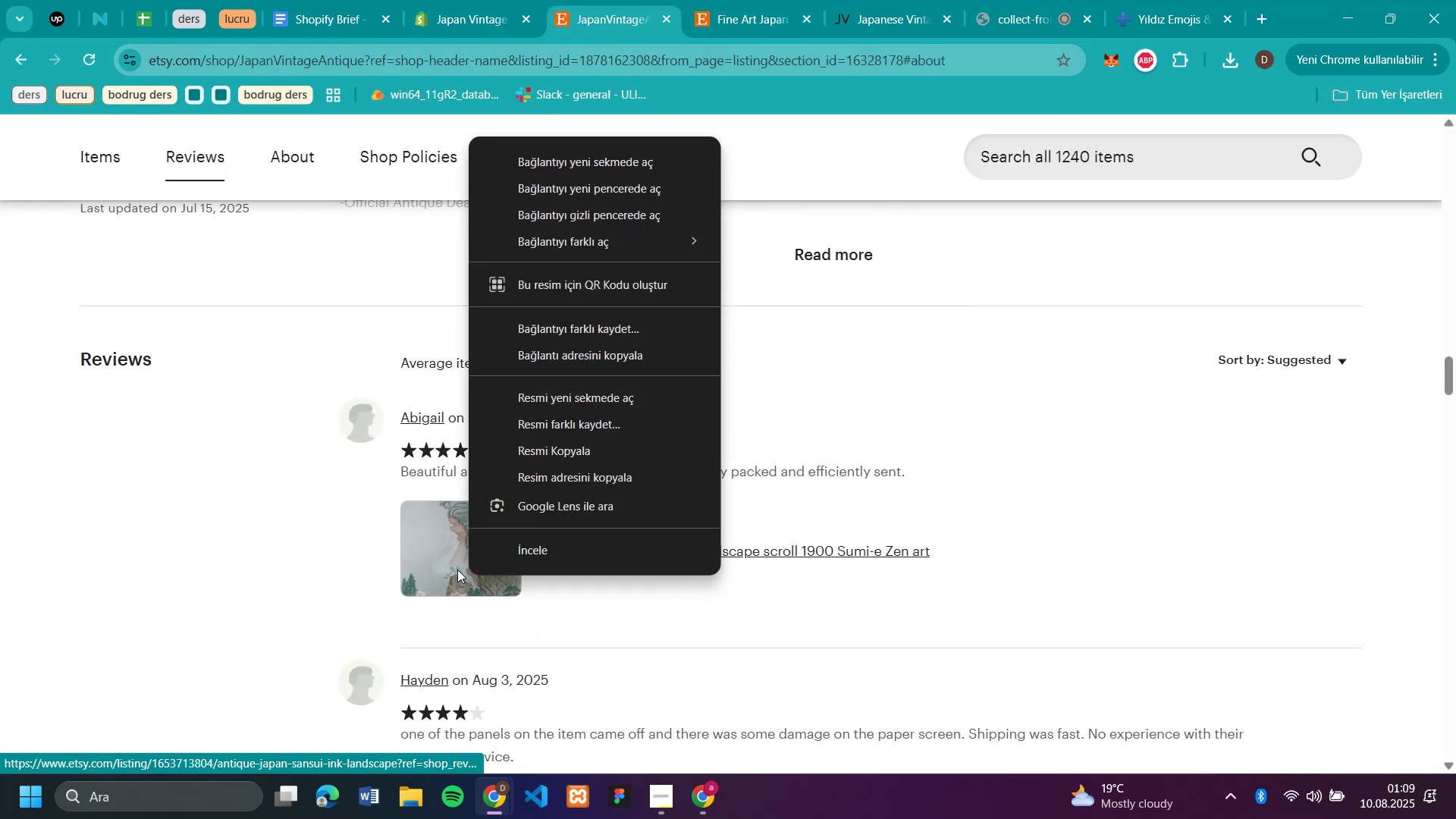 
left_click([455, 568])
 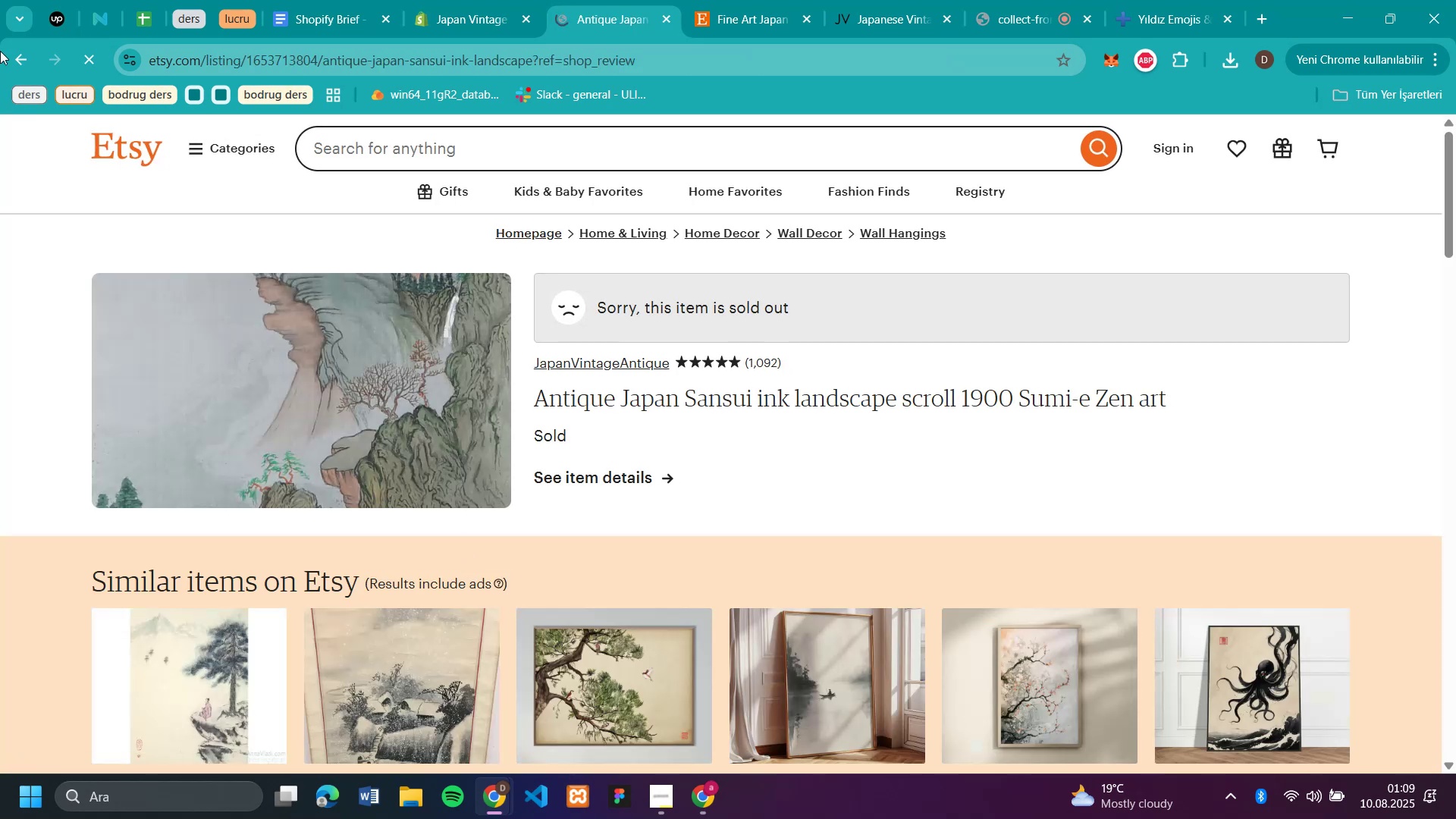 
left_click([24, 54])
 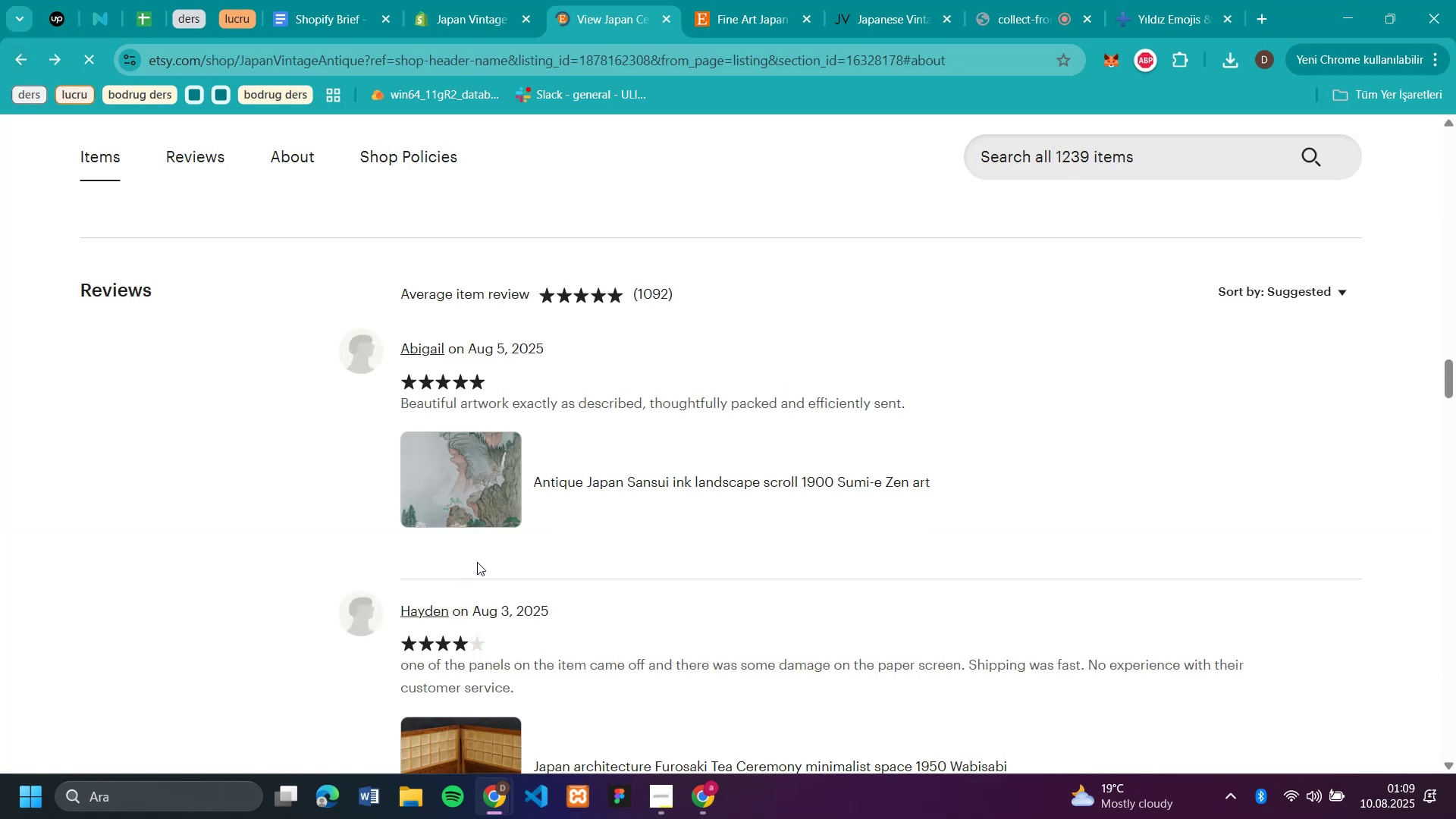 
right_click([457, 487])
 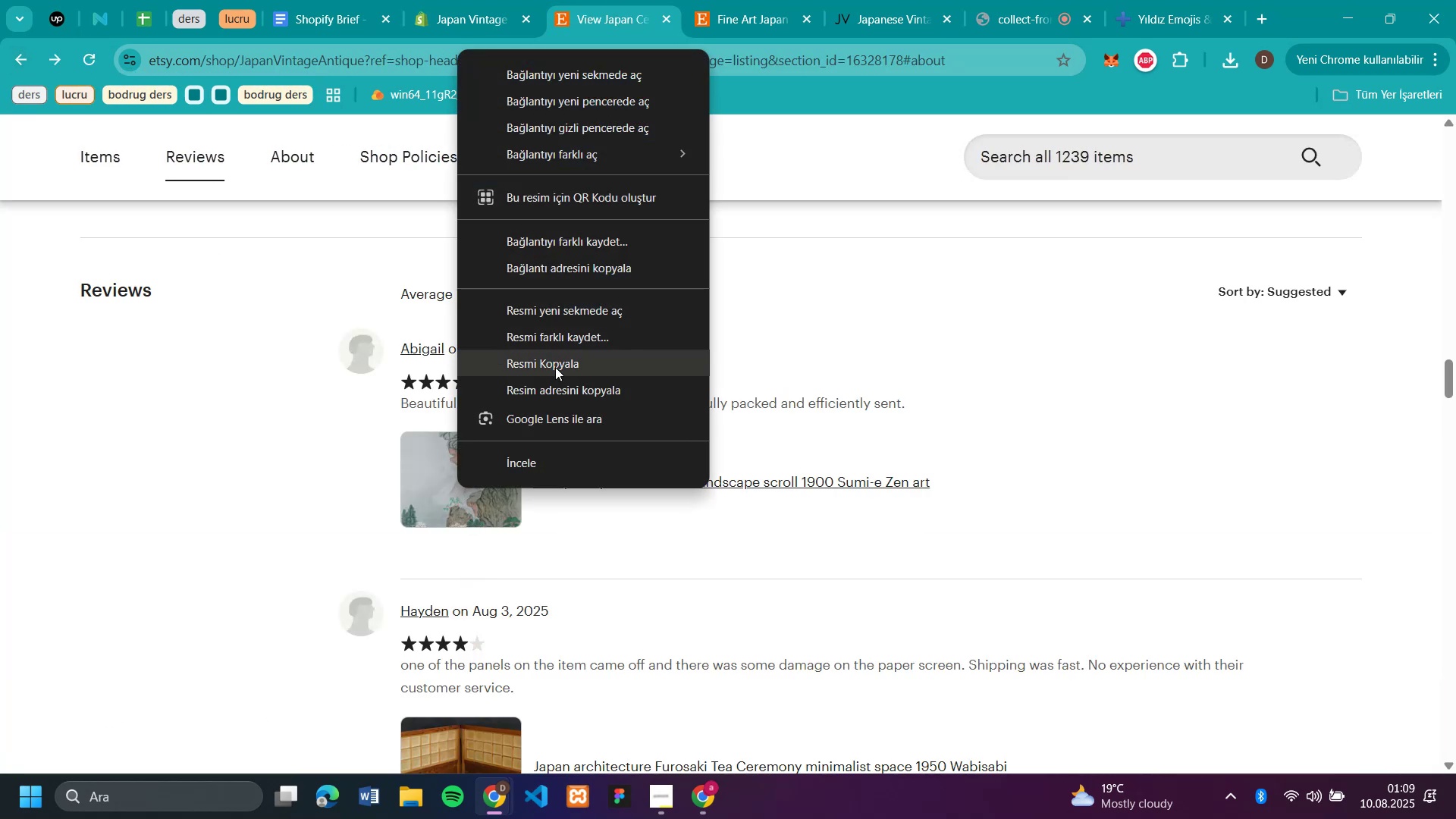 
left_click([570, 331])
 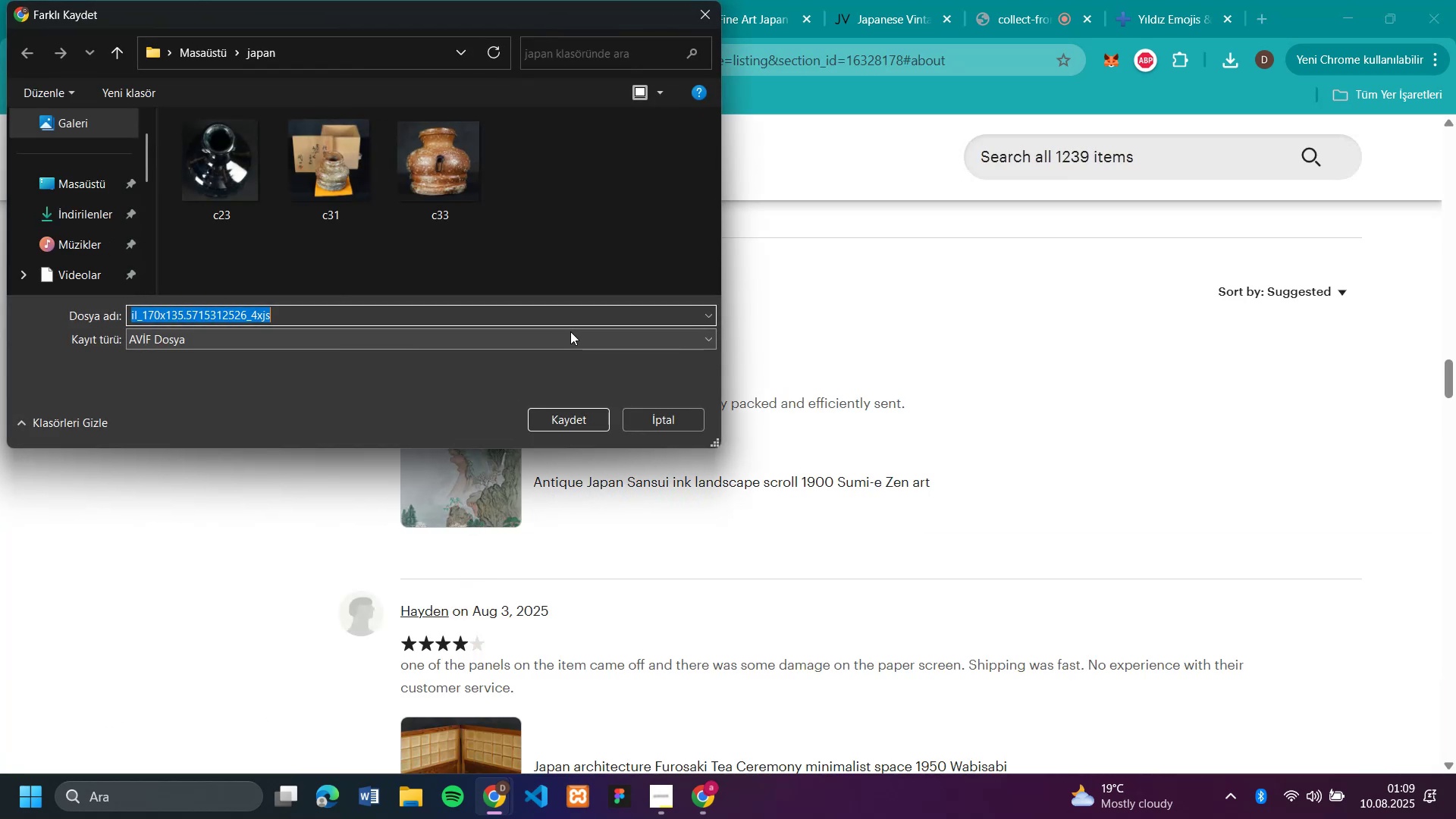 
type(w2)
key(Backspace)
key(Backspace)
type(q2)
 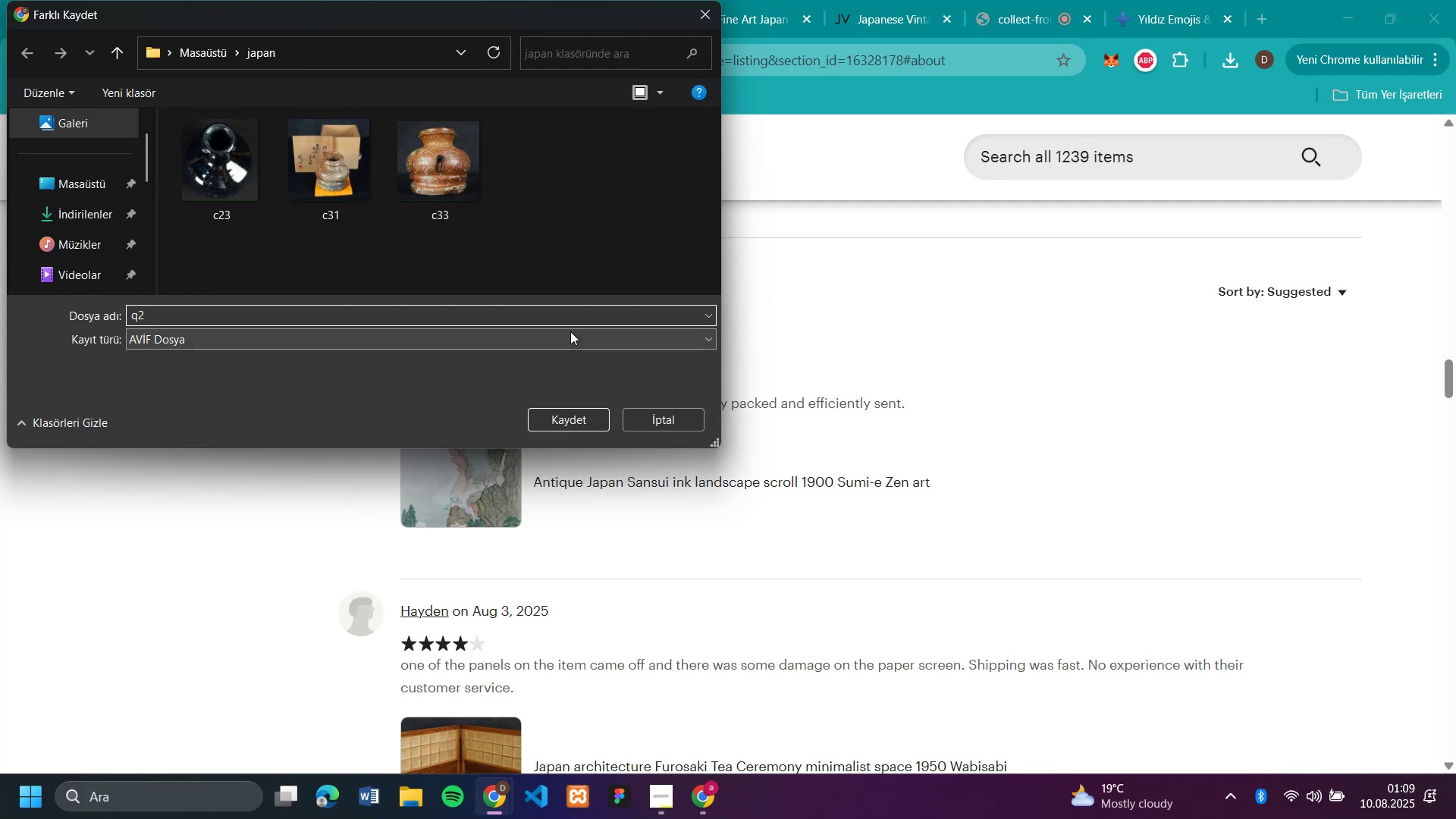 
key(Enter)
 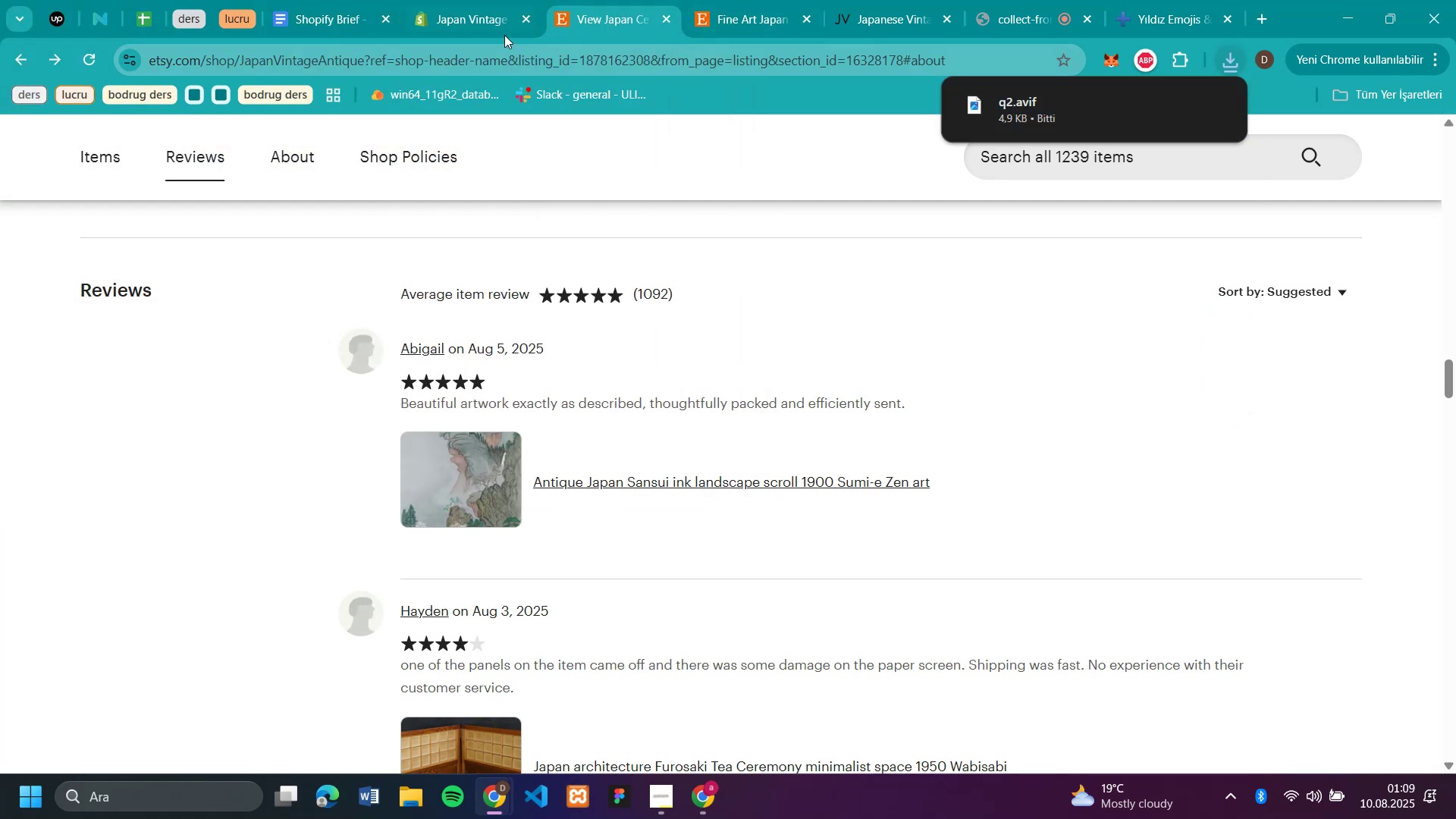 
left_click([477, 16])
 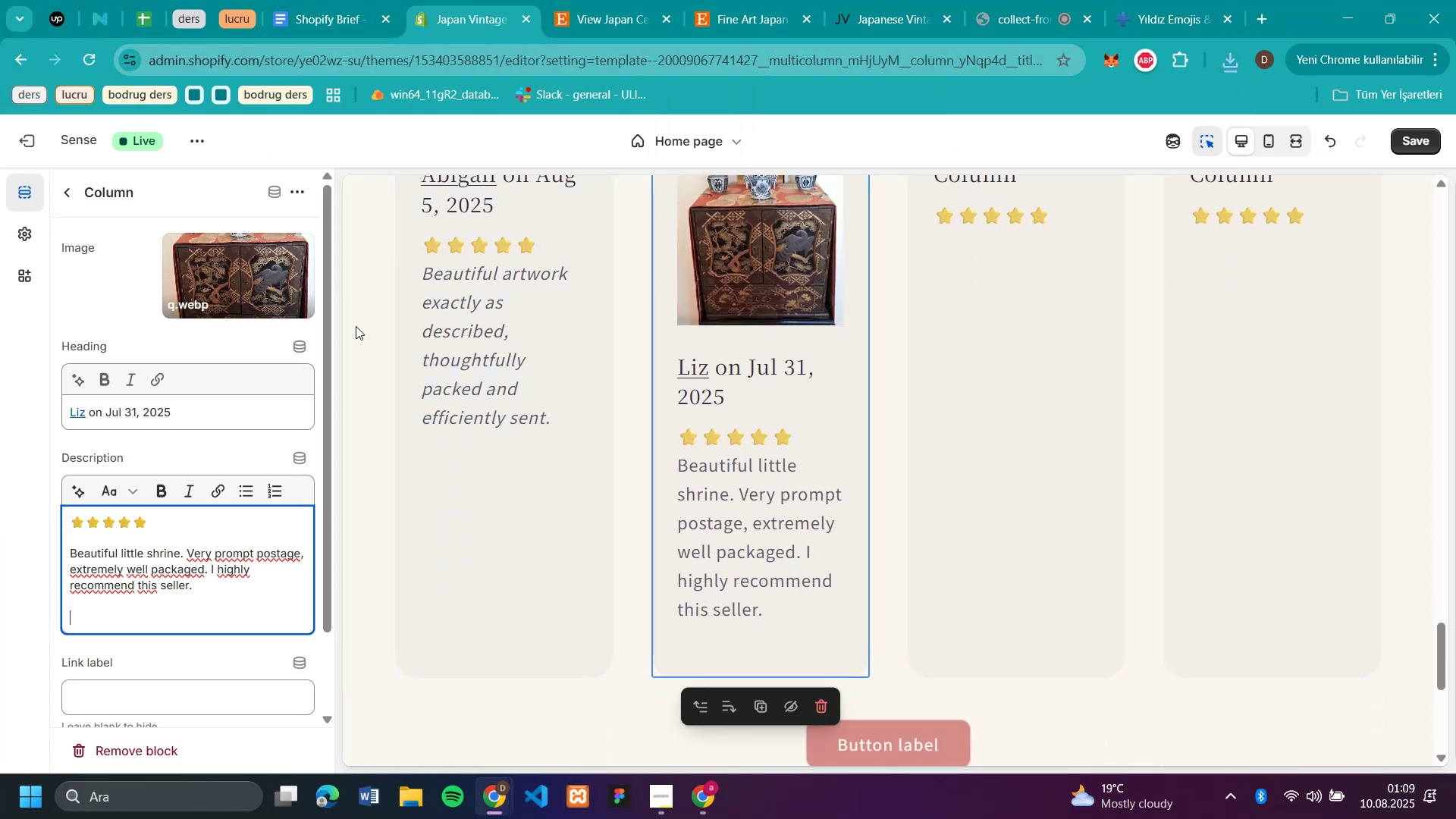 
left_click([573, 265])
 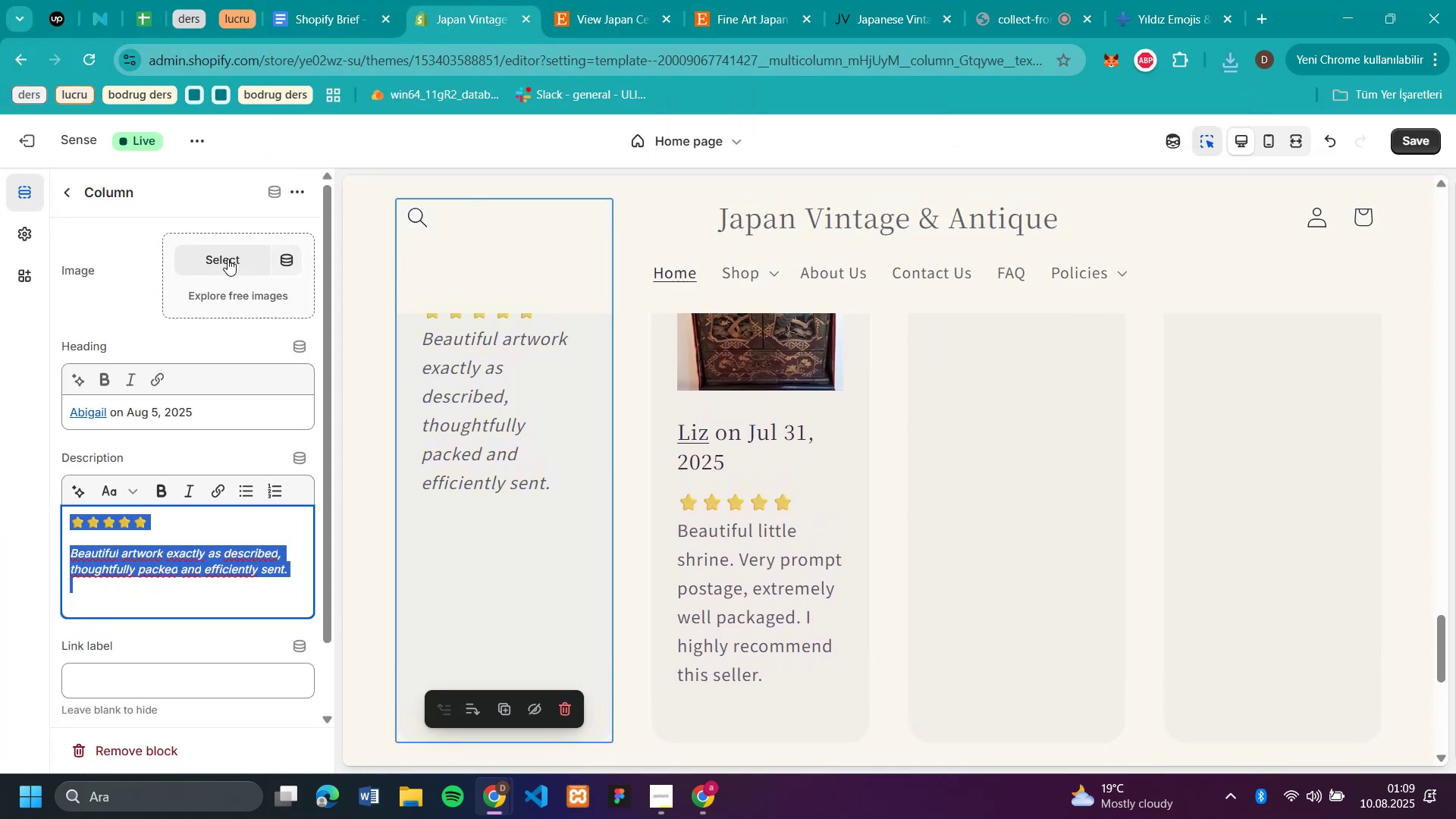 
left_click([228, 259])
 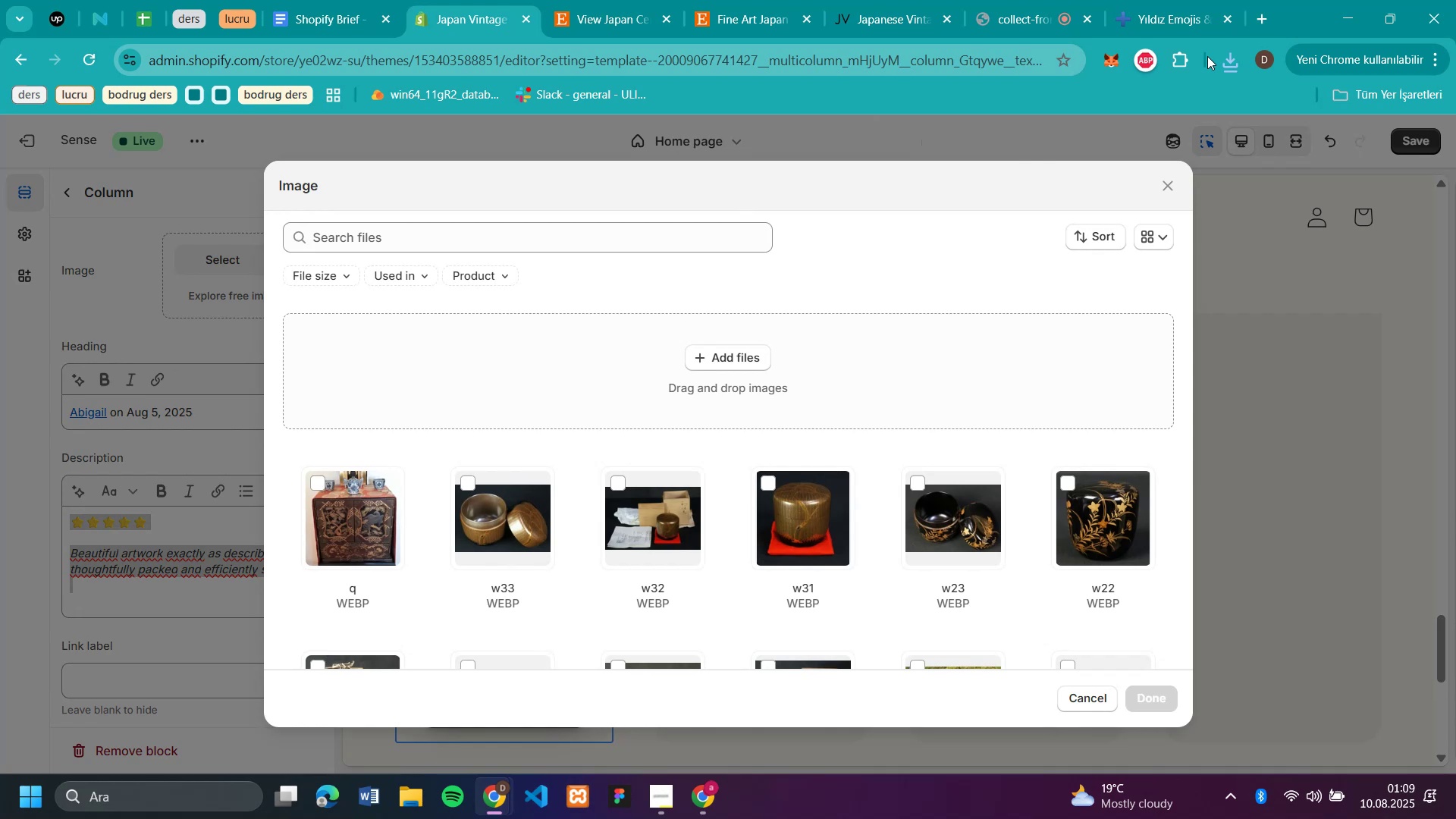 
left_click([1222, 60])
 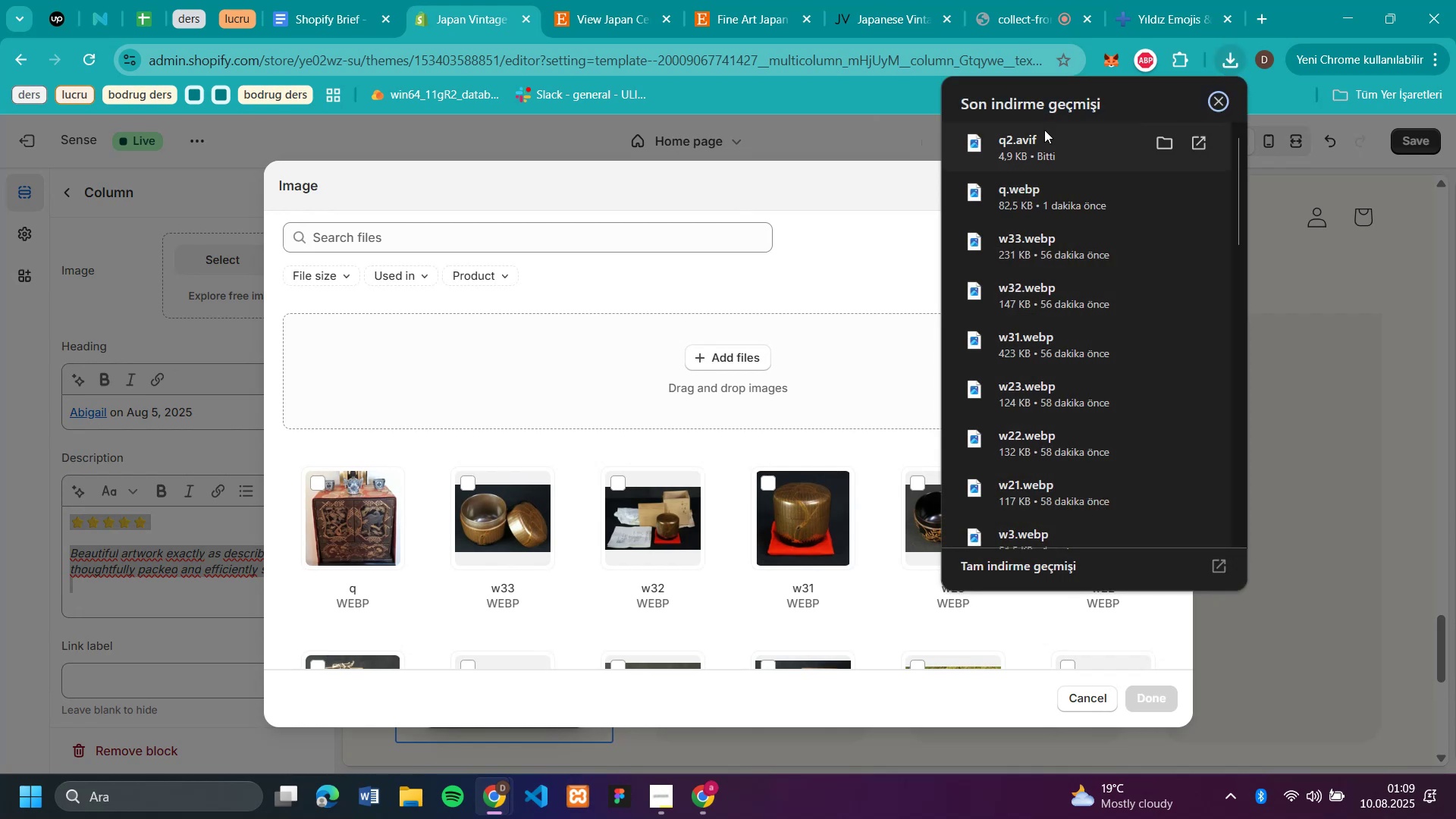 
left_click_drag(start_coordinate=[1003, 149], to_coordinate=[419, 482])
 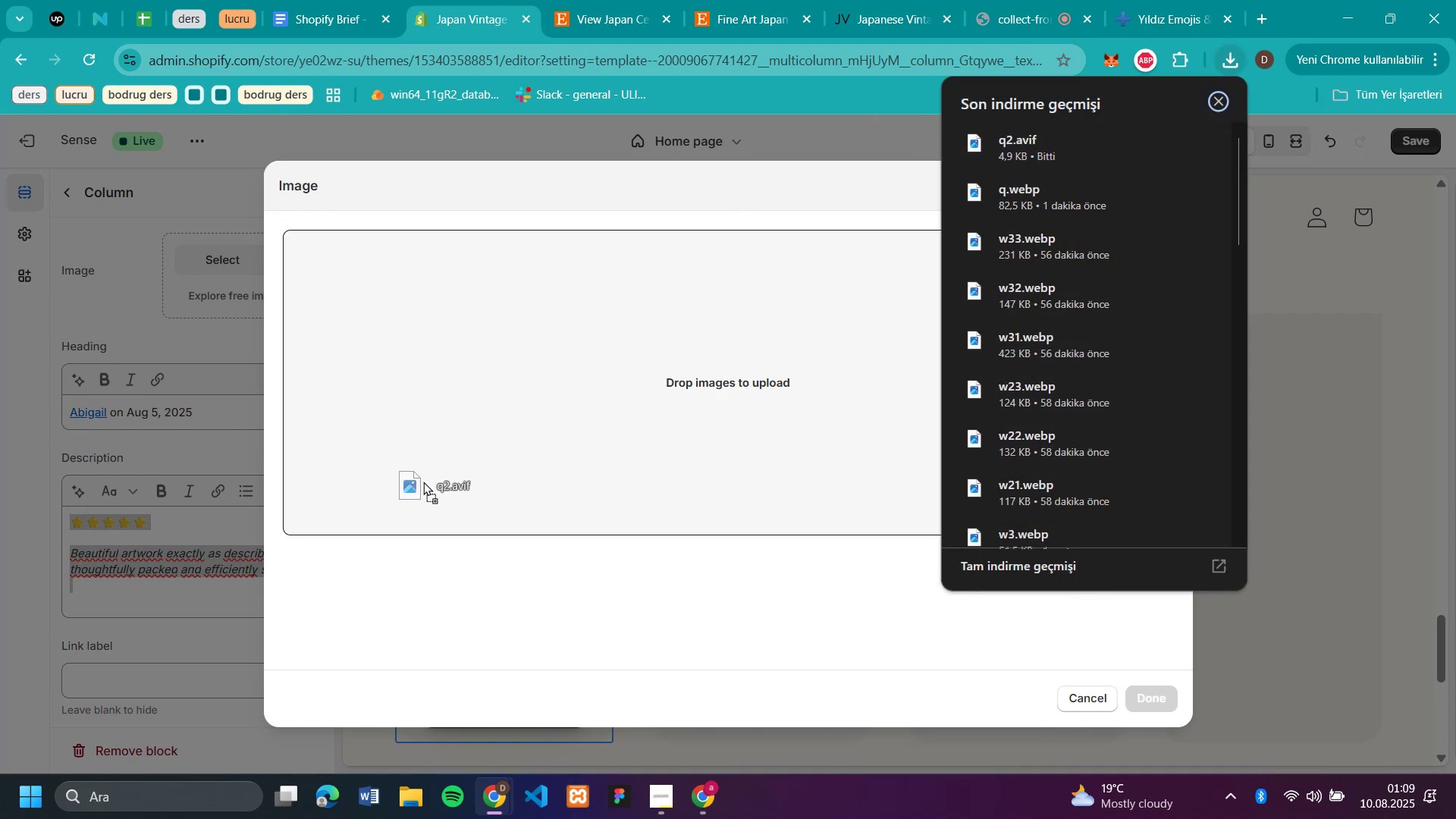 
mouse_move([428, 491])
 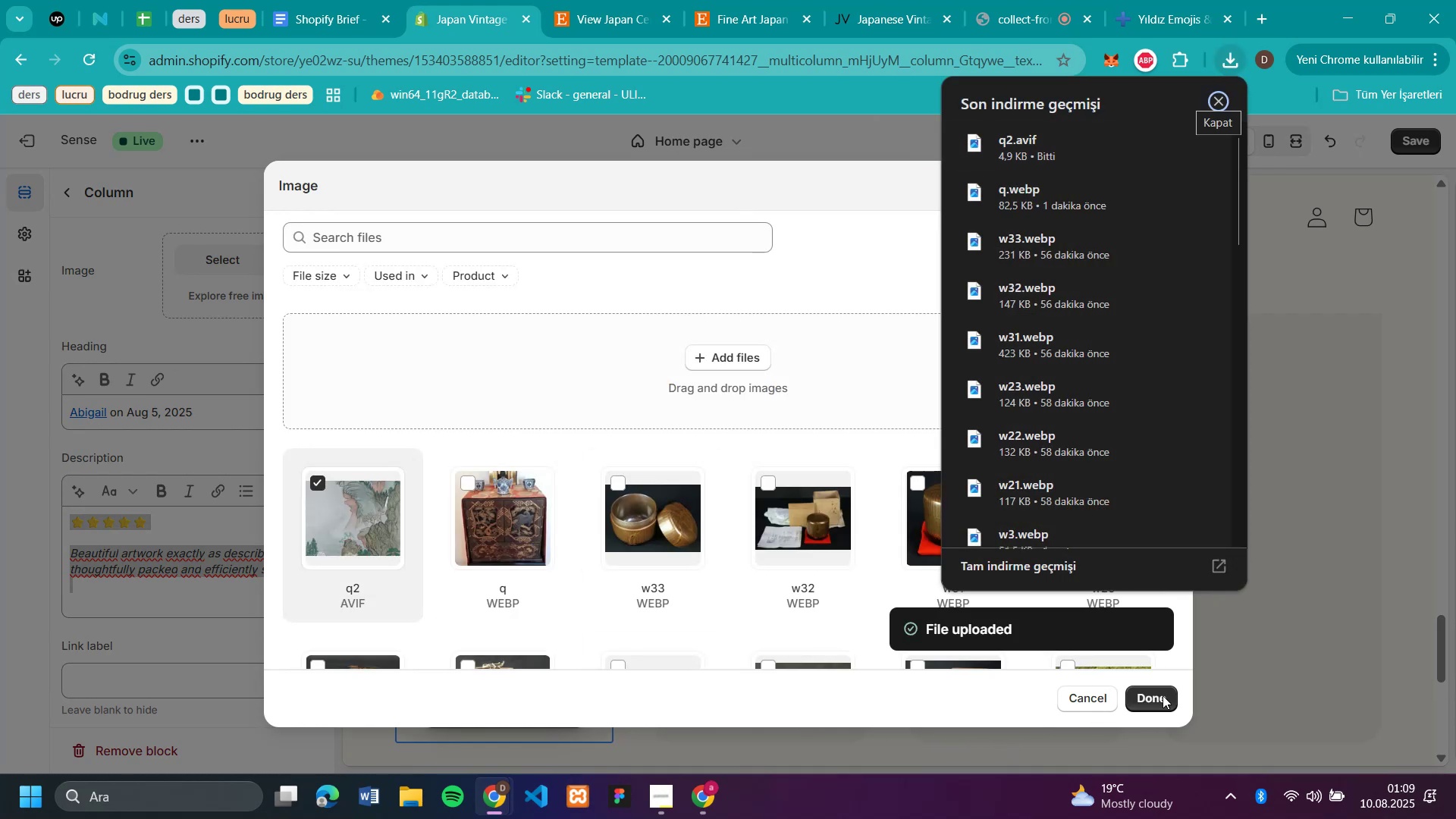 
left_click([1163, 695])
 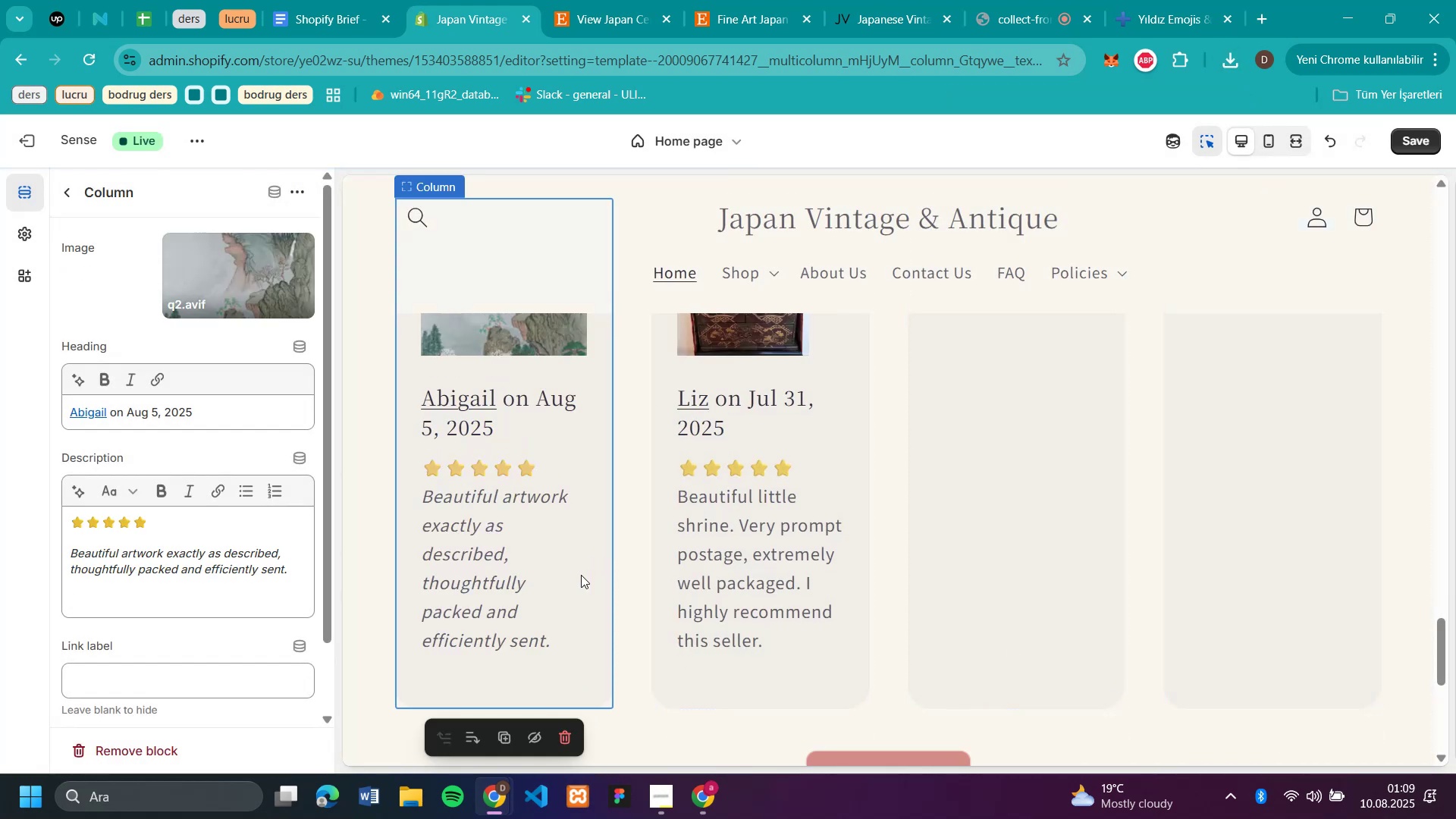 
scroll: coordinate [1002, 440], scroll_direction: up, amount: 3.0
 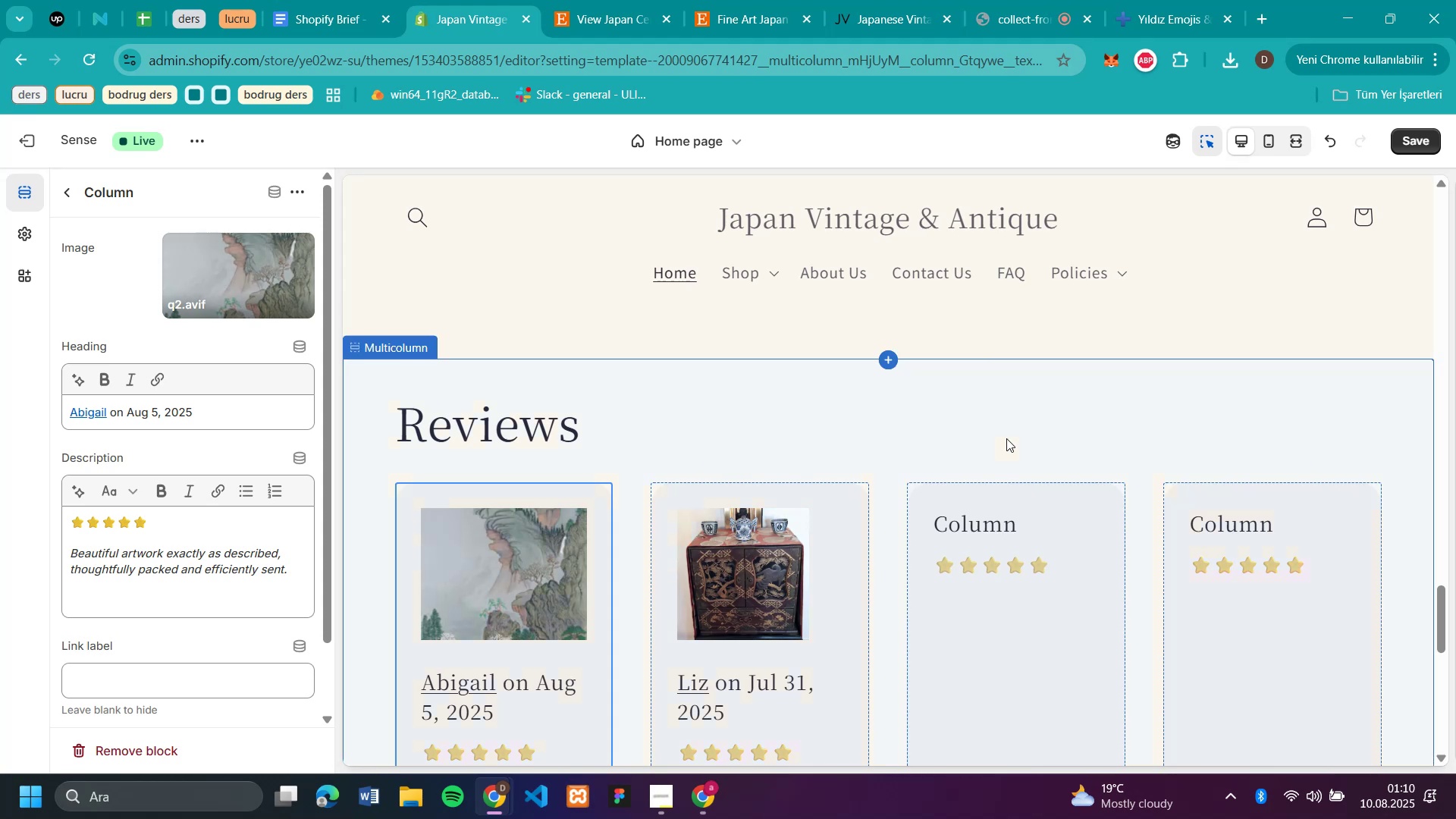 
scroll: coordinate [1389, 527], scroll_direction: down, amount: 2.0
 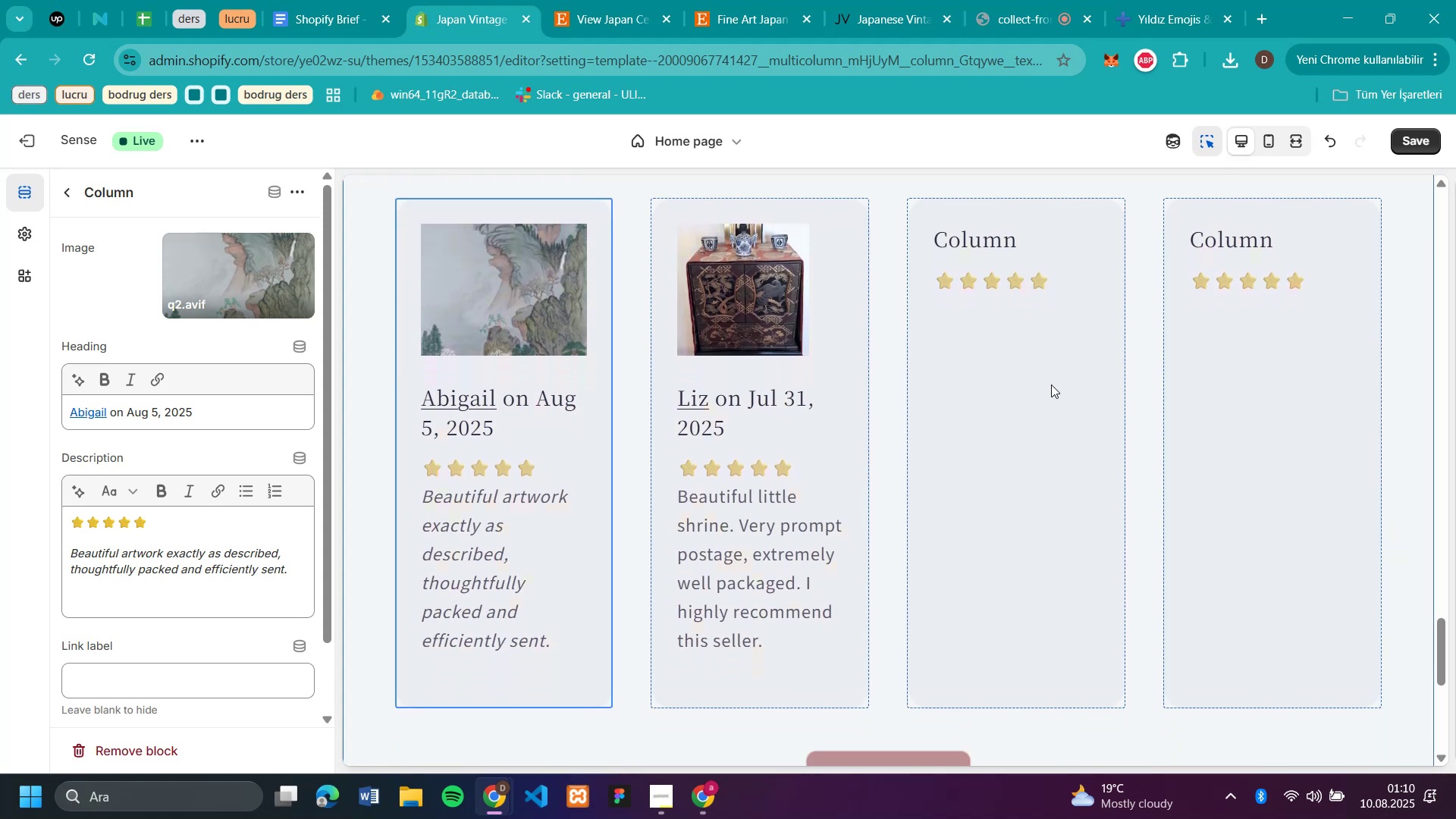 
left_click([1051, 384])
 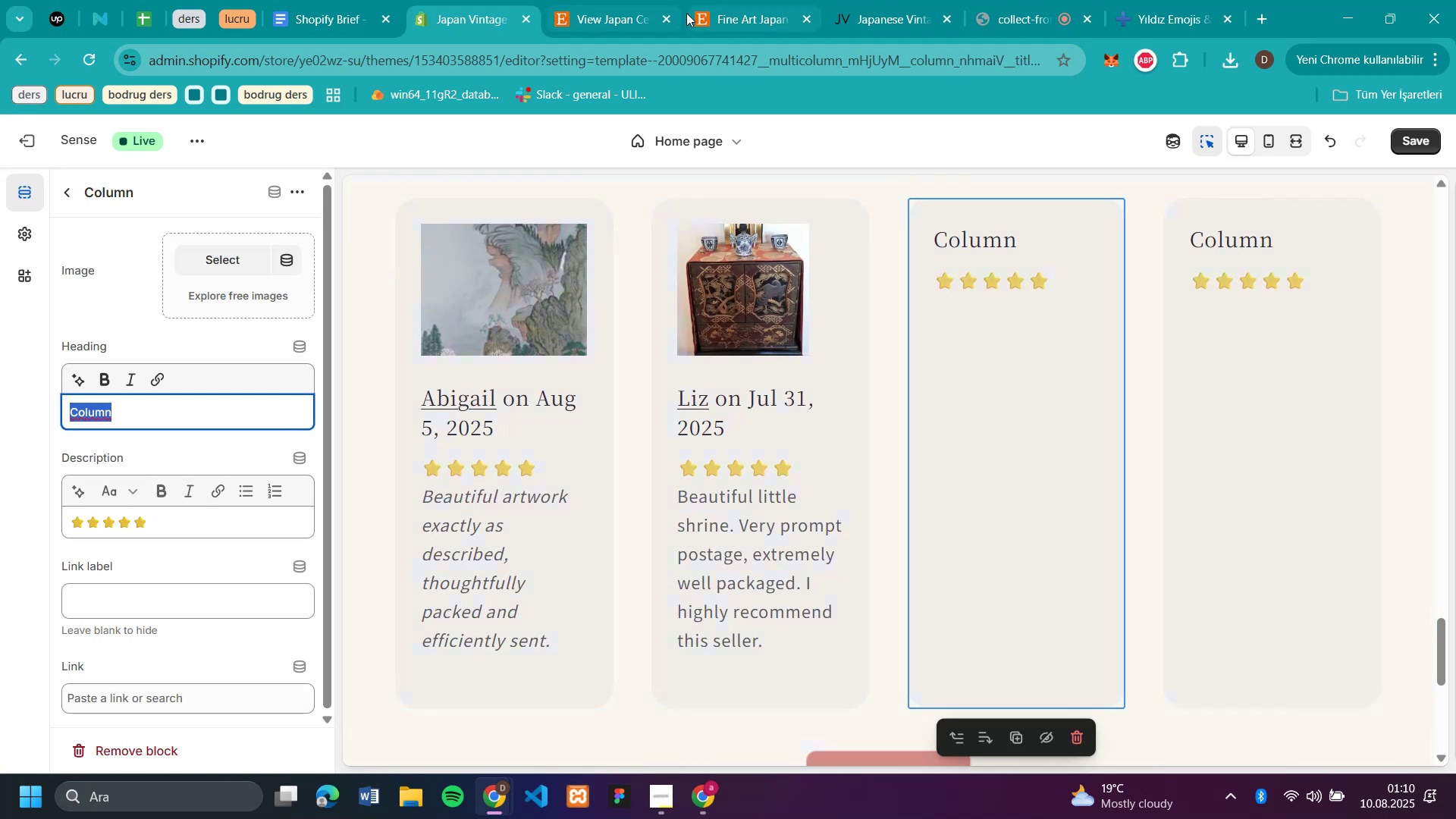 
left_click([587, 16])
 